 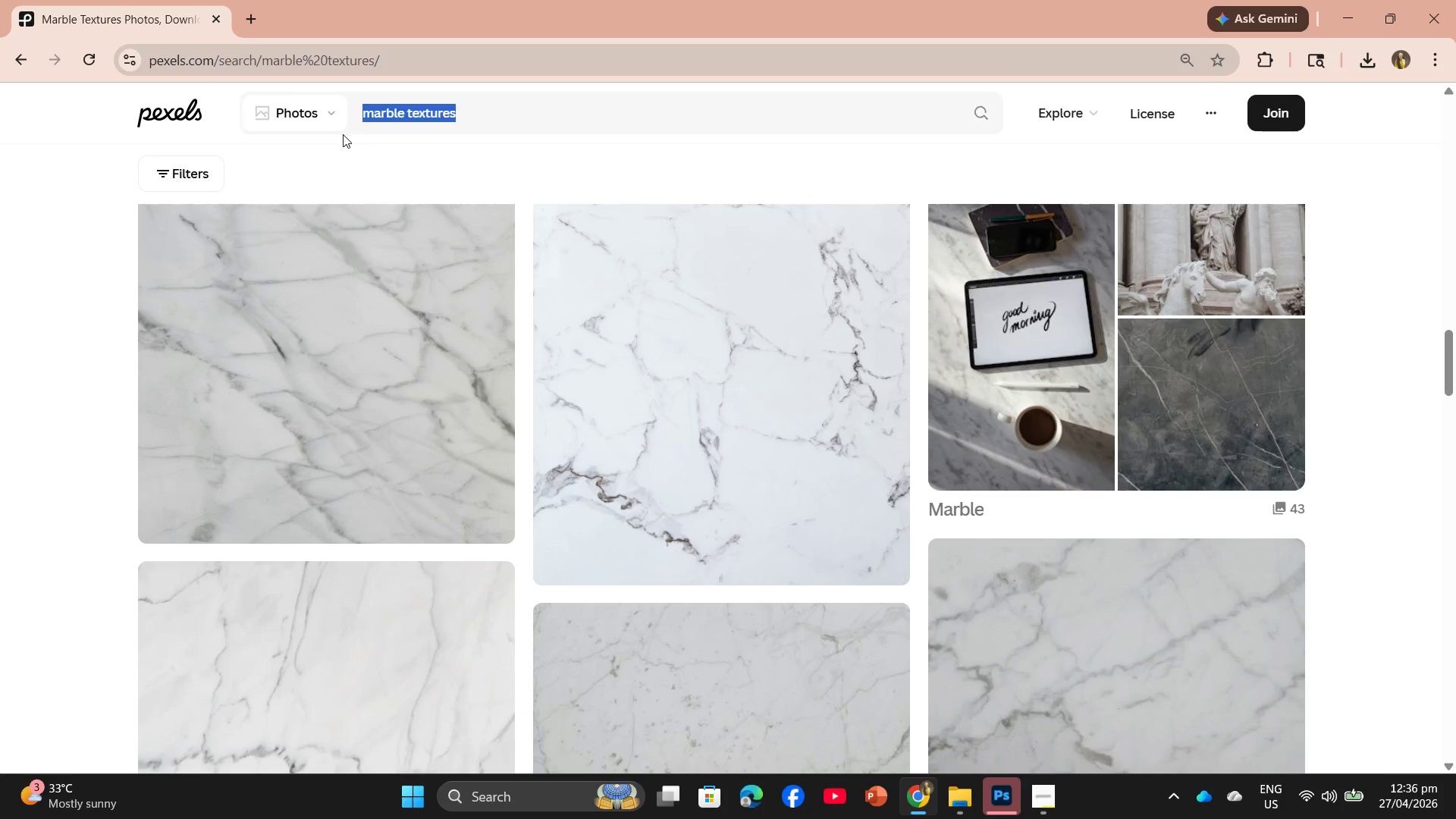 
key(Control+V)
 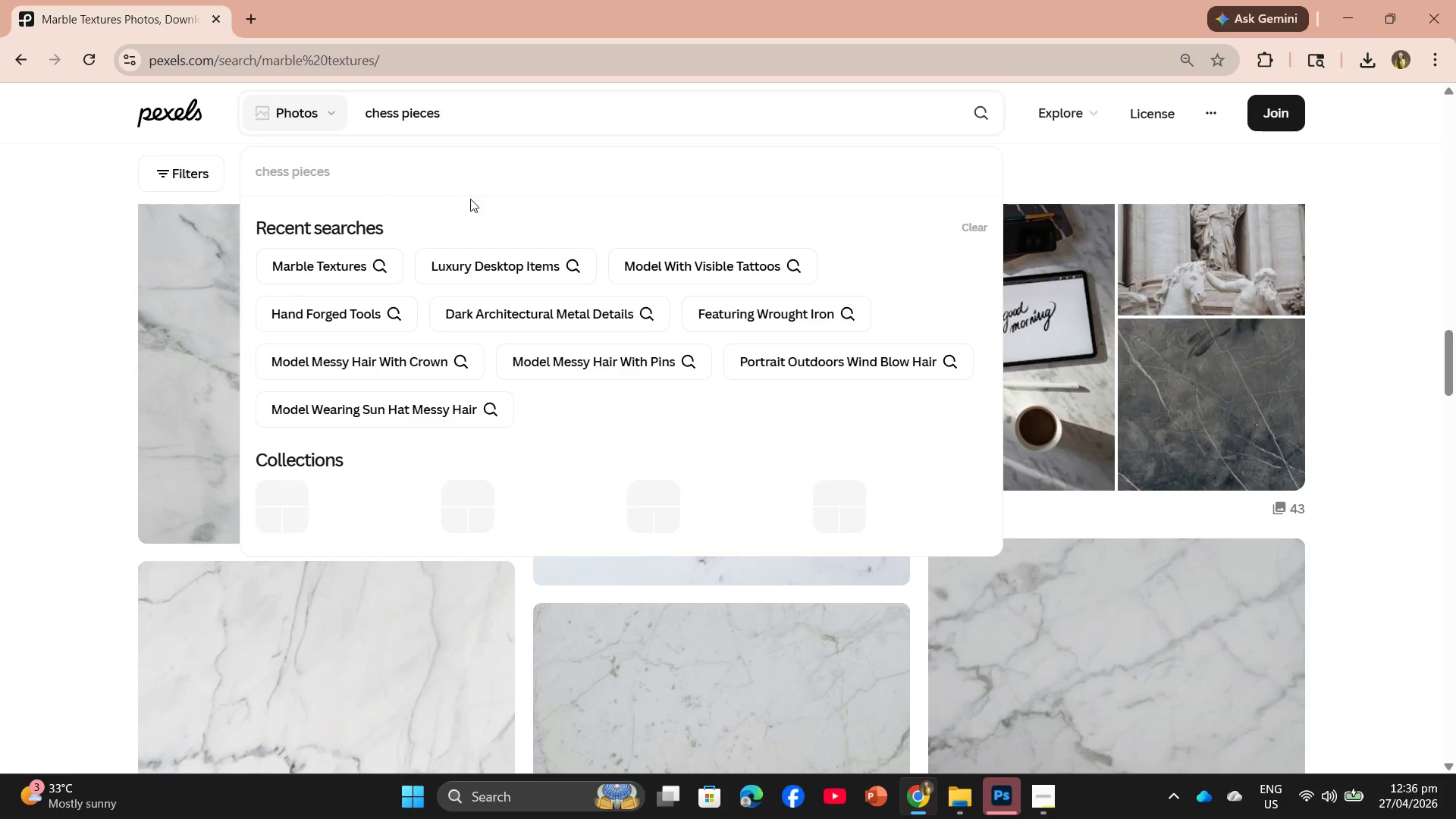 
key(Enter)
 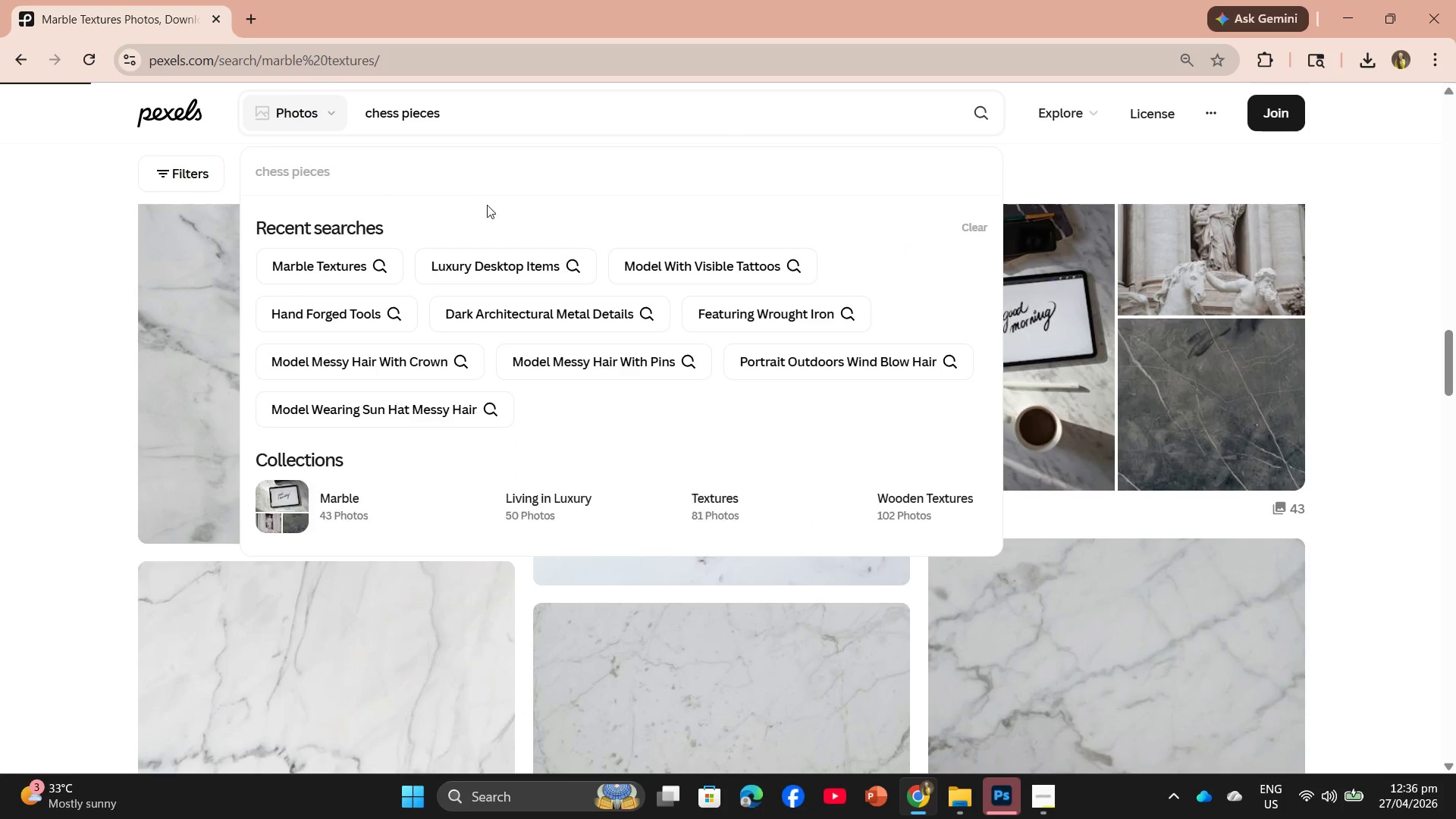 
key(O)
 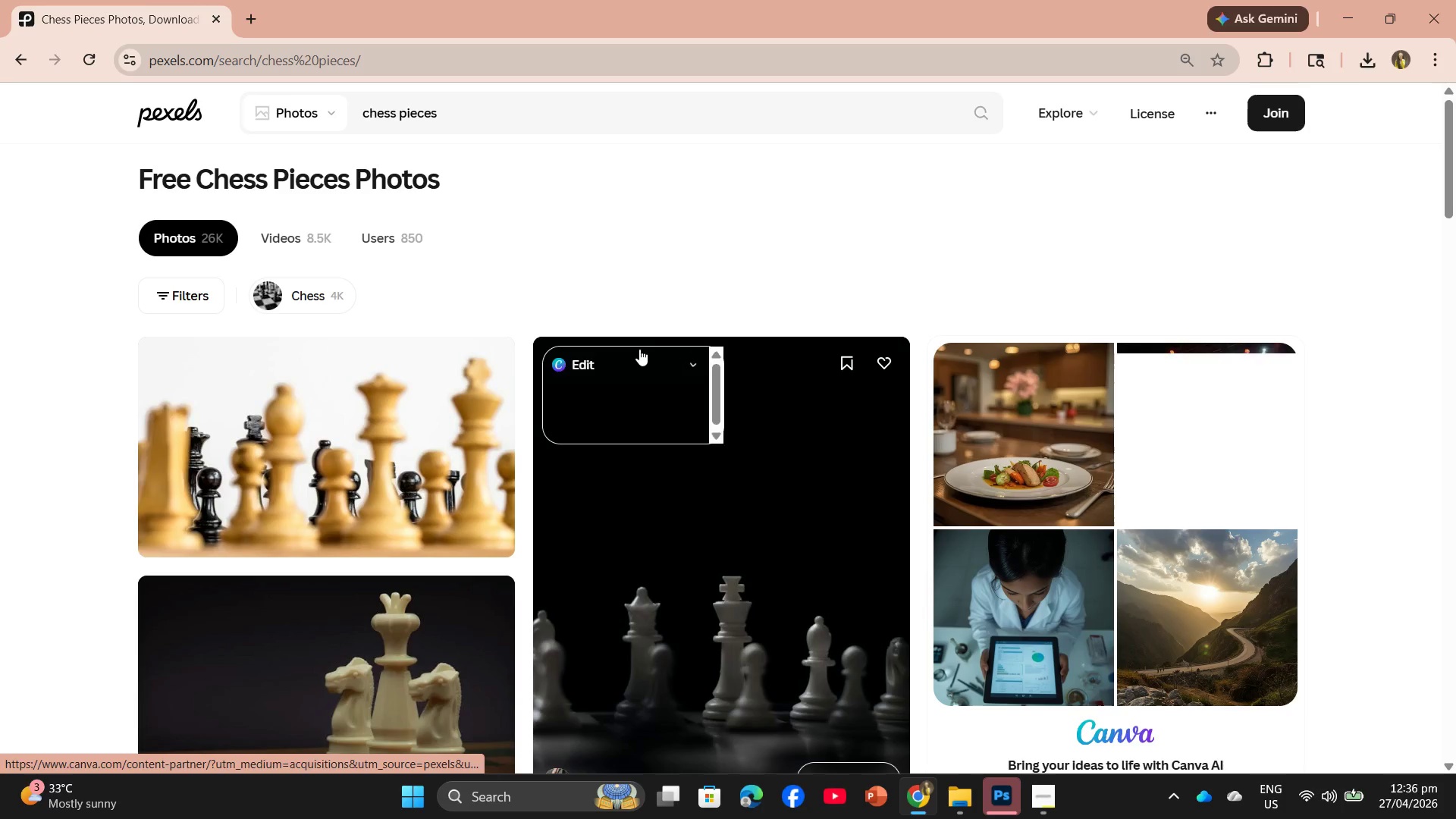 
scroll: coordinate [685, 489], scroll_direction: down, amount: 9.0
 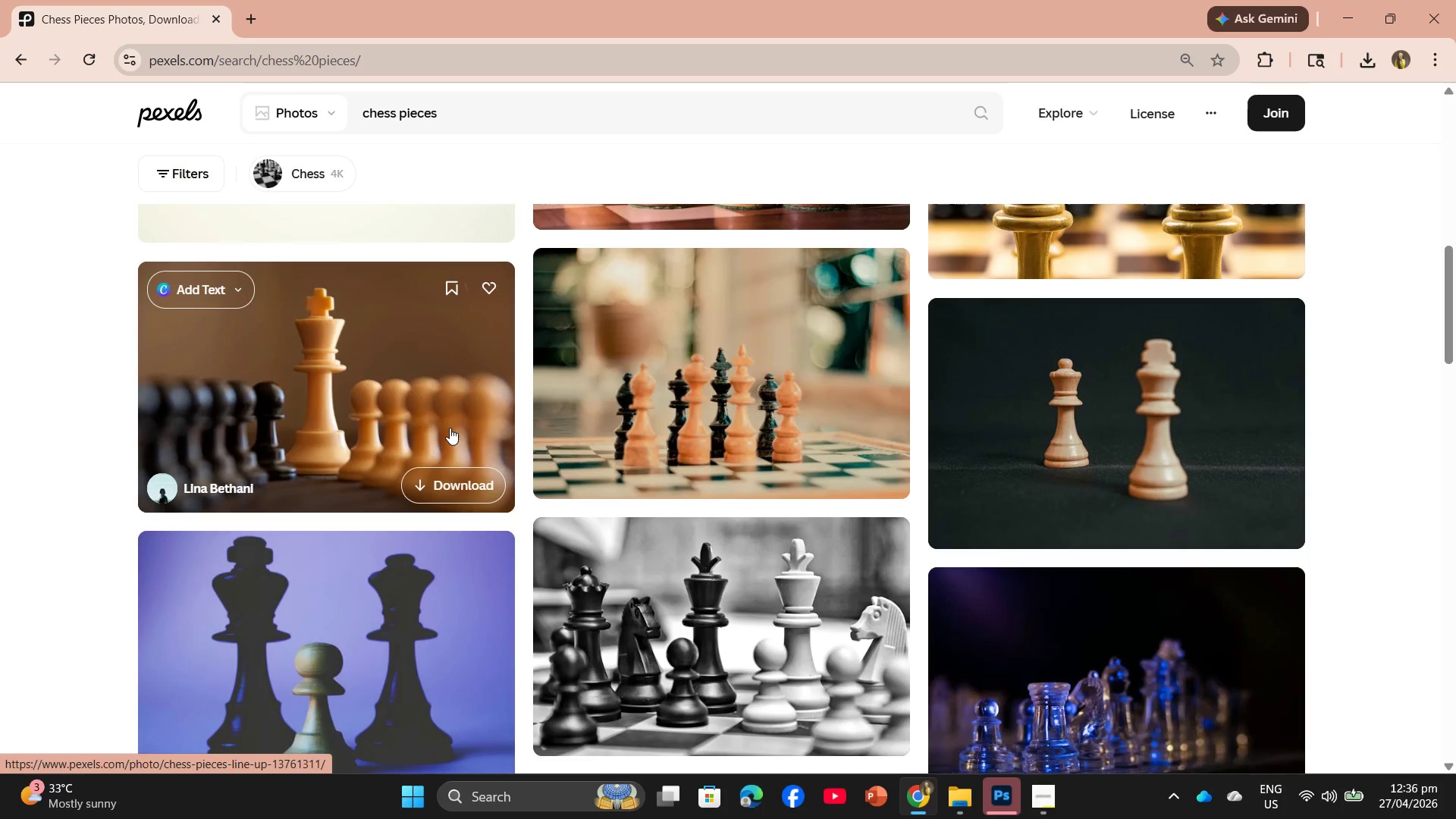 
wait(31.73)
 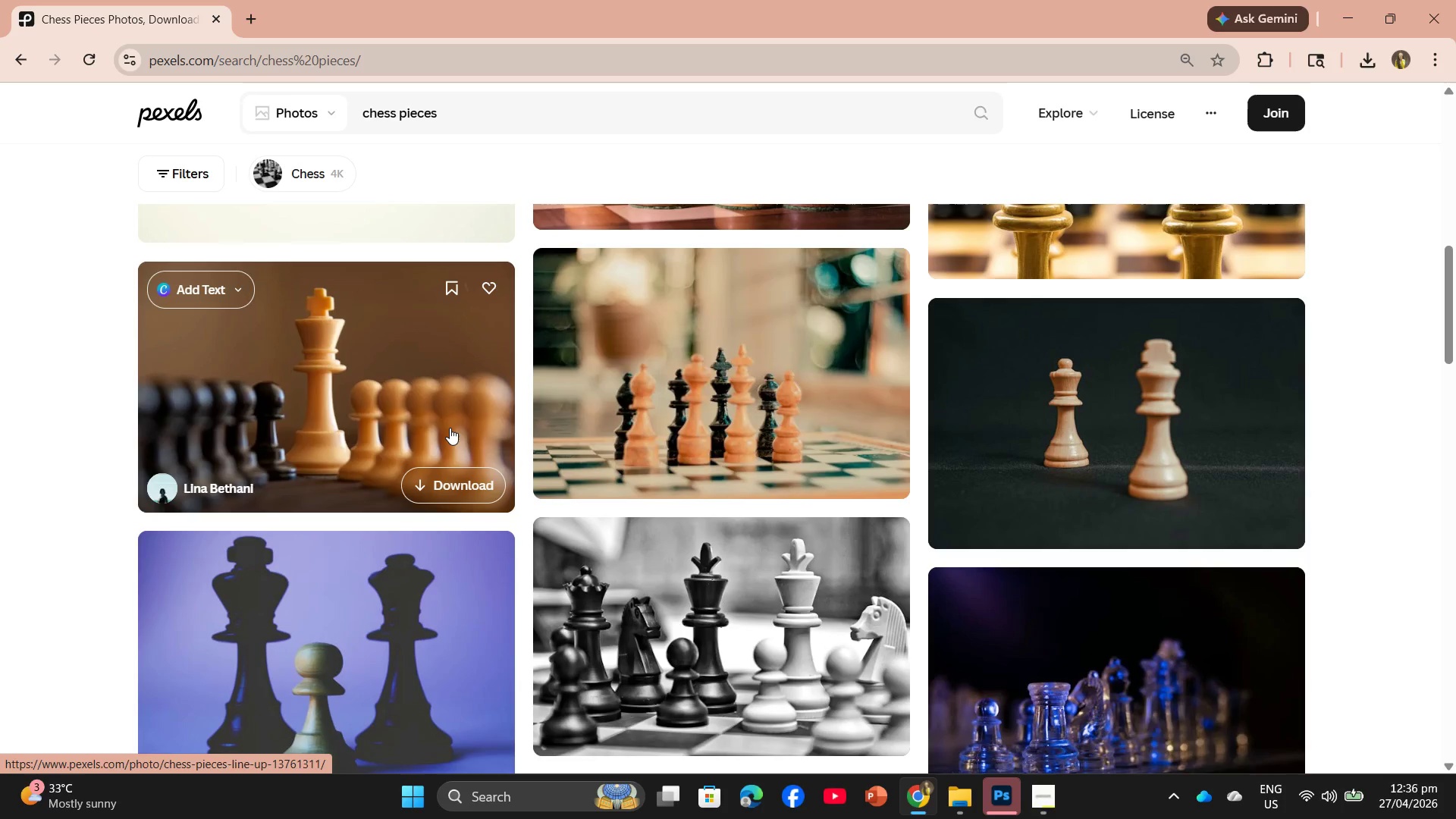 
scroll: coordinate [780, 553], scroll_direction: down, amount: 9.0
 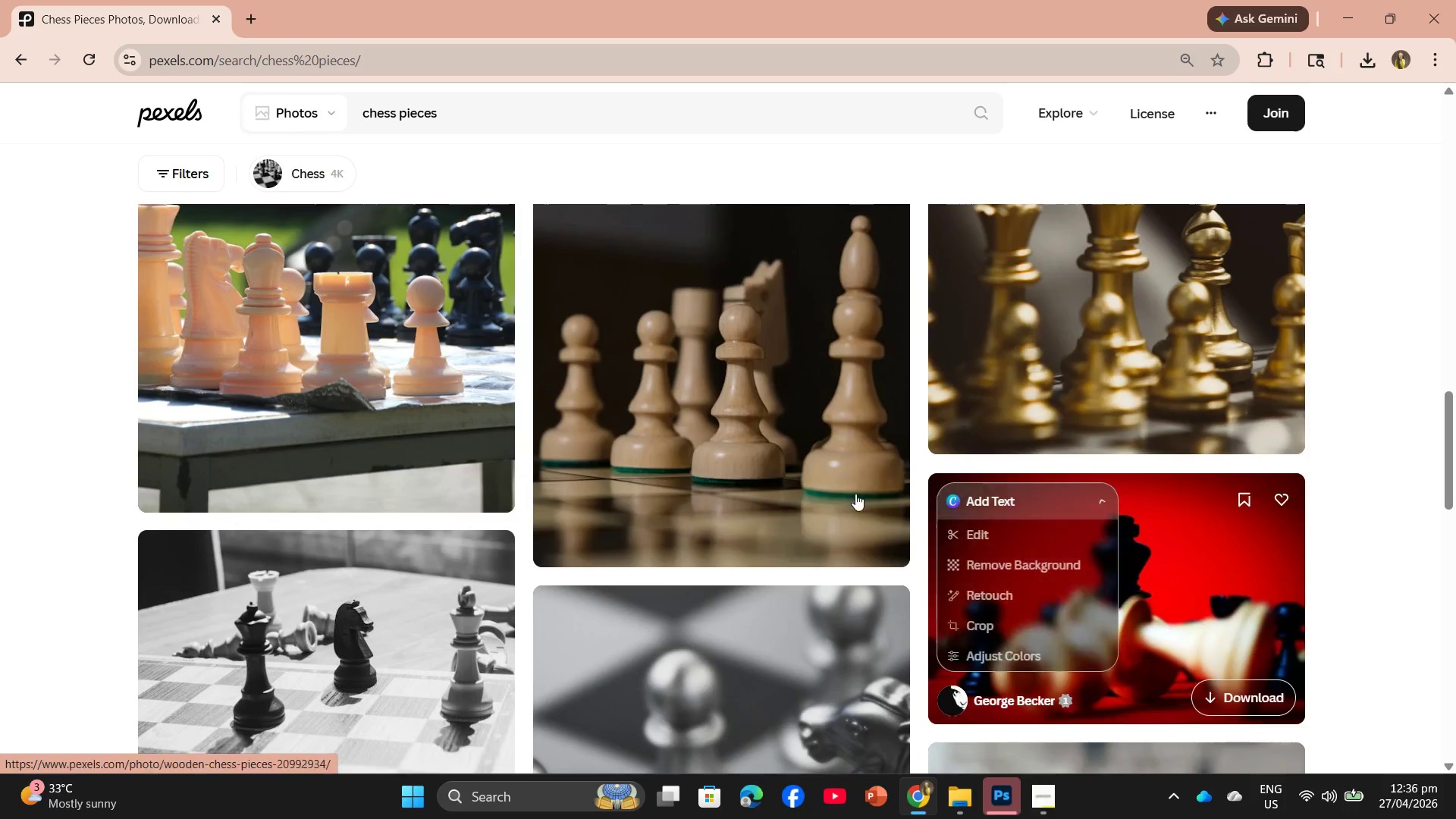 
left_click([852, 619])
 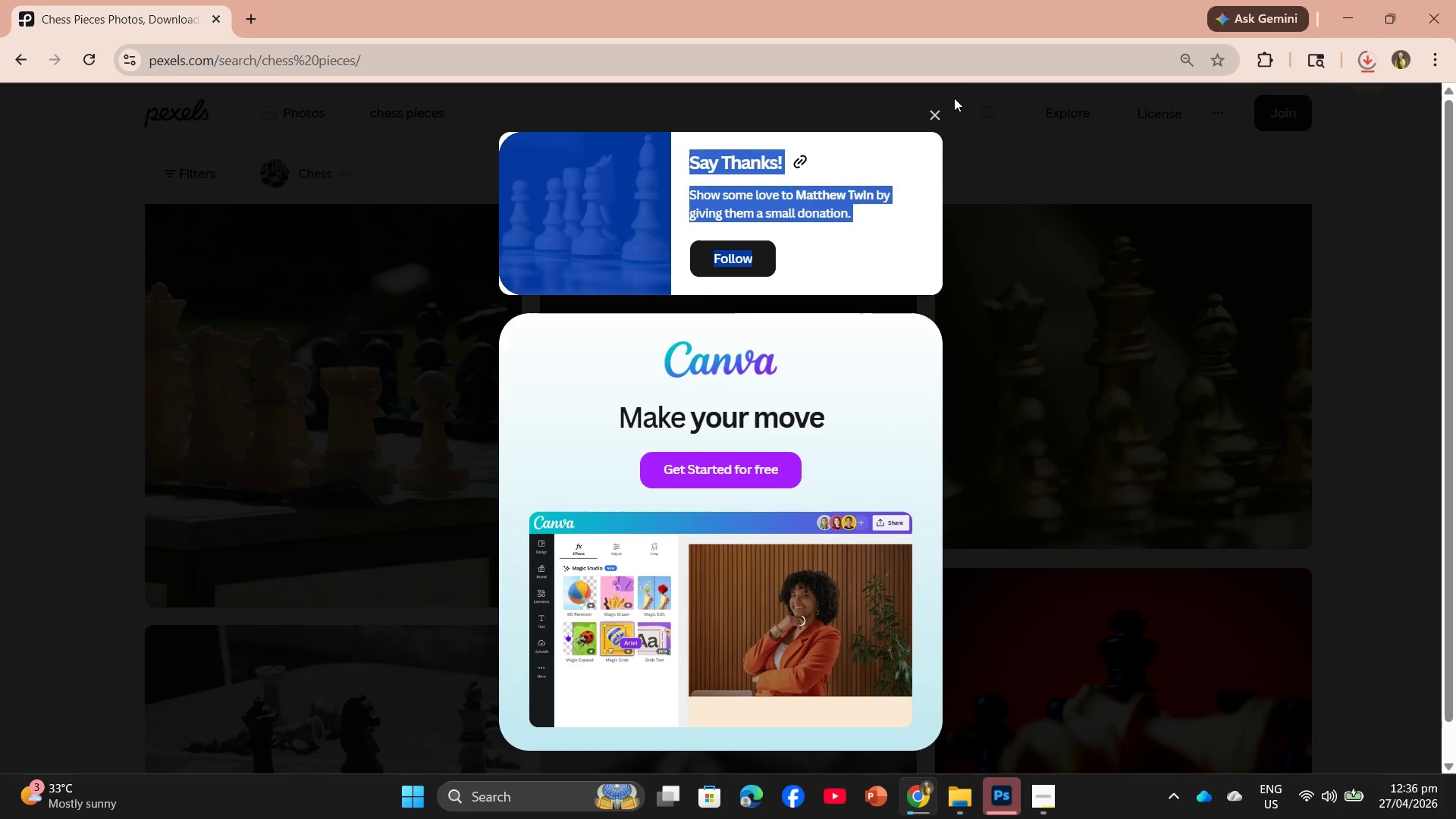 
scroll: coordinate [862, 497], scroll_direction: up, amount: 1.0
 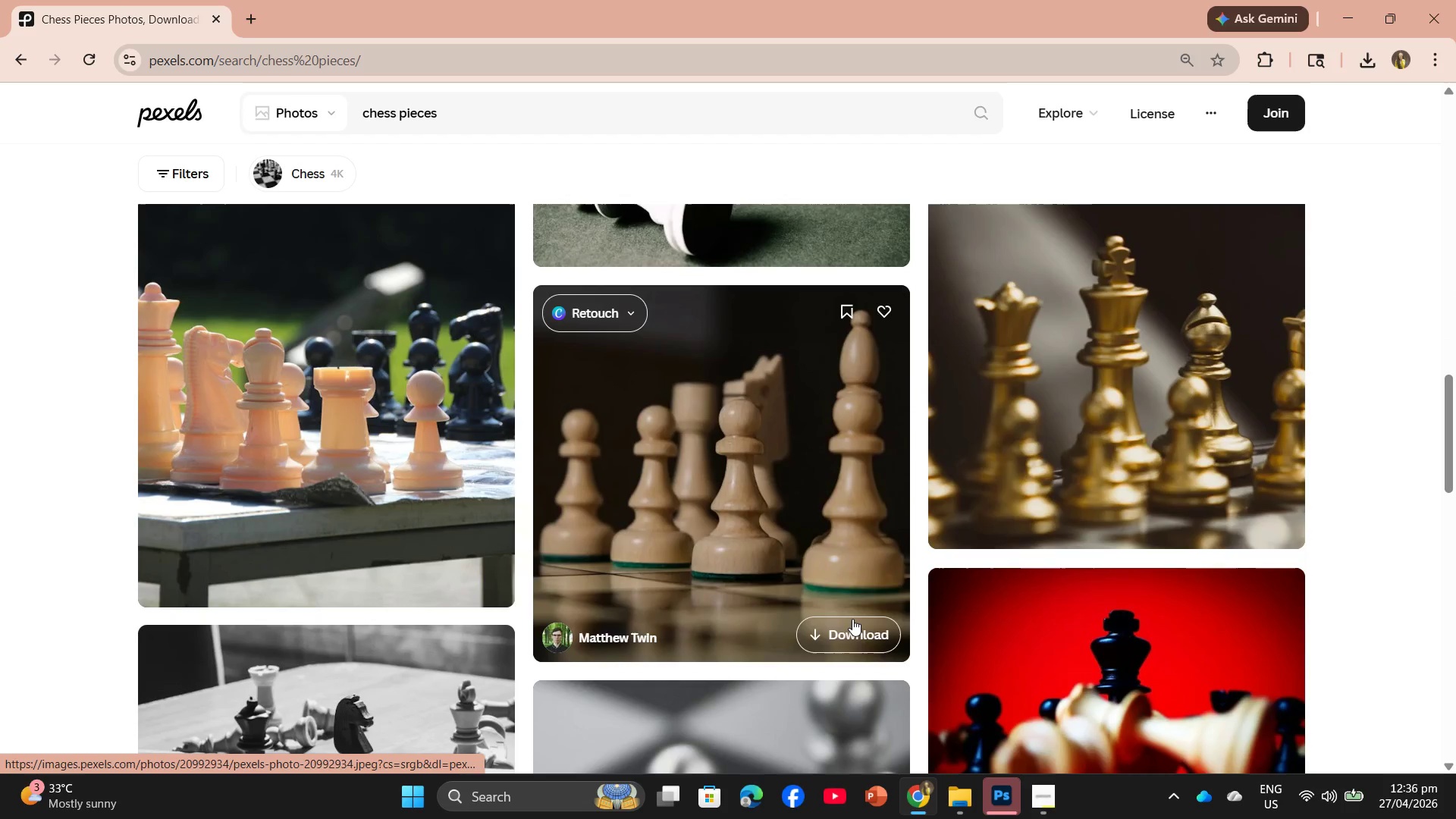 
left_click([944, 110])
 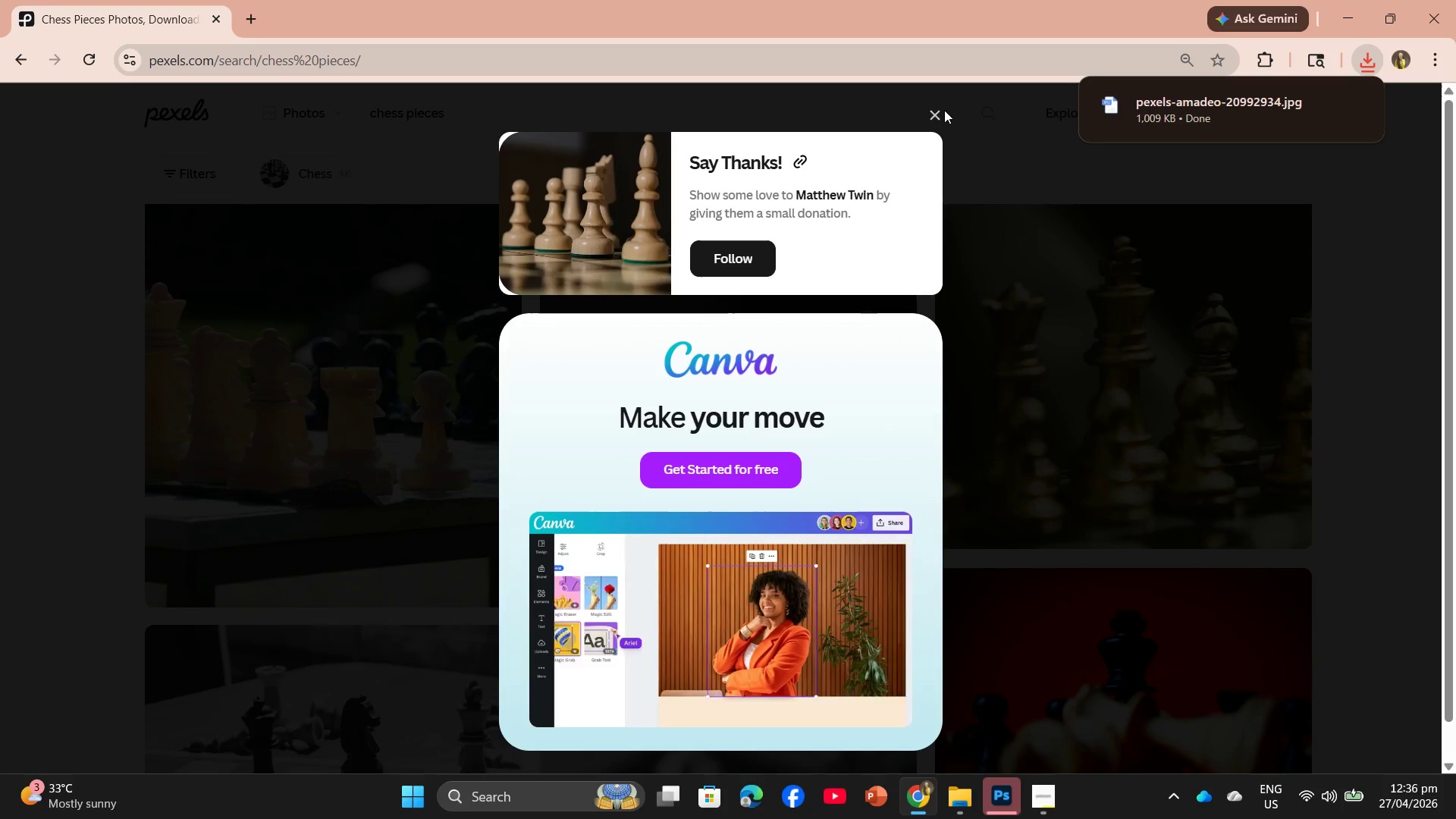 
left_click([935, 112])
 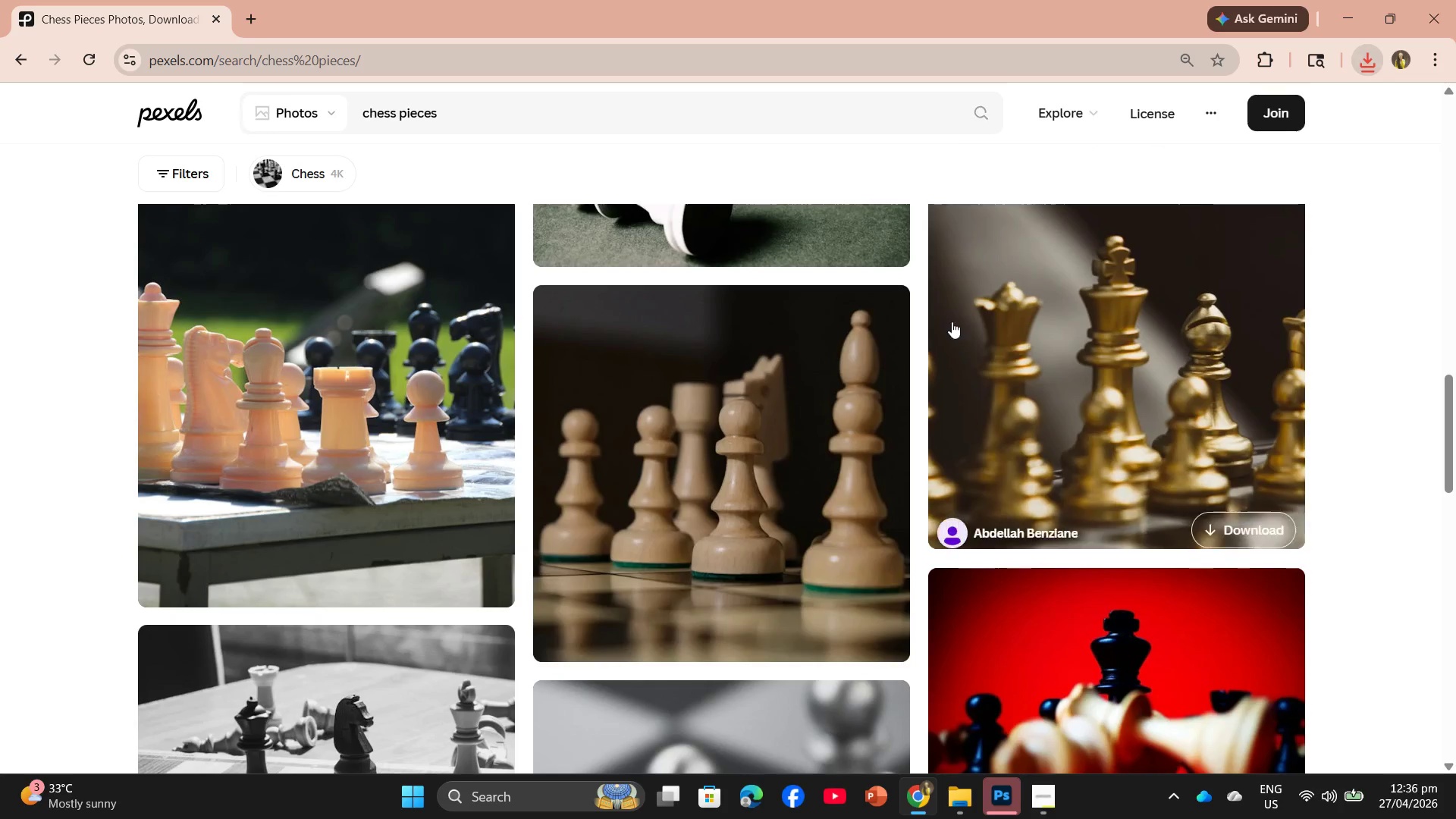 
scroll: coordinate [1048, 554], scroll_direction: down, amount: 9.0
 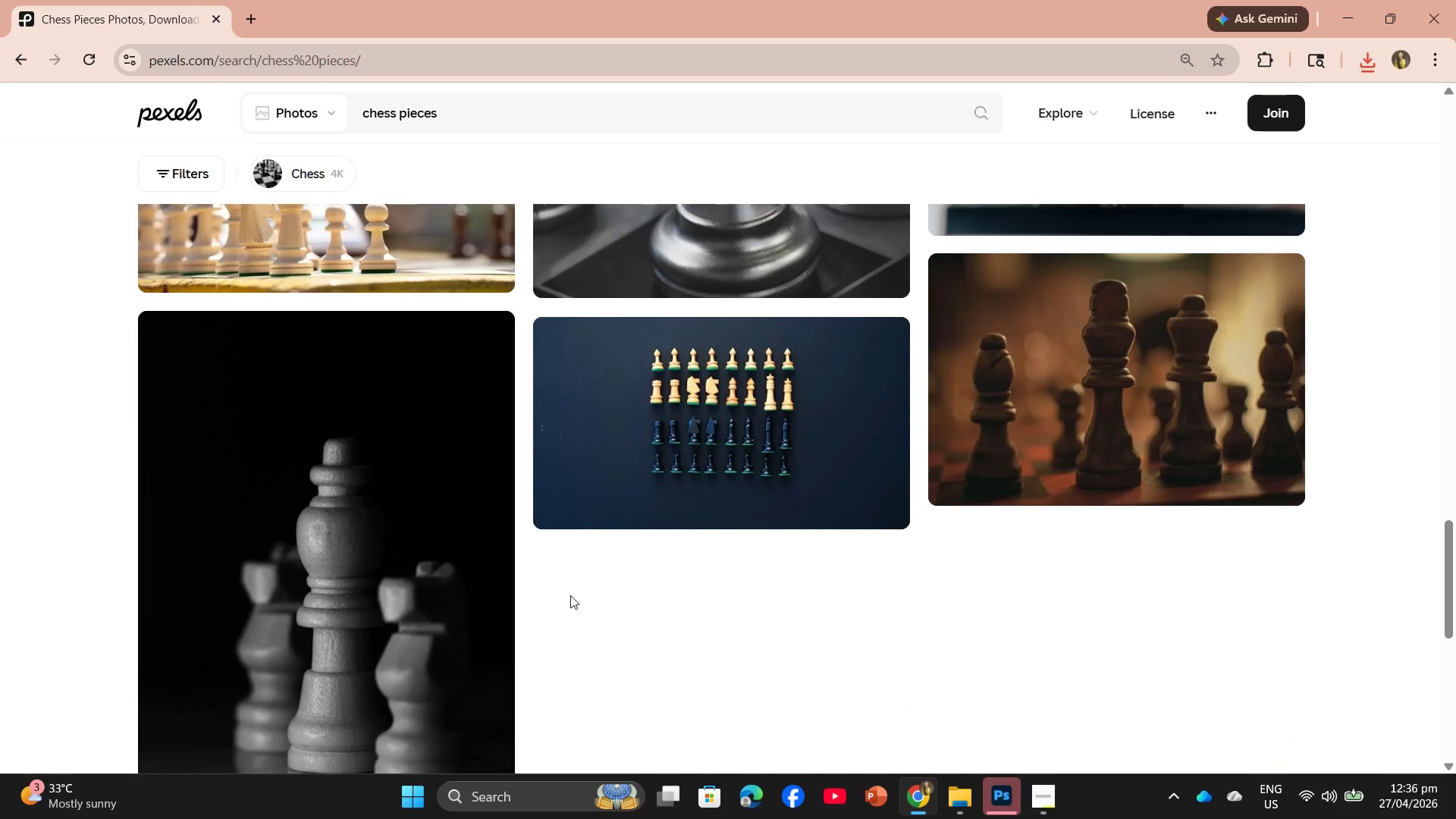 
scroll: coordinate [1144, 498], scroll_direction: up, amount: 20.0
 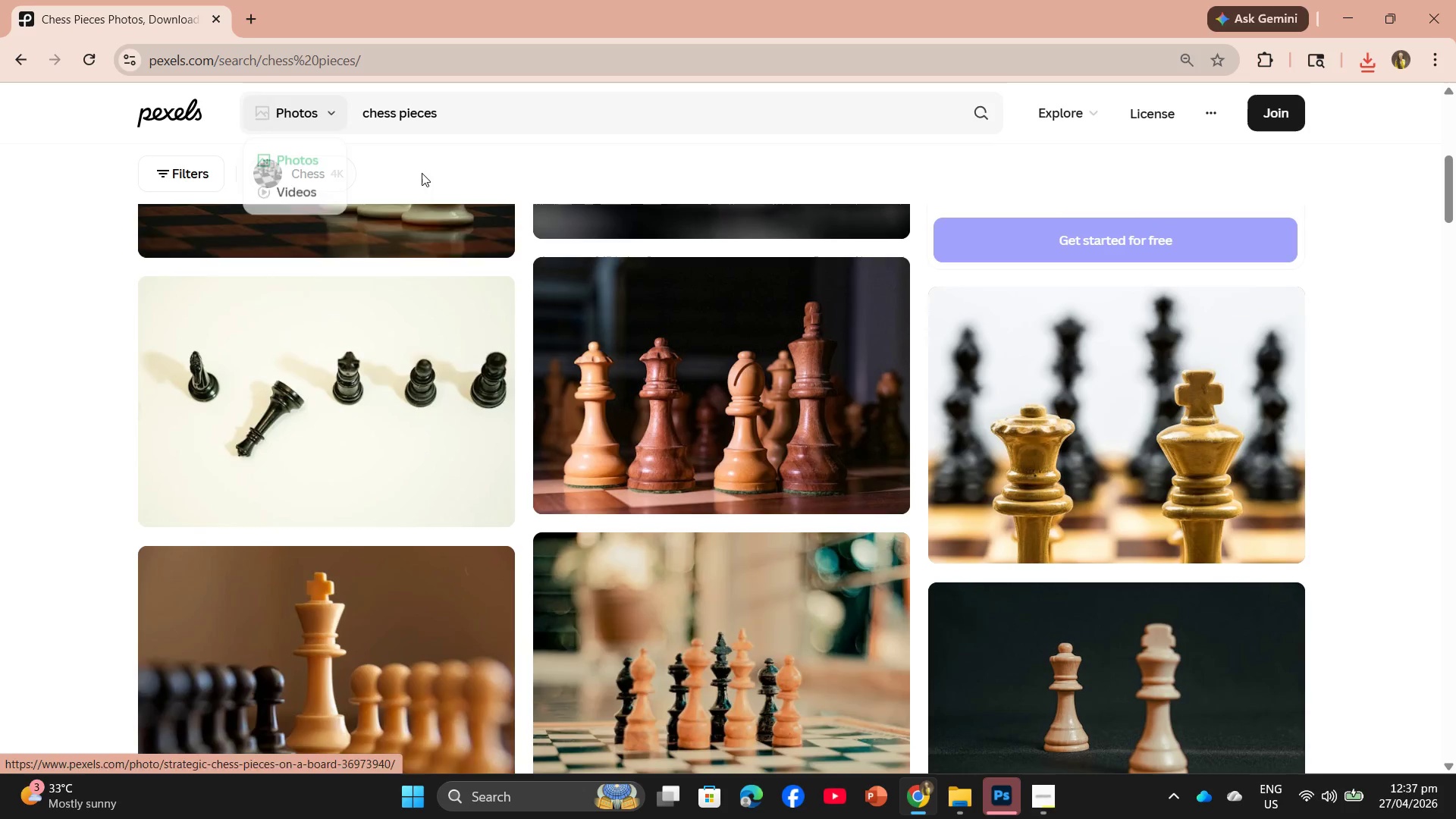 
scroll: coordinate [457, 422], scroll_direction: down, amount: 4.0
 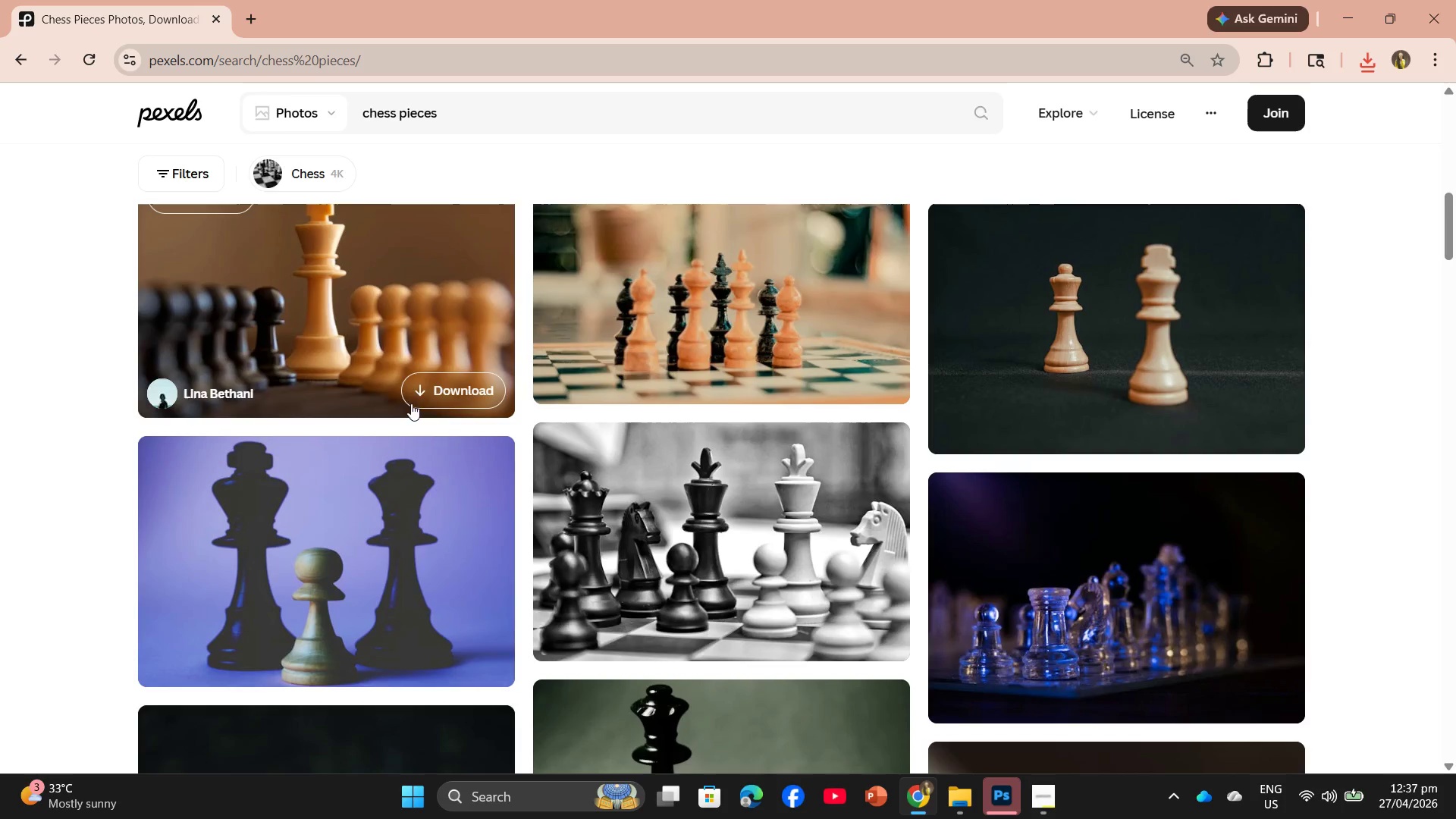 
left_click([424, 388])
 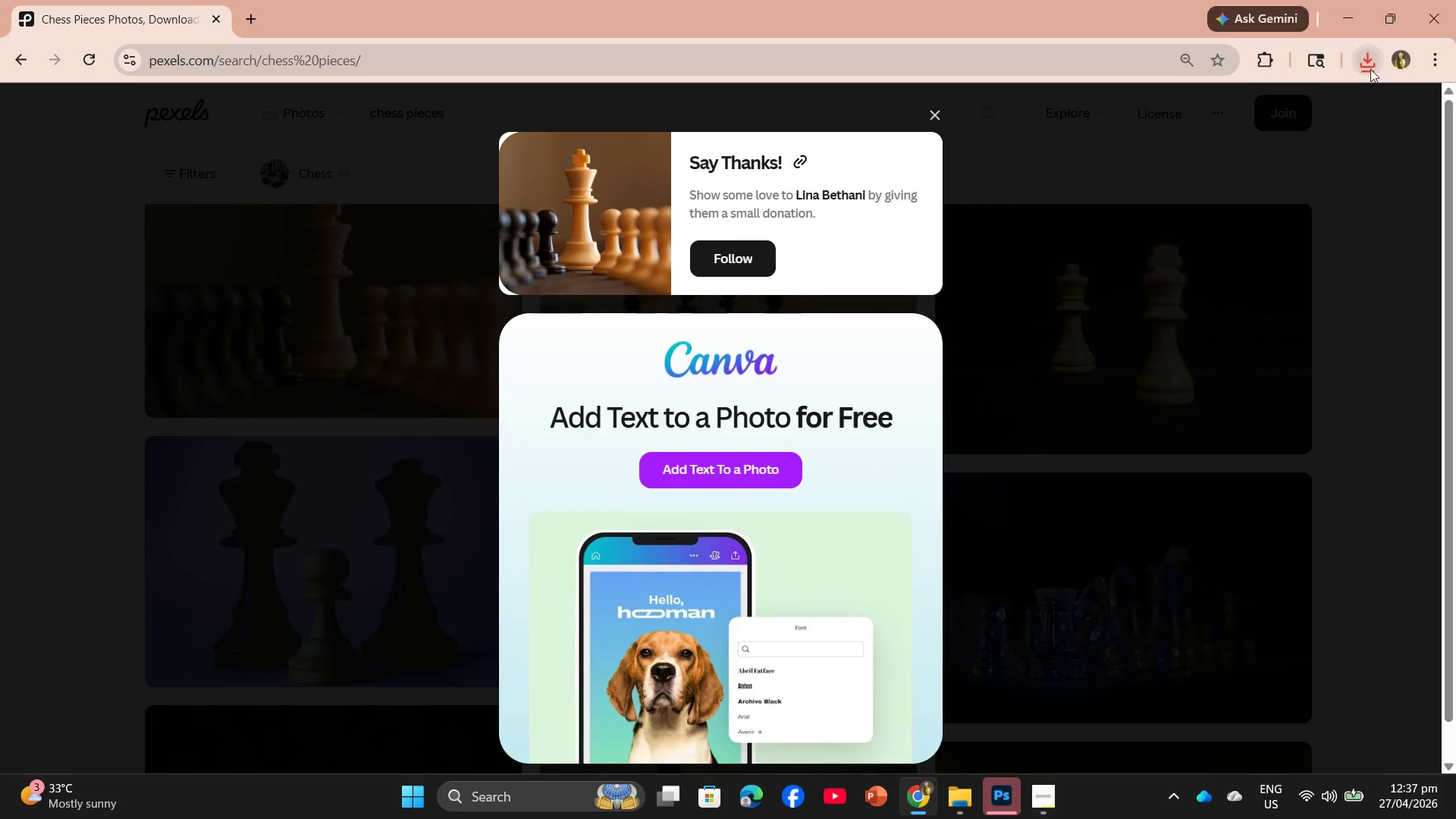 
left_click_drag(start_coordinate=[1218, 195], to_coordinate=[466, 60])
 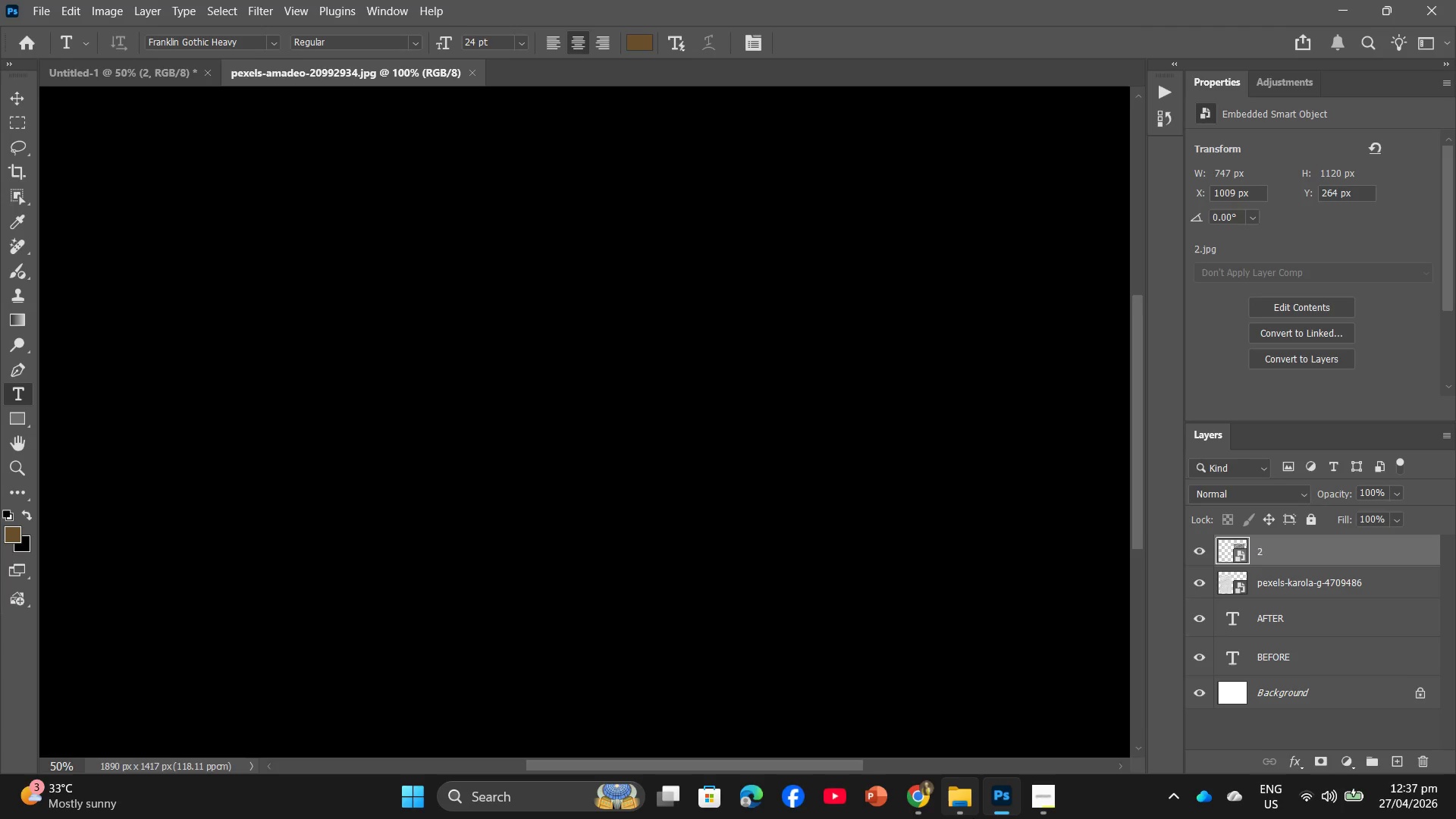 
left_click([973, 818])
 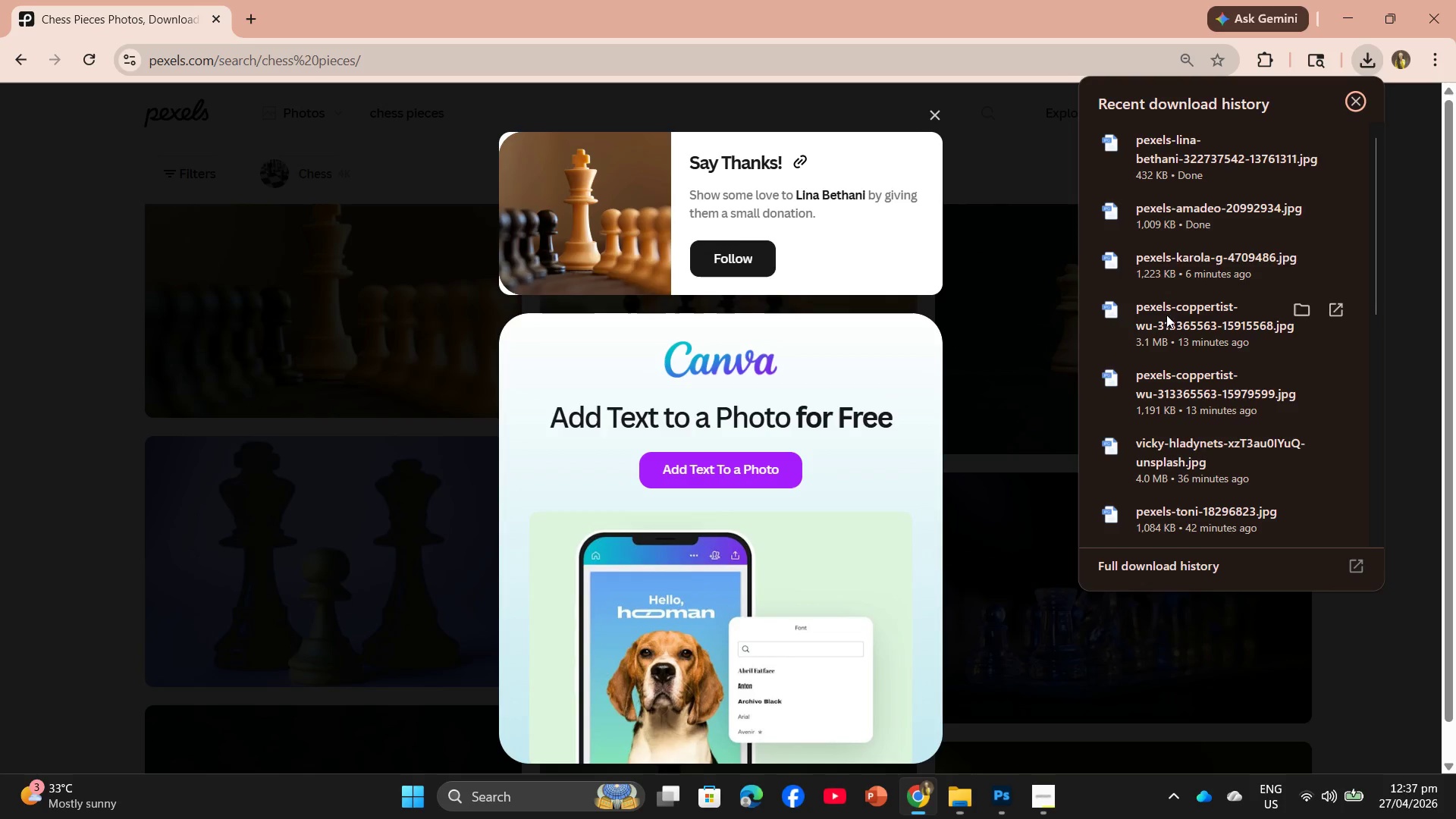 
left_click_drag(start_coordinate=[1231, 146], to_coordinate=[592, 71])
 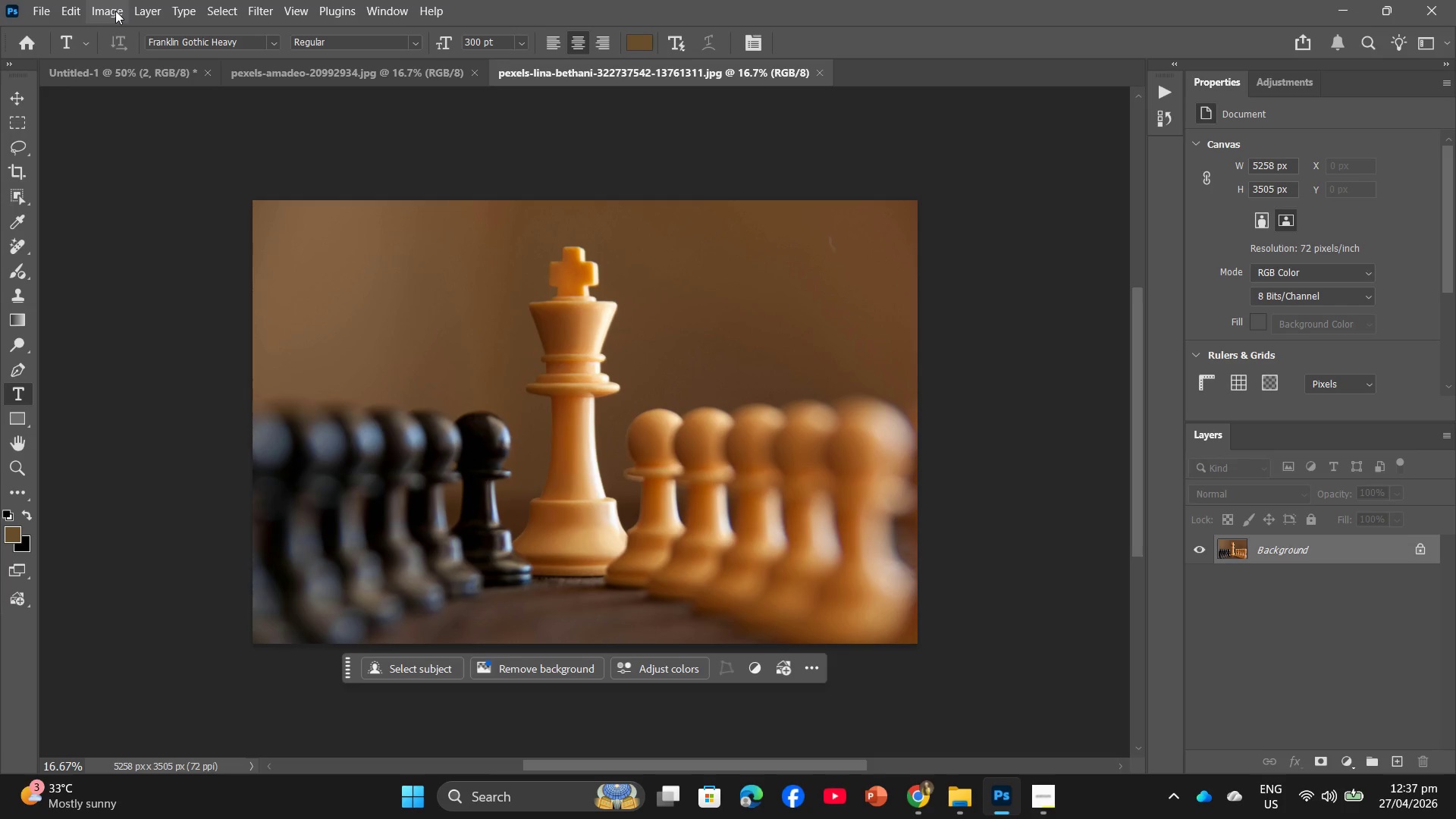 
left_click([128, 10])
 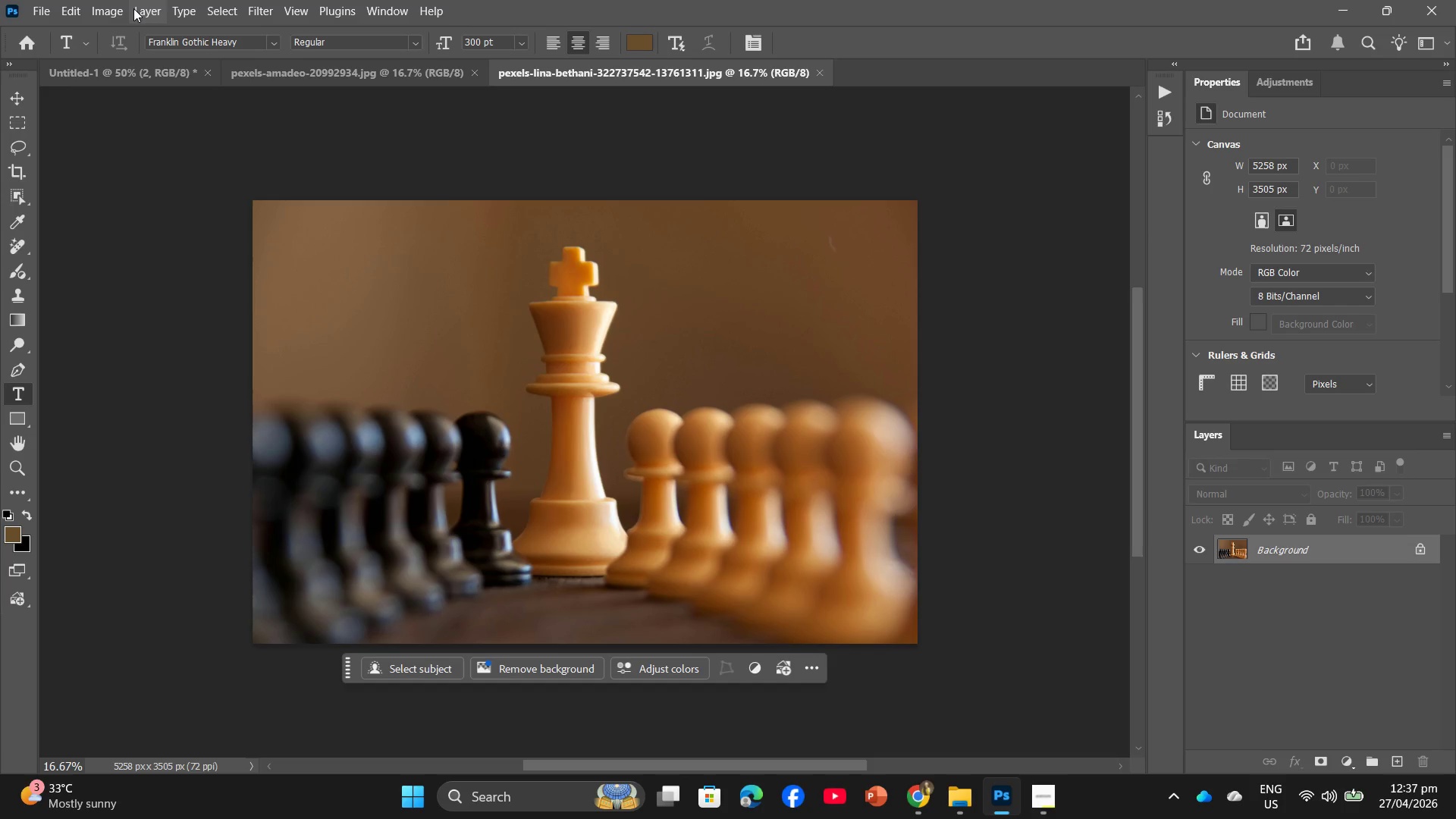 
left_click([148, 9])
 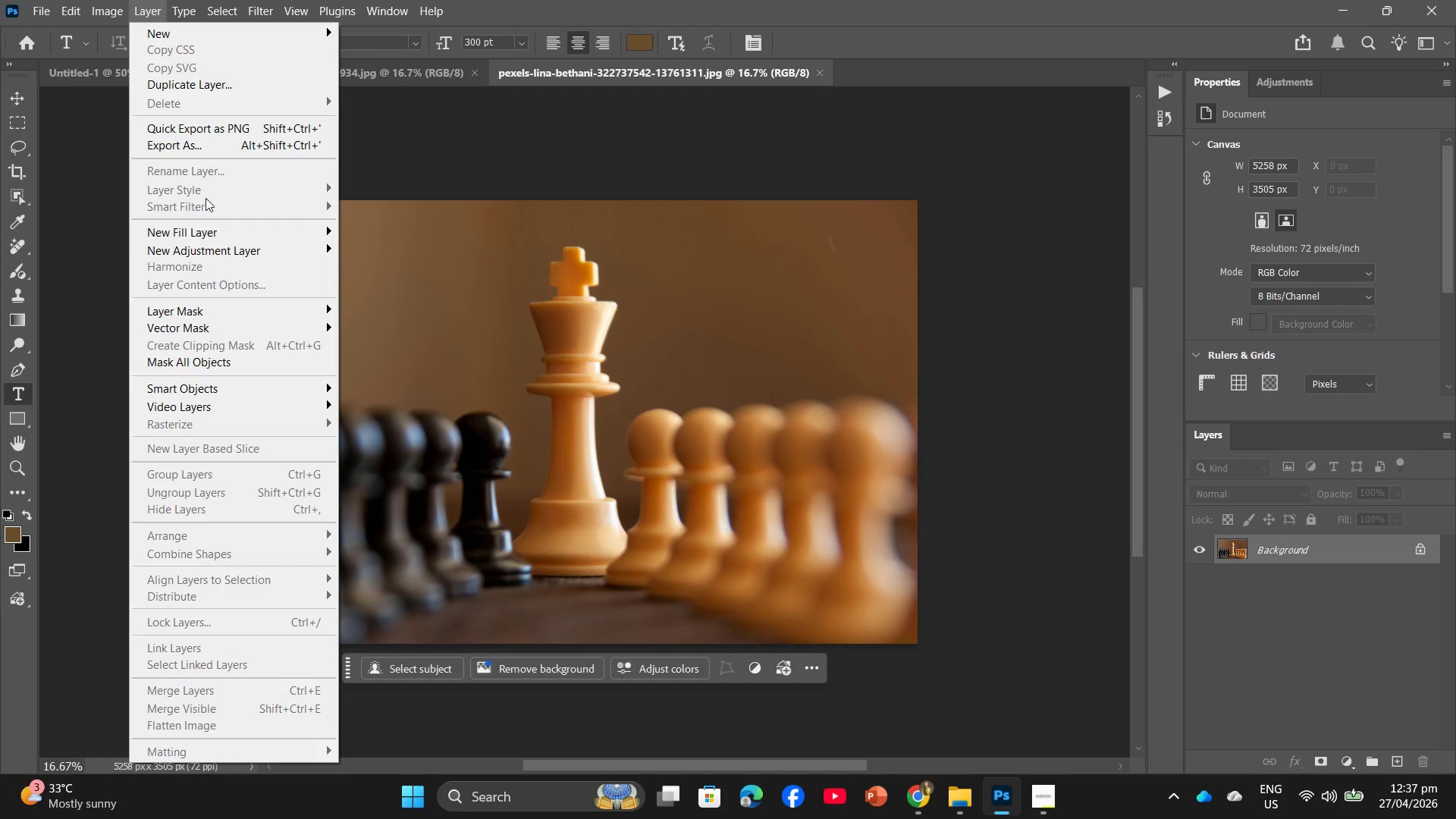 
left_click_drag(start_coordinate=[226, 251], to_coordinate=[275, 315])
 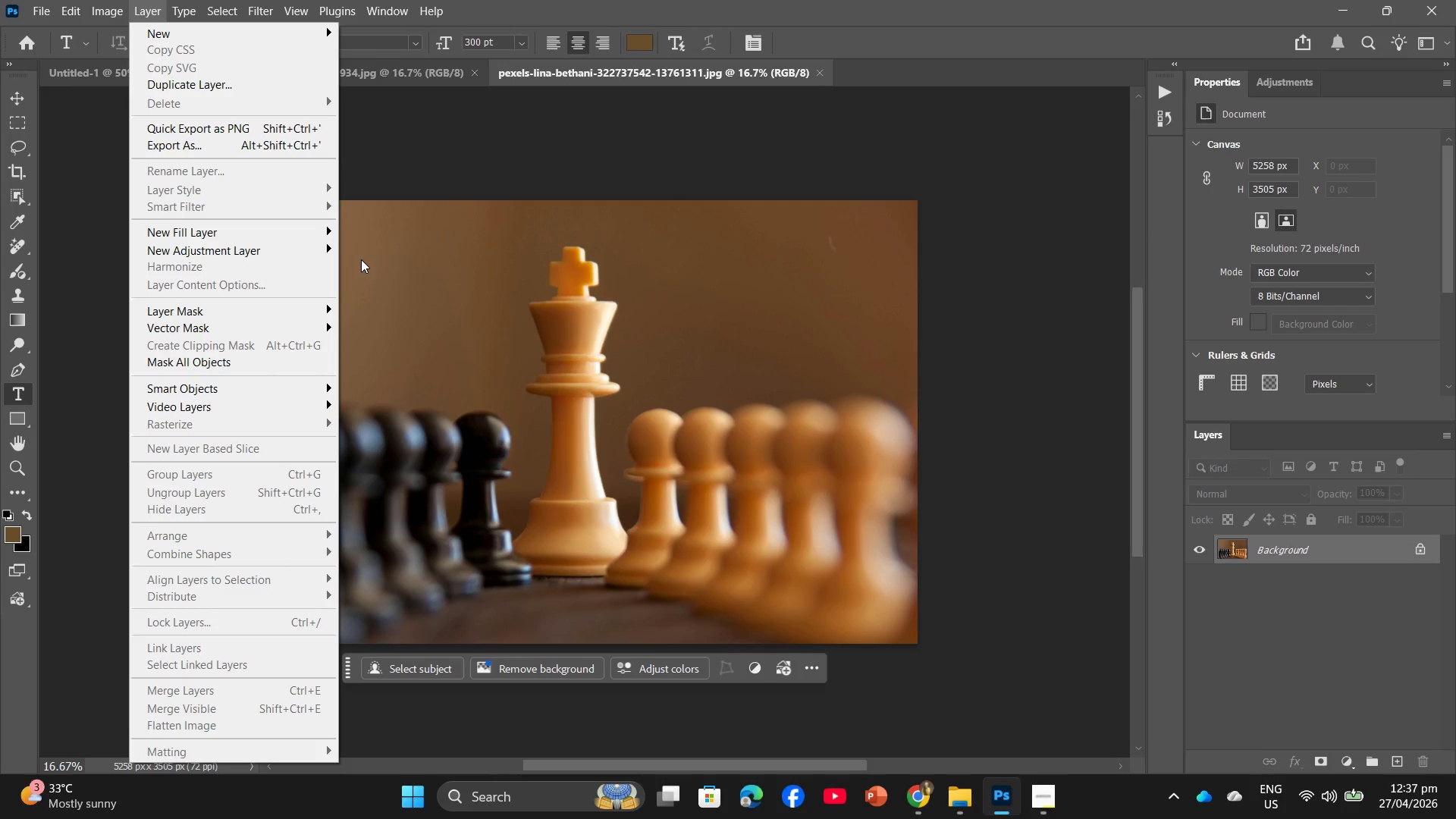 
left_click([333, 250])
 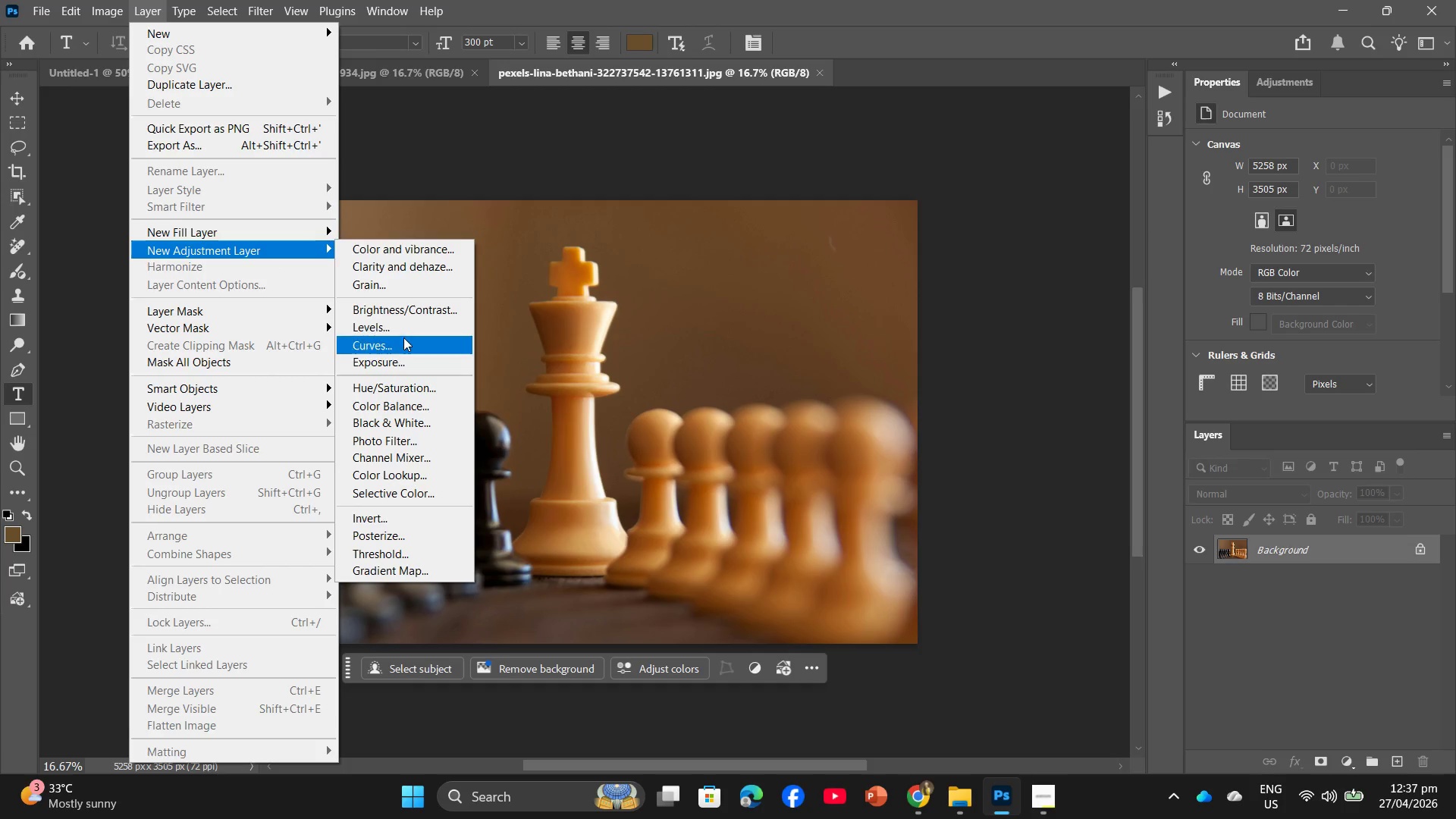 
left_click_drag(start_coordinate=[400, 388], to_coordinate=[410, 418])
 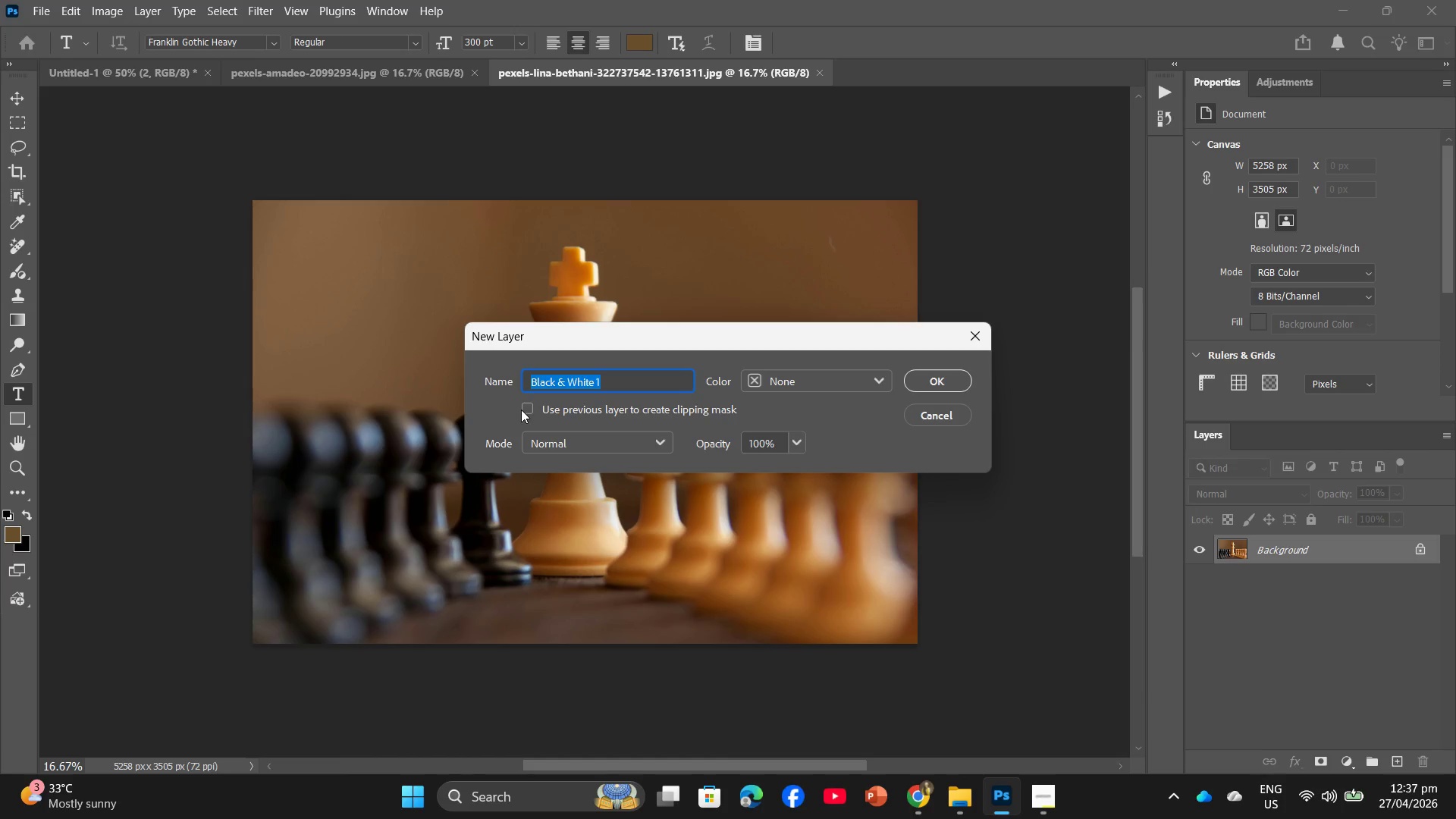 
left_click([529, 403])
 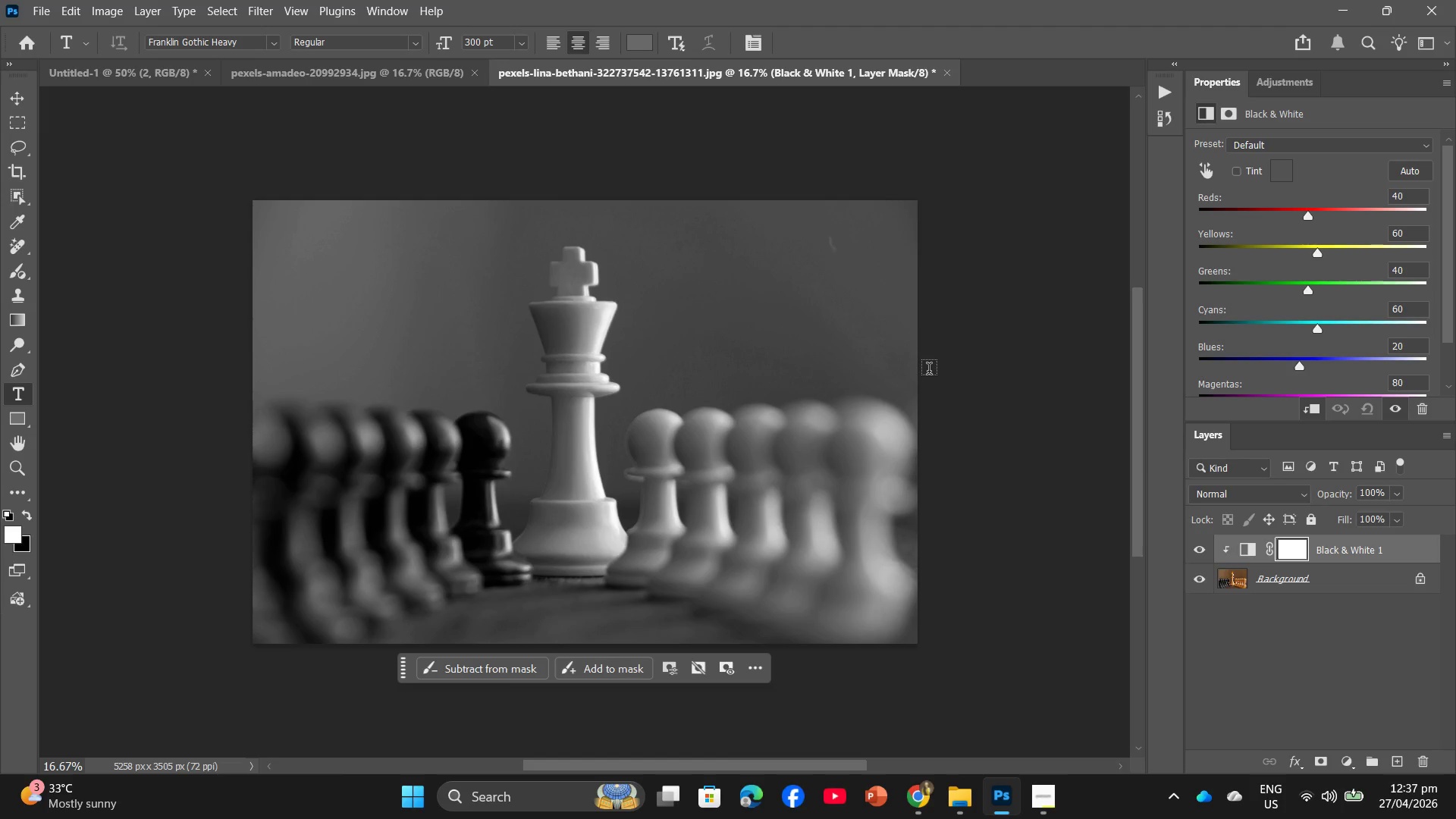 
wait(32.19)
 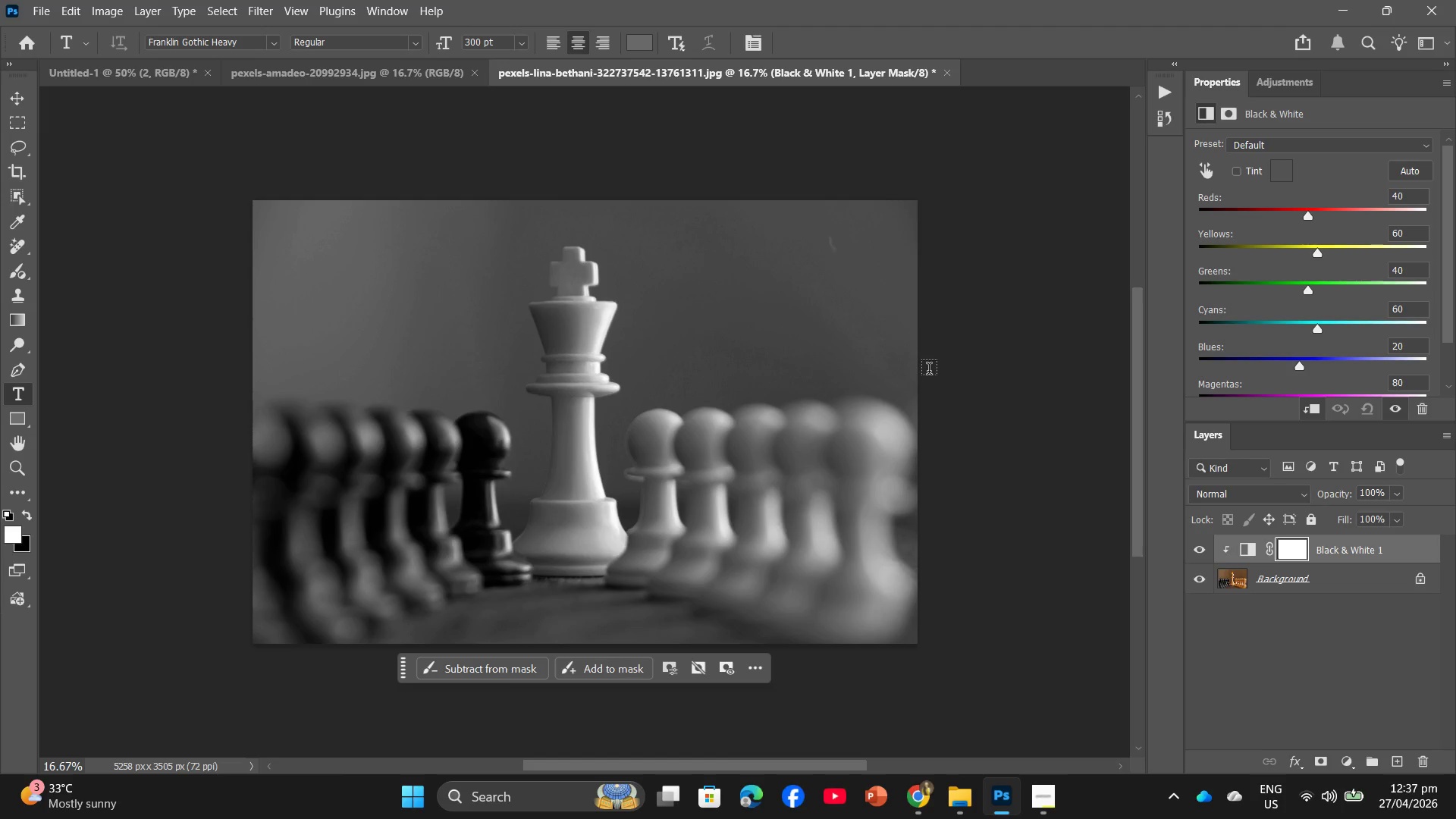 
left_click_drag(start_coordinate=[1420, 310], to_coordinate=[1356, 315])
 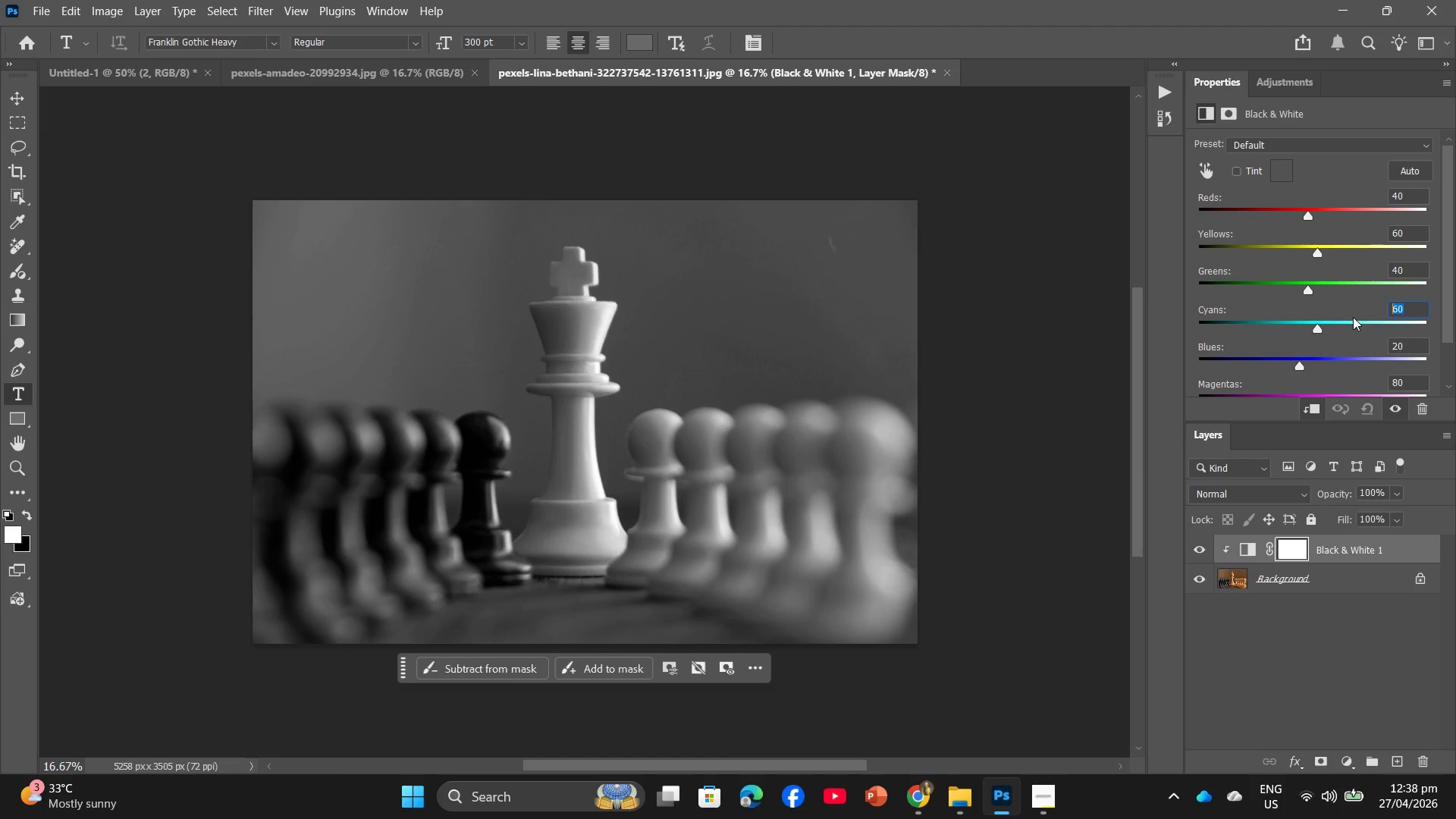 
key(Numpad3)
 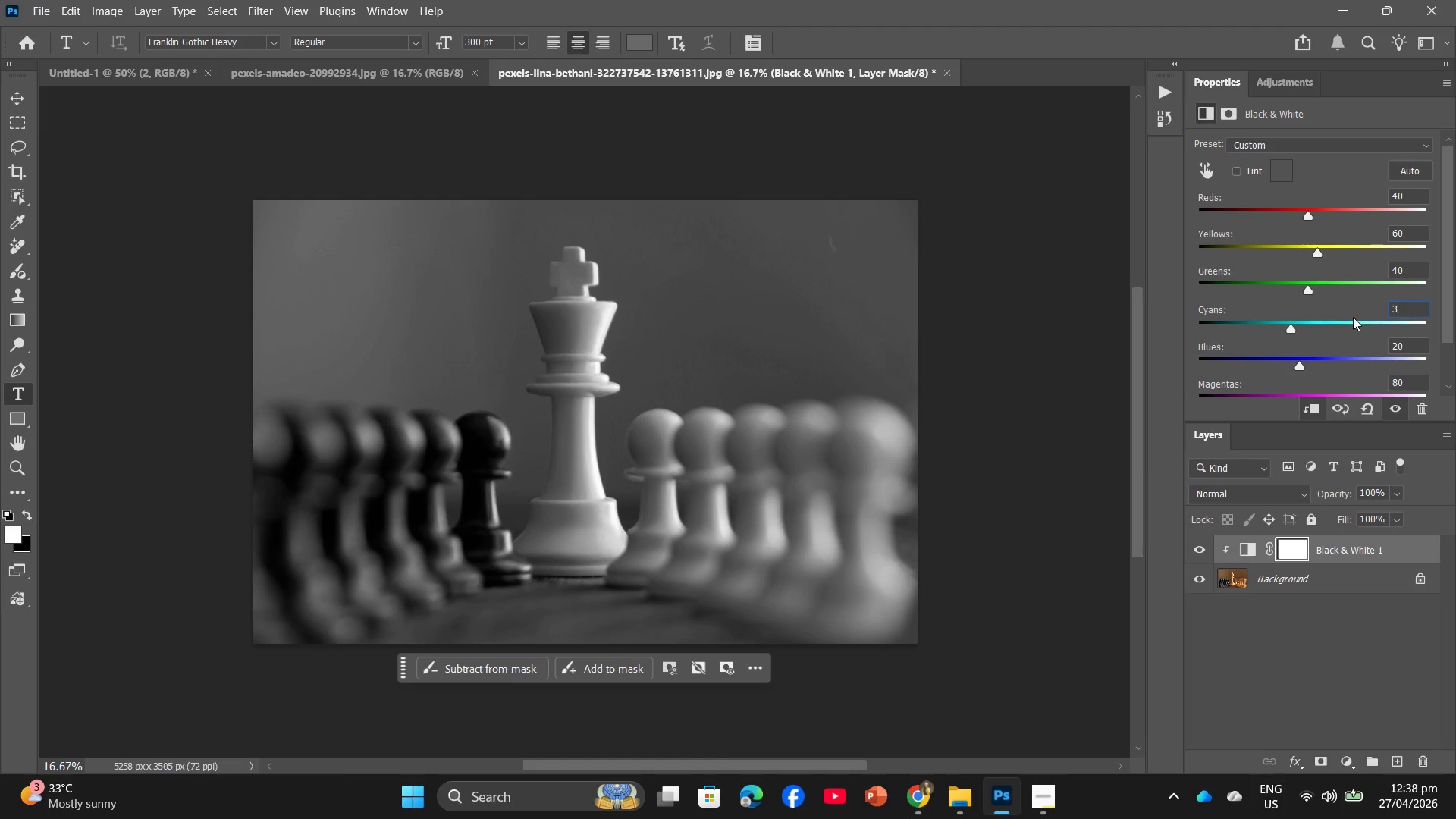 
key(Numpad0)
 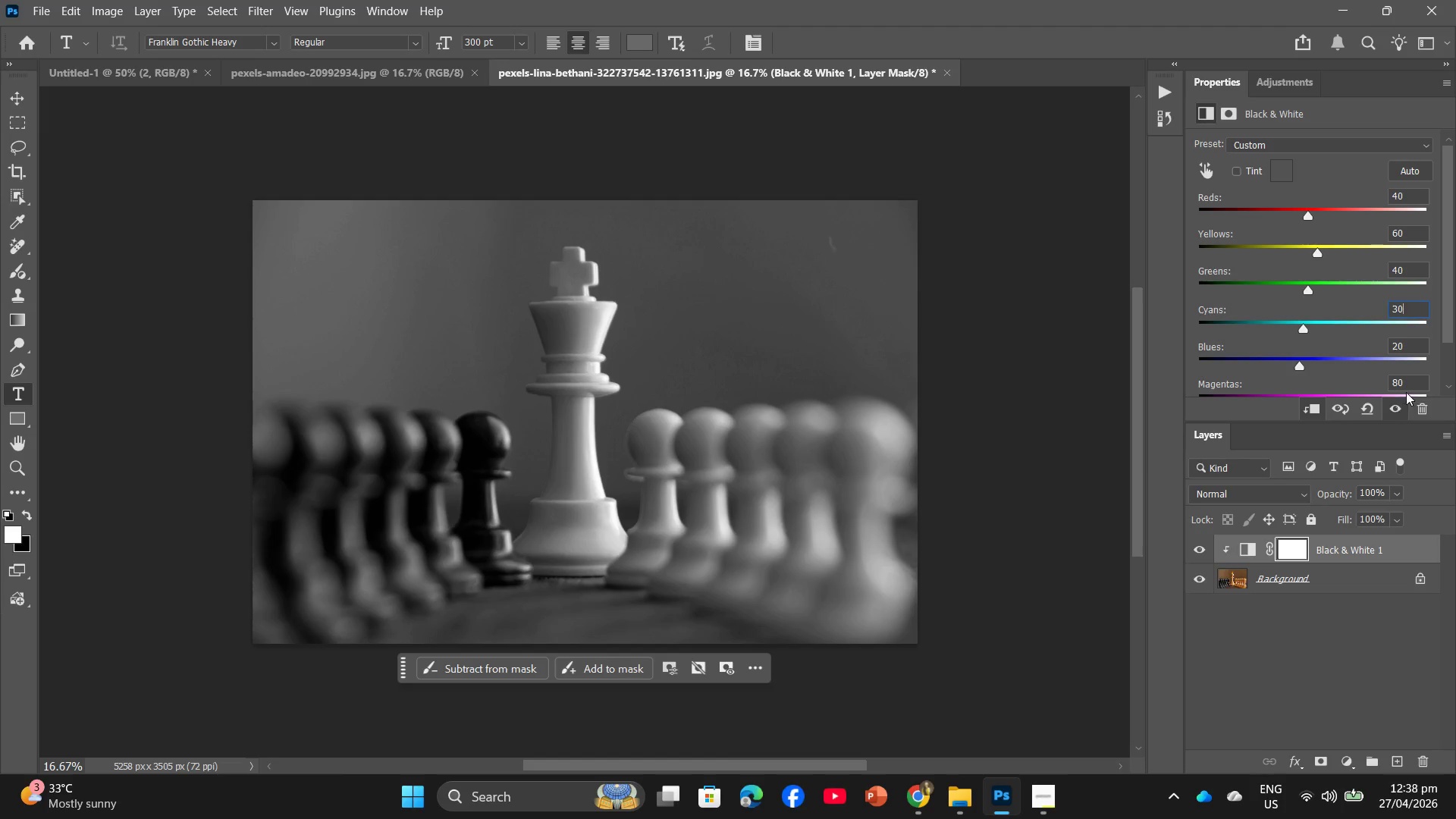 
left_click_drag(start_coordinate=[1407, 384], to_coordinate=[1371, 383])
 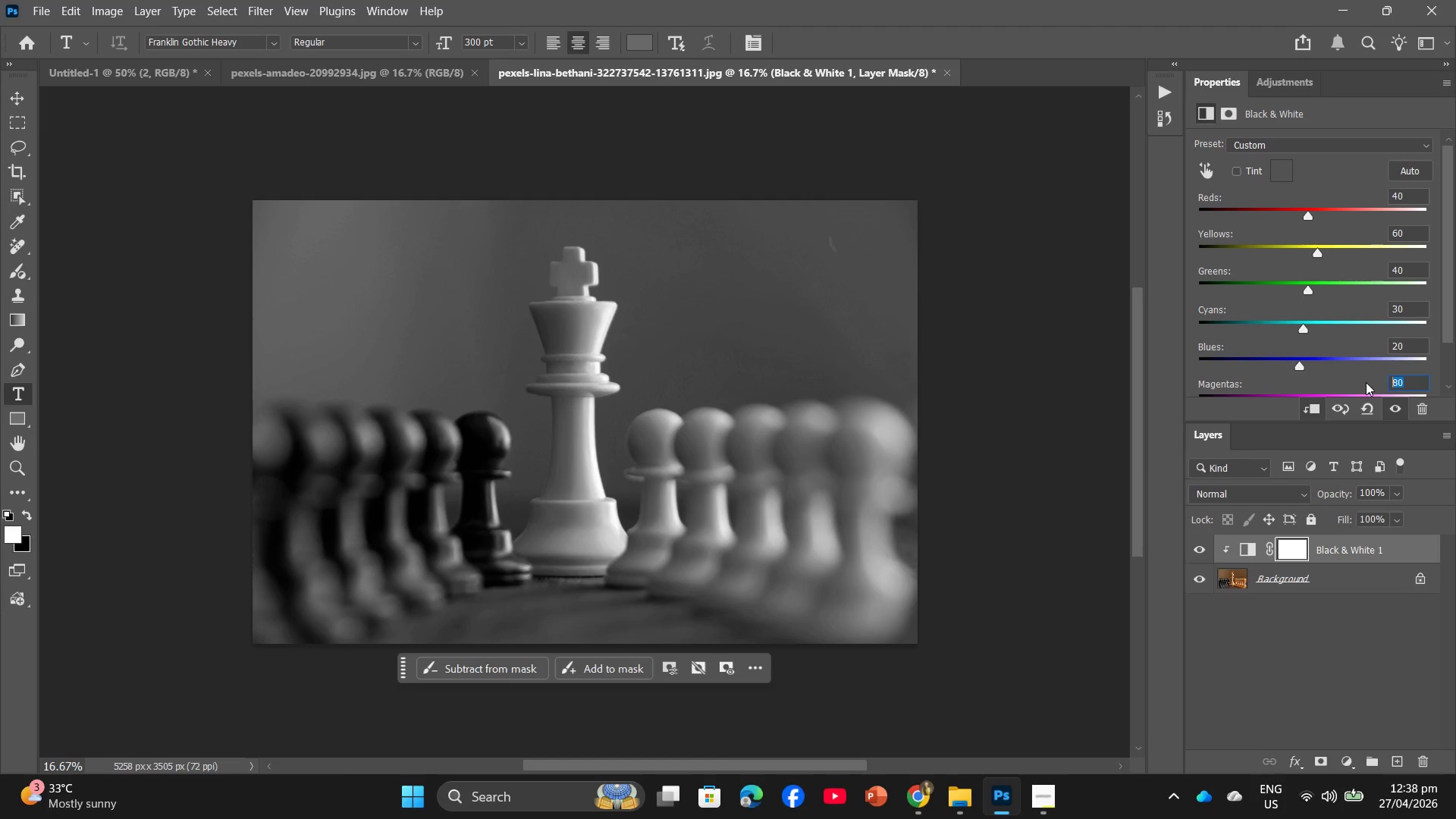 
key(Numpad4)
 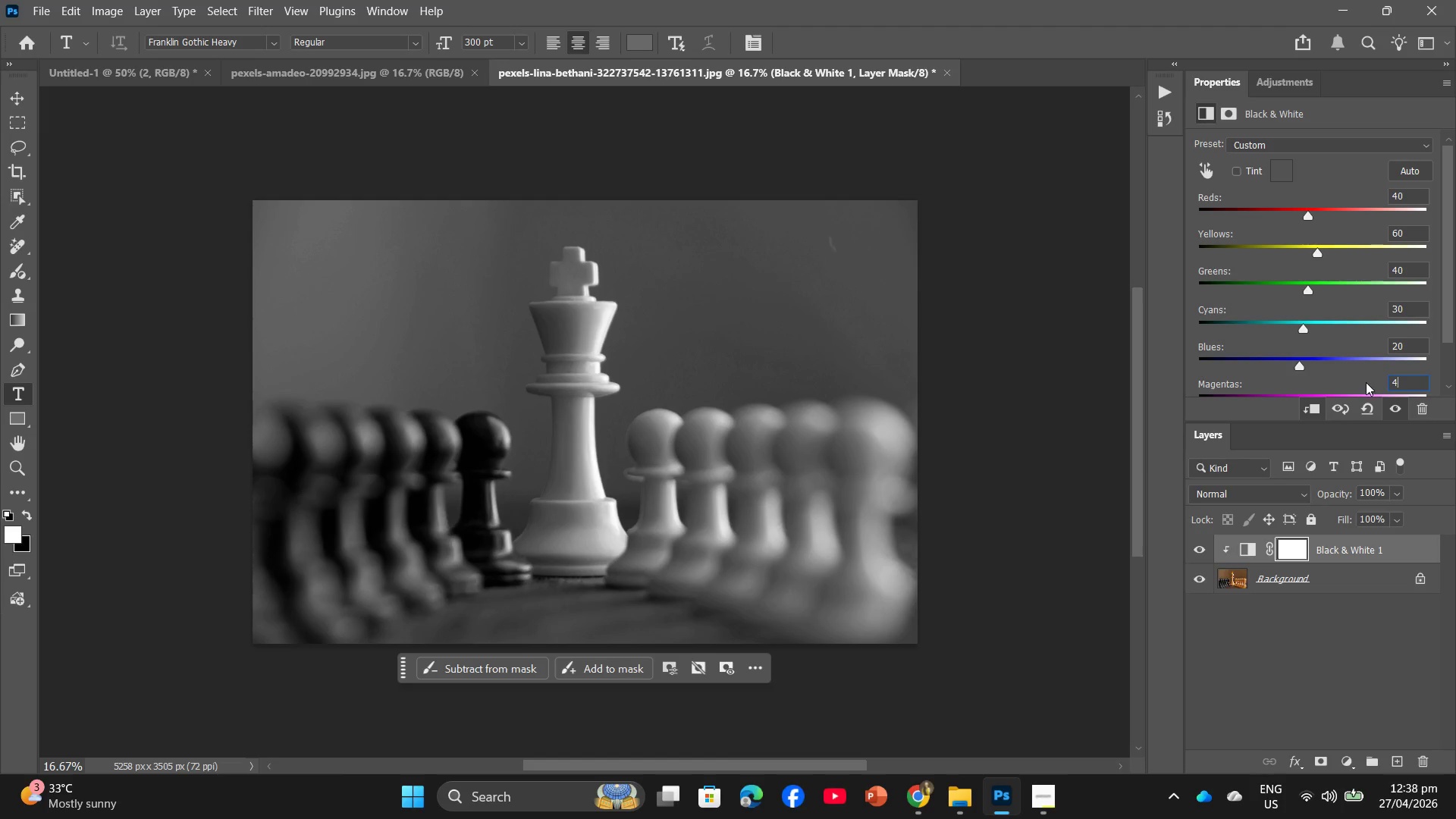 
key(Numpad0)
 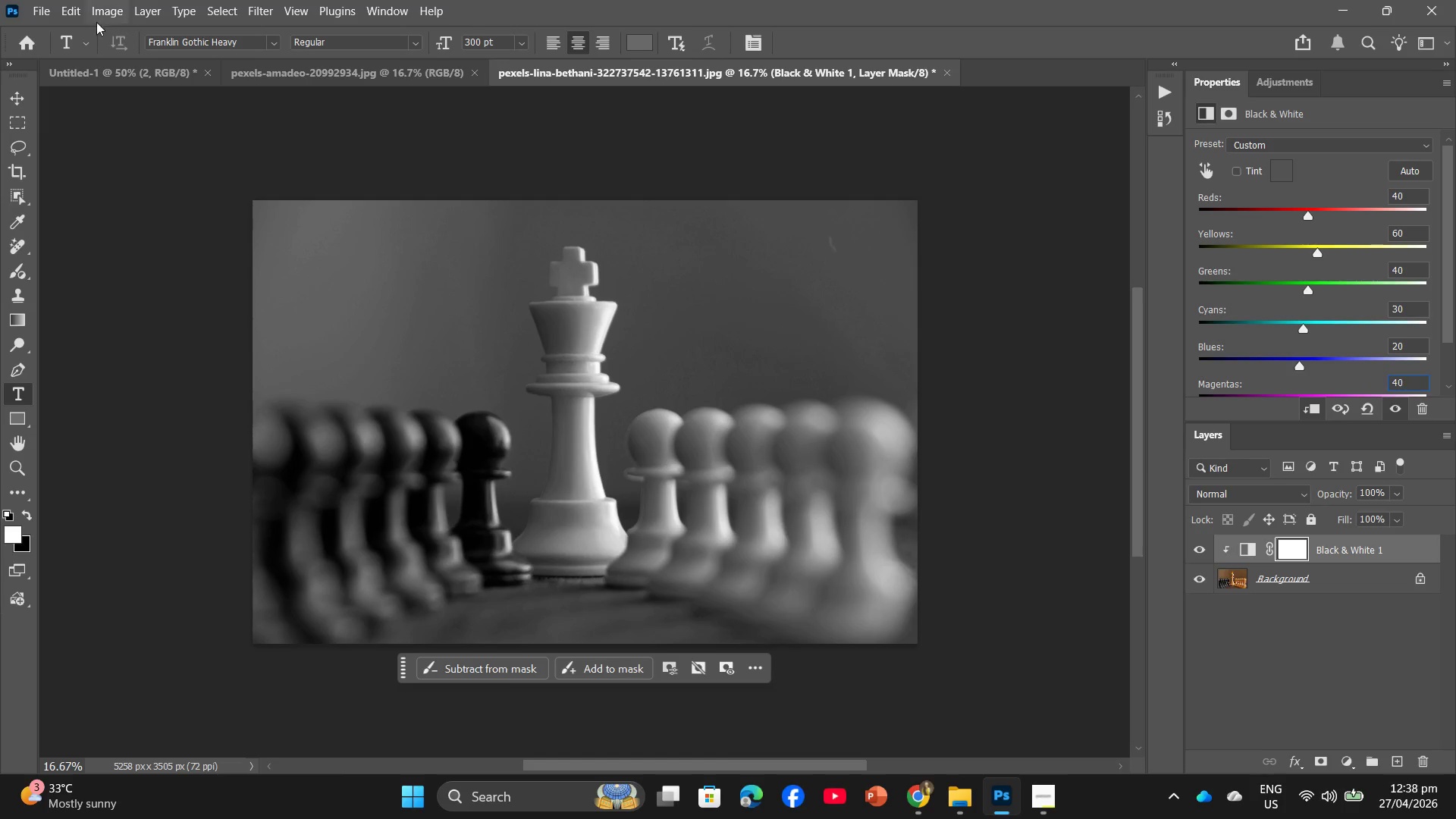 
left_click([136, 9])
 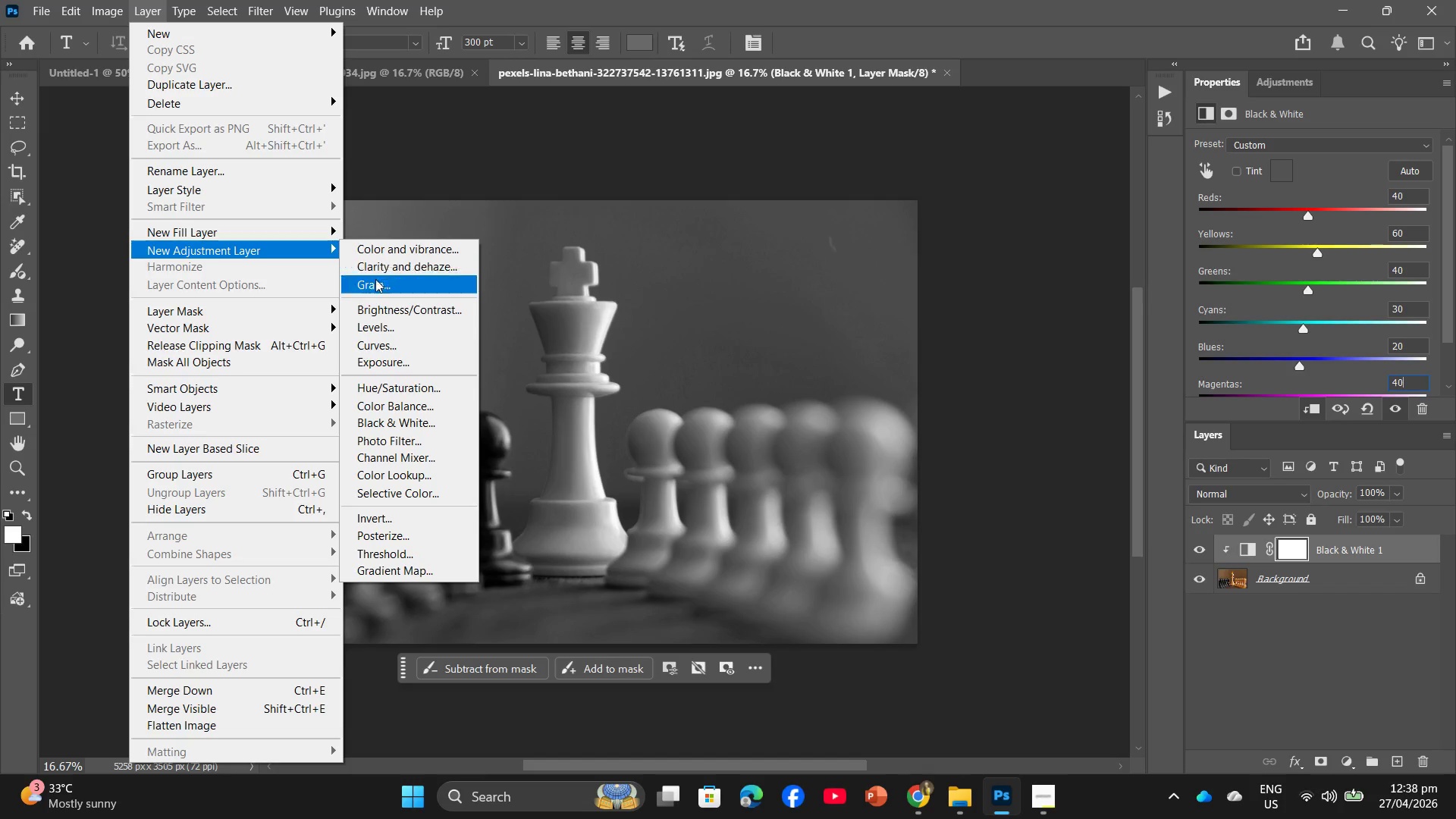 
left_click([388, 339])
 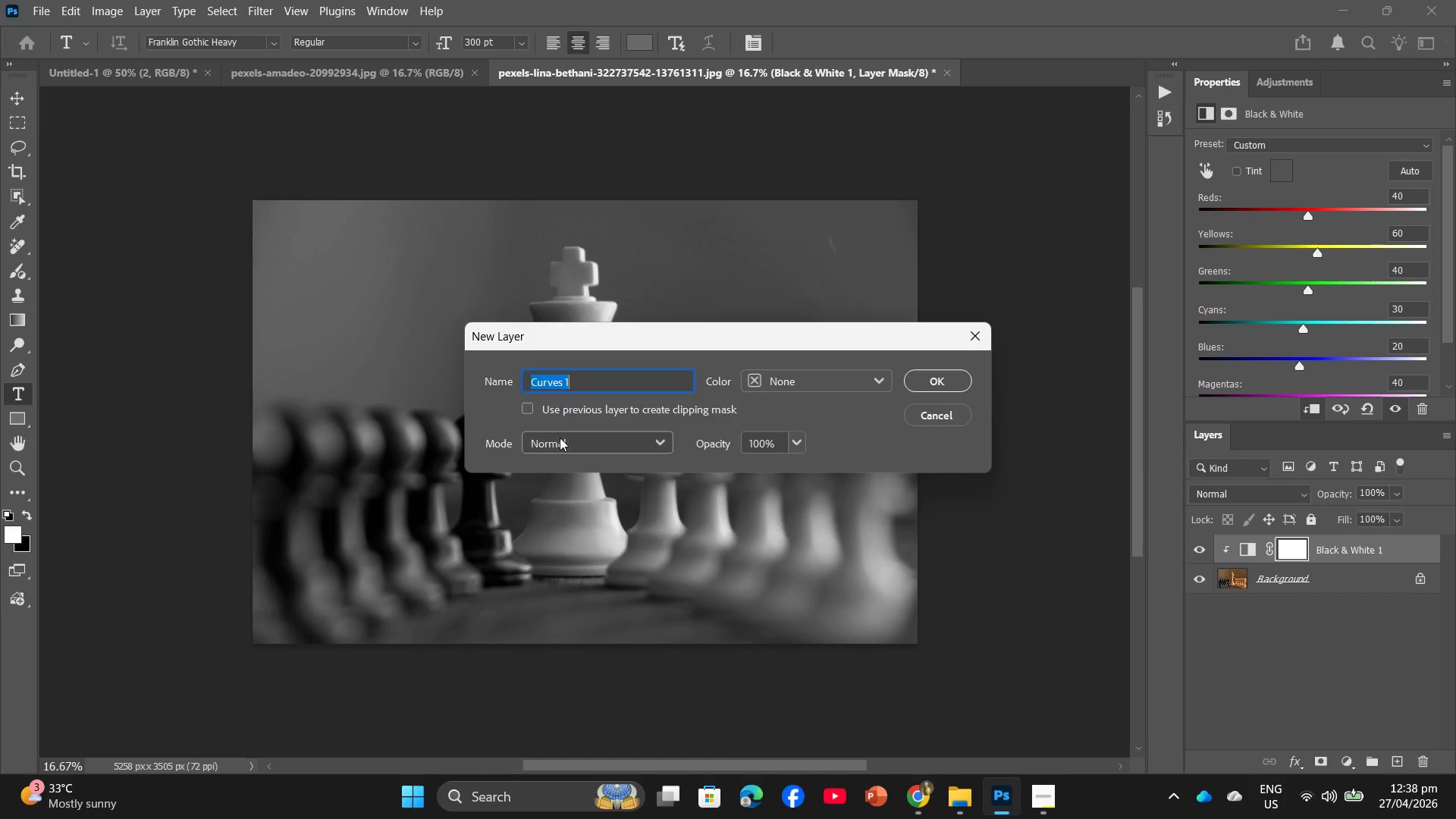 
left_click([526, 411])
 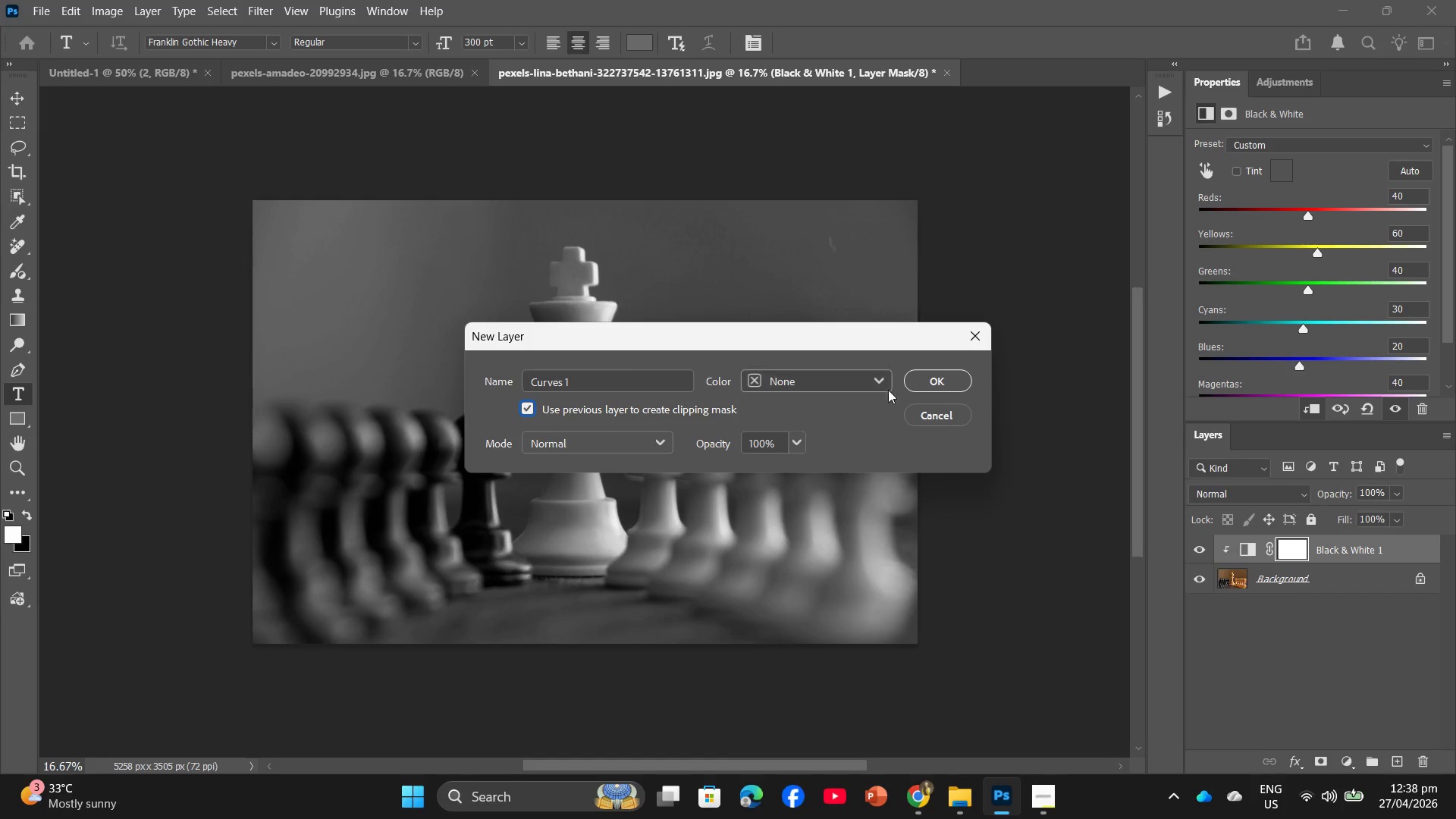 
left_click([921, 385])
 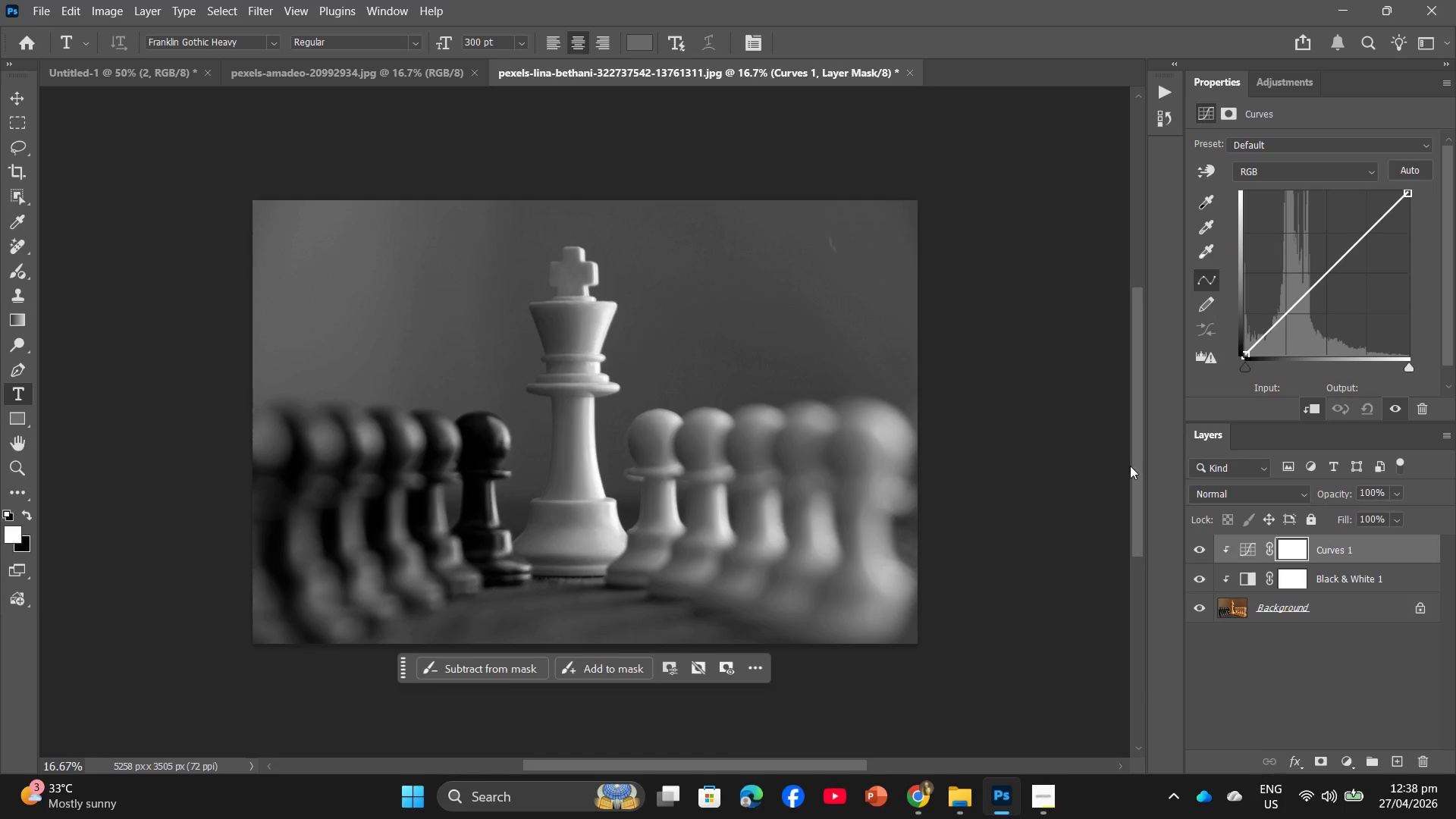 
wait(7.05)
 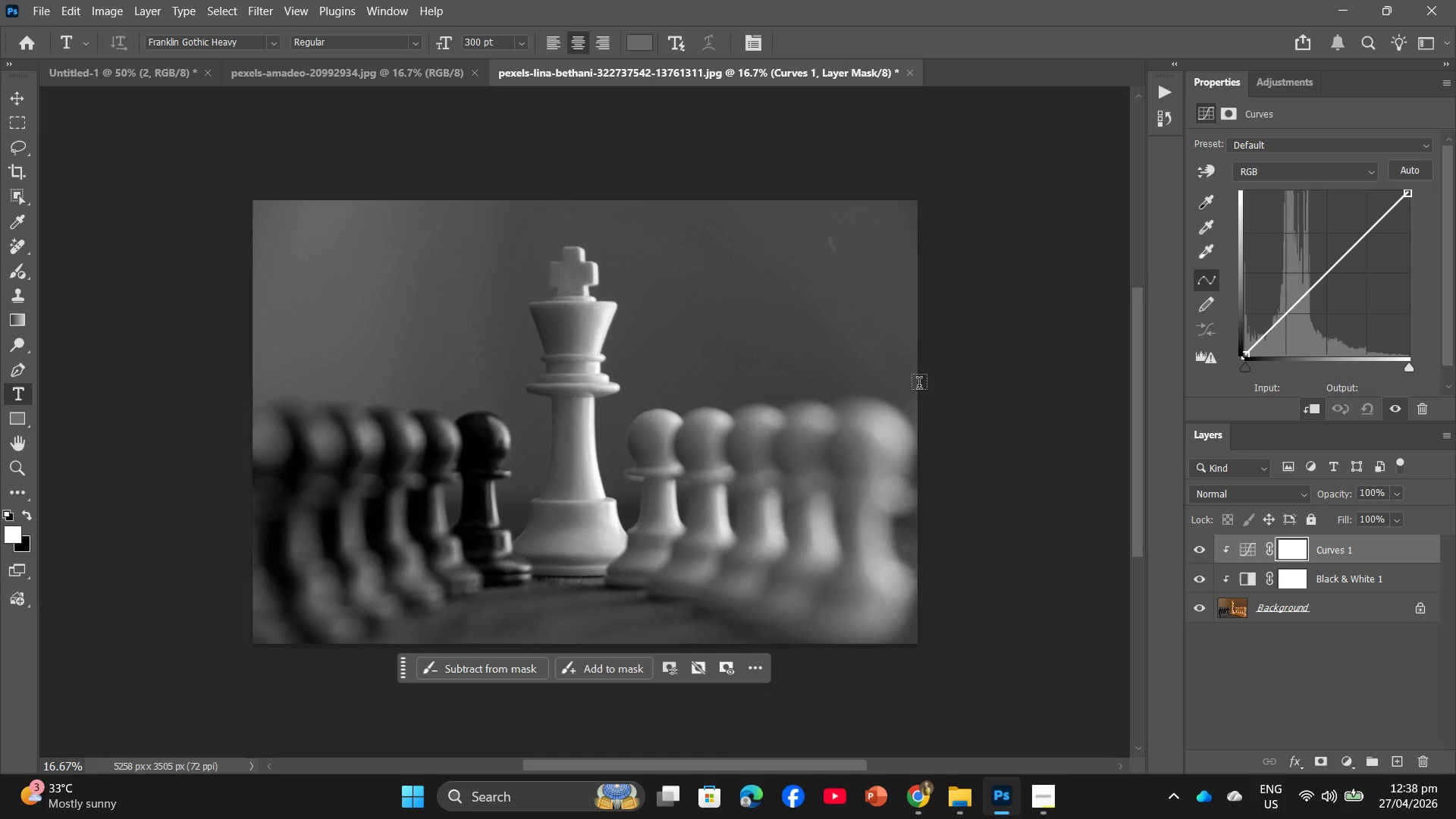 
left_click([1327, 302])
 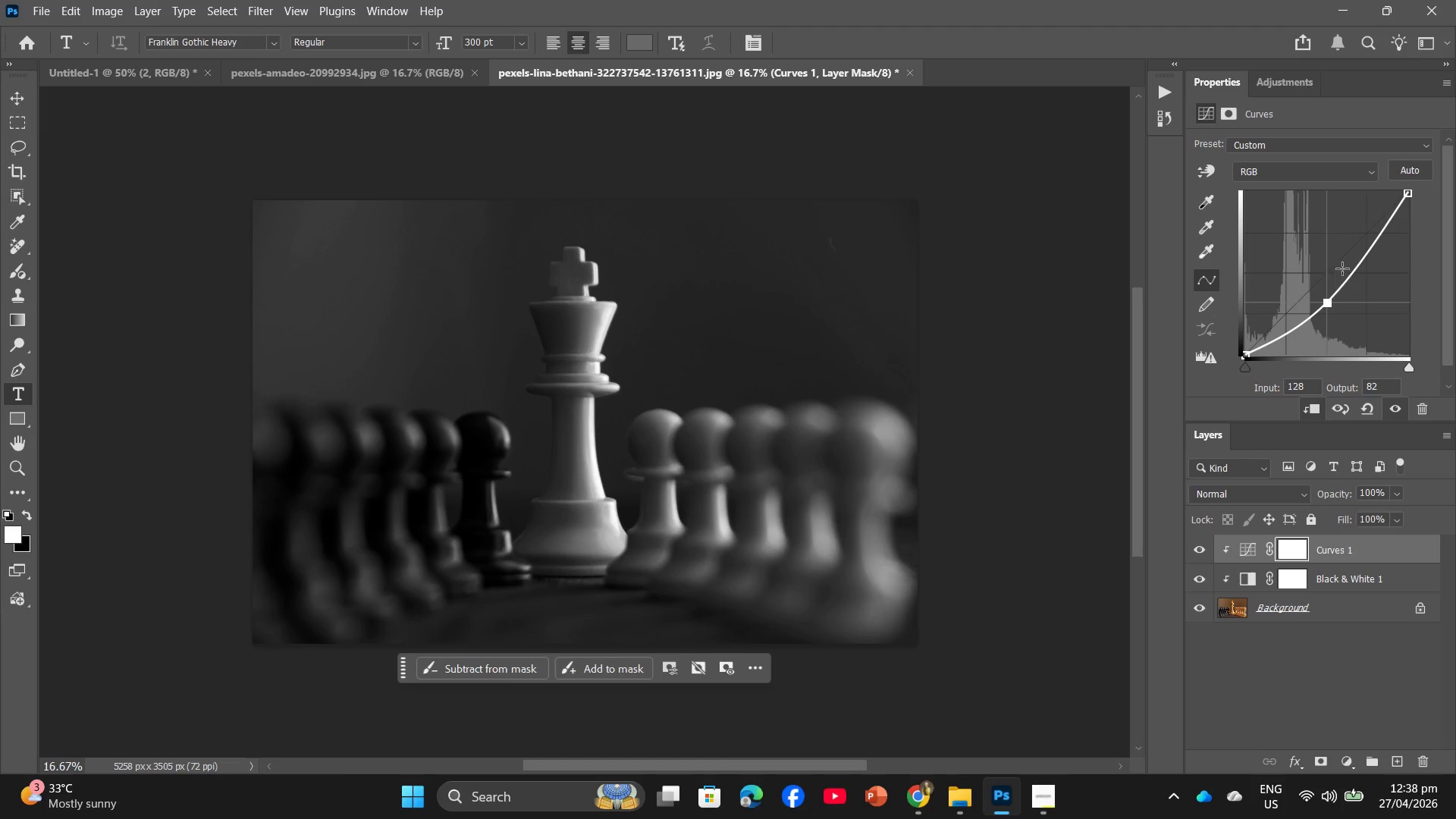 
left_click([1344, 263])
 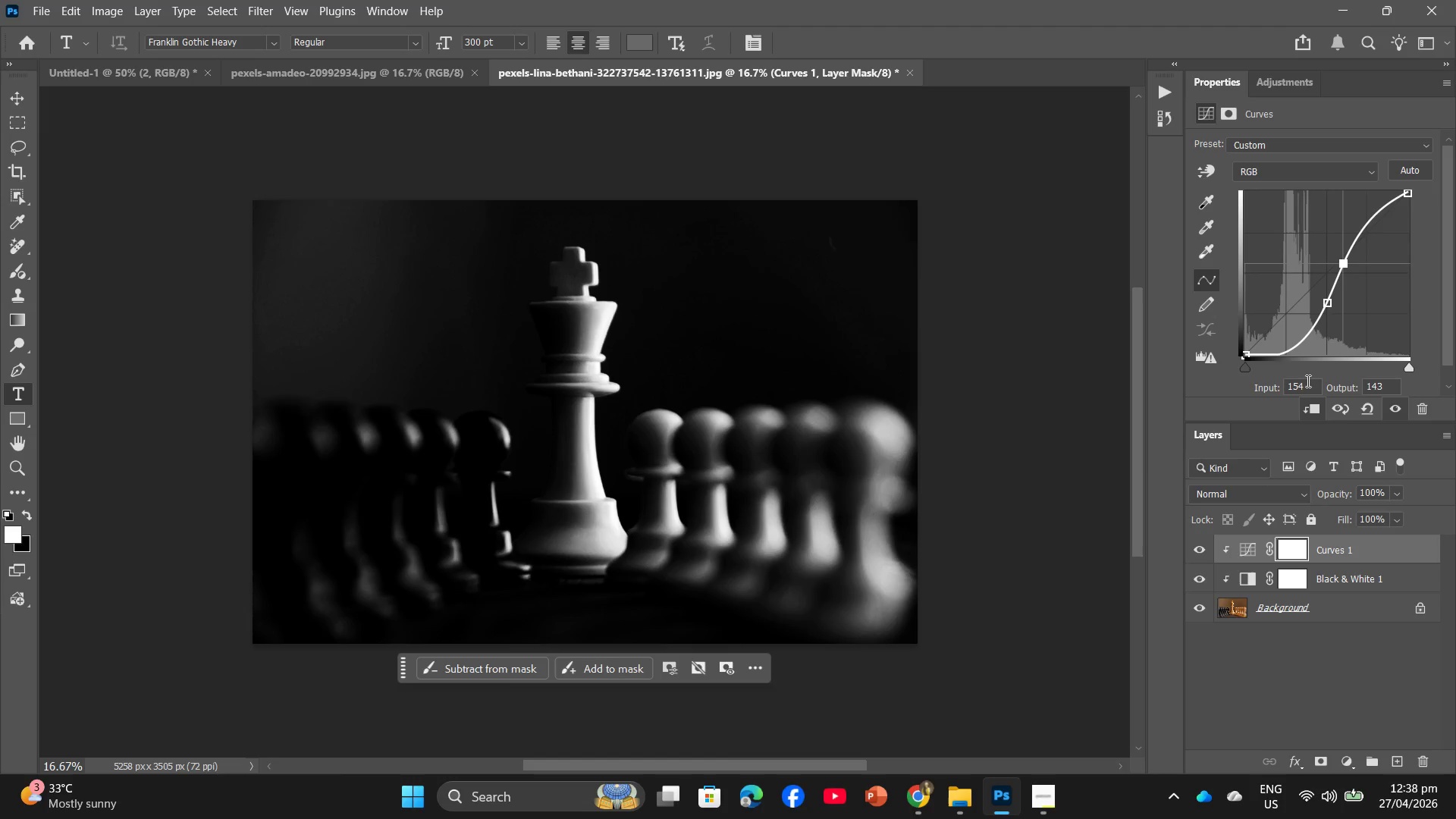 
left_click_drag(start_coordinate=[1307, 381], to_coordinate=[1299, 389])
 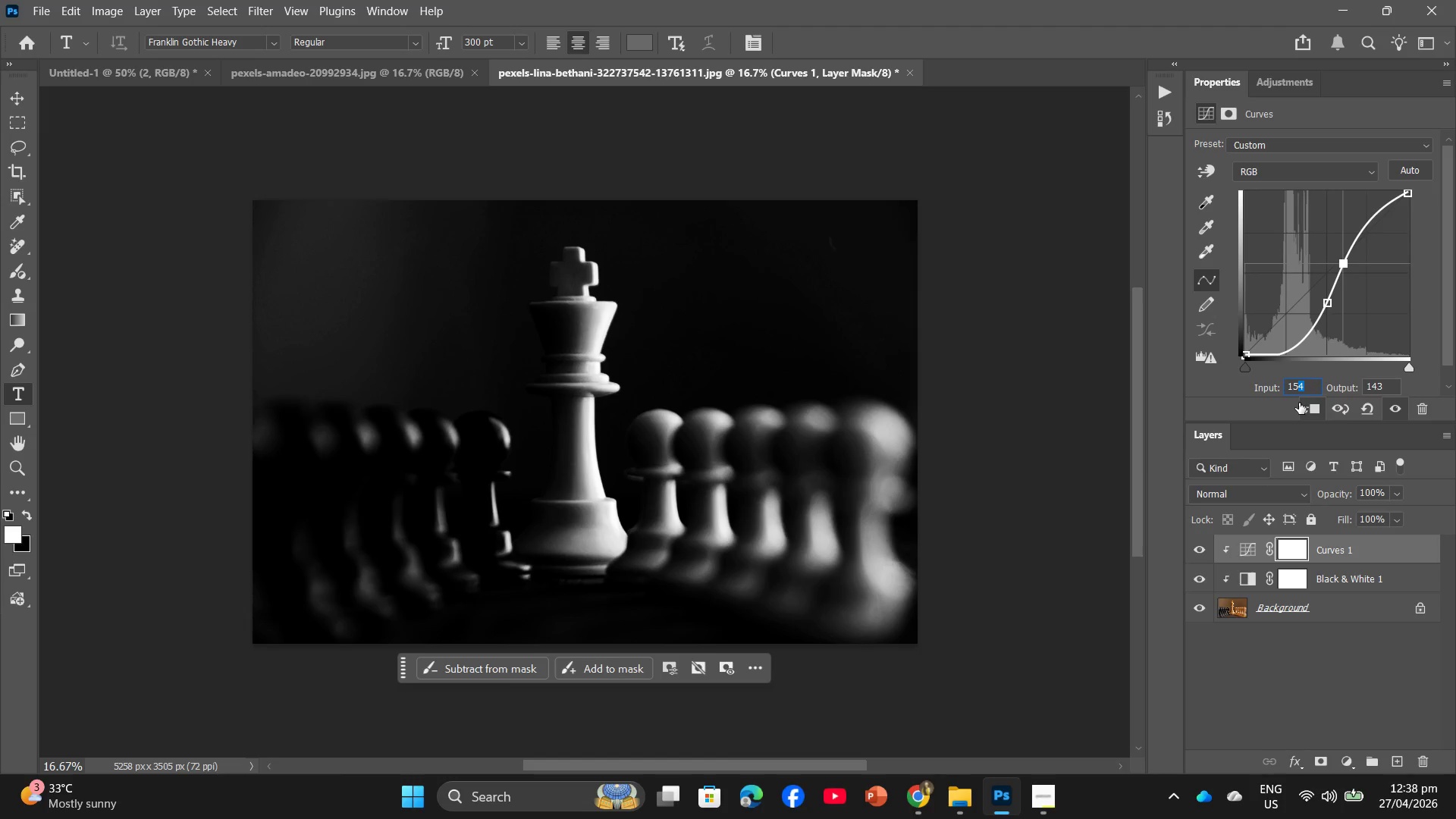 
key(Numpad3)
 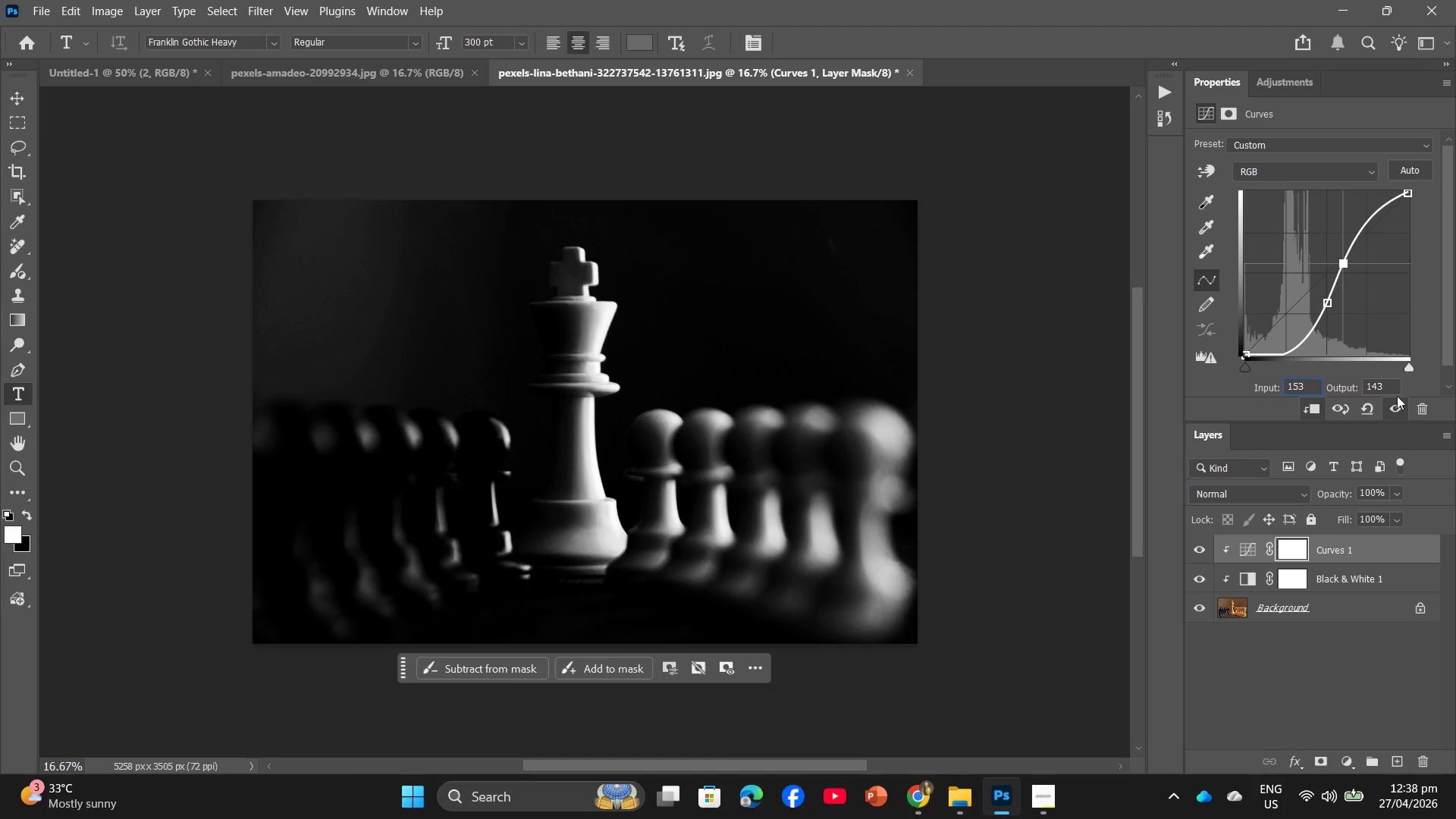 
left_click_drag(start_coordinate=[1389, 391], to_coordinate=[1378, 391])
 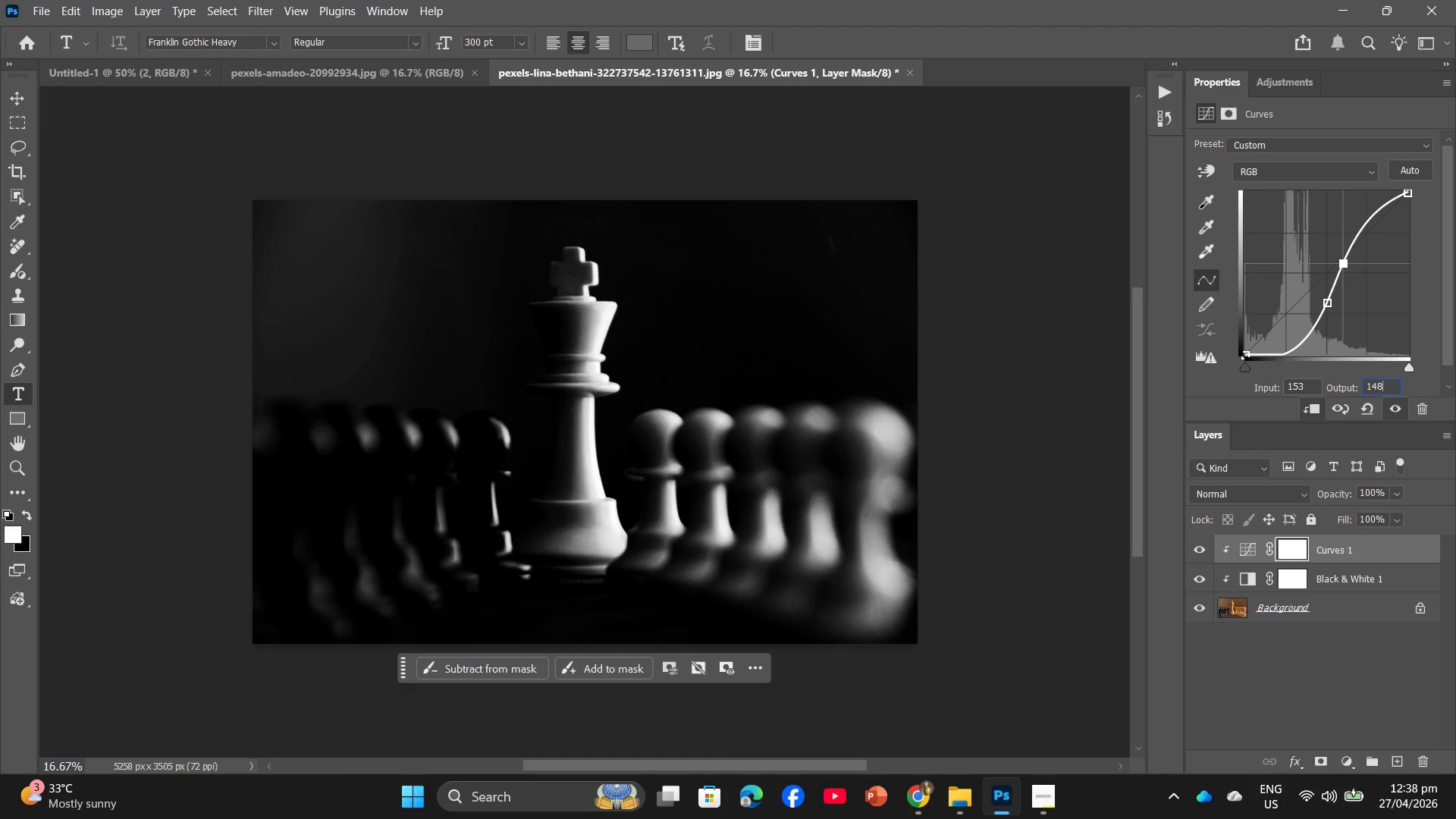 
key(Numpad8)
 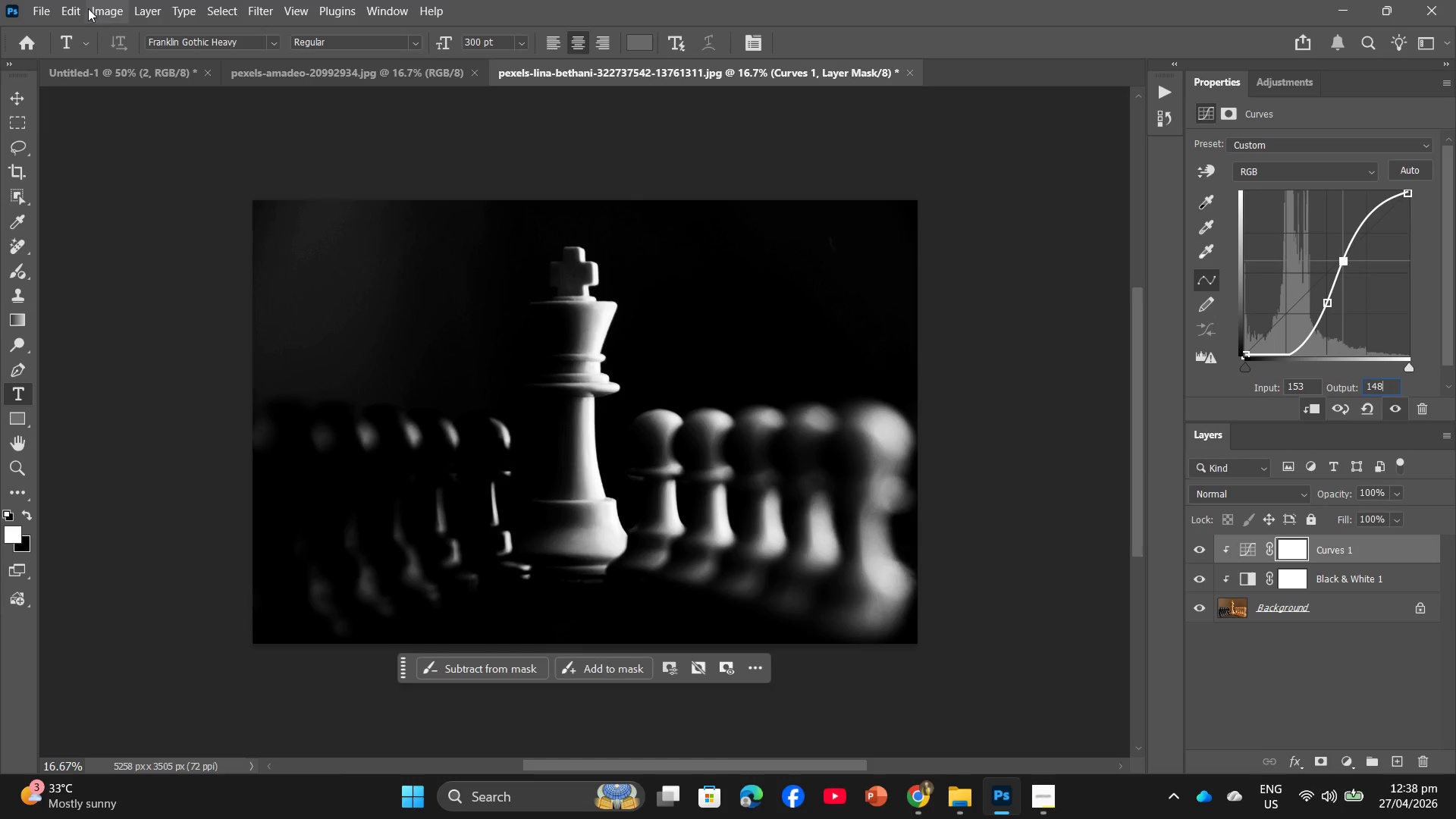 
left_click([144, 8])
 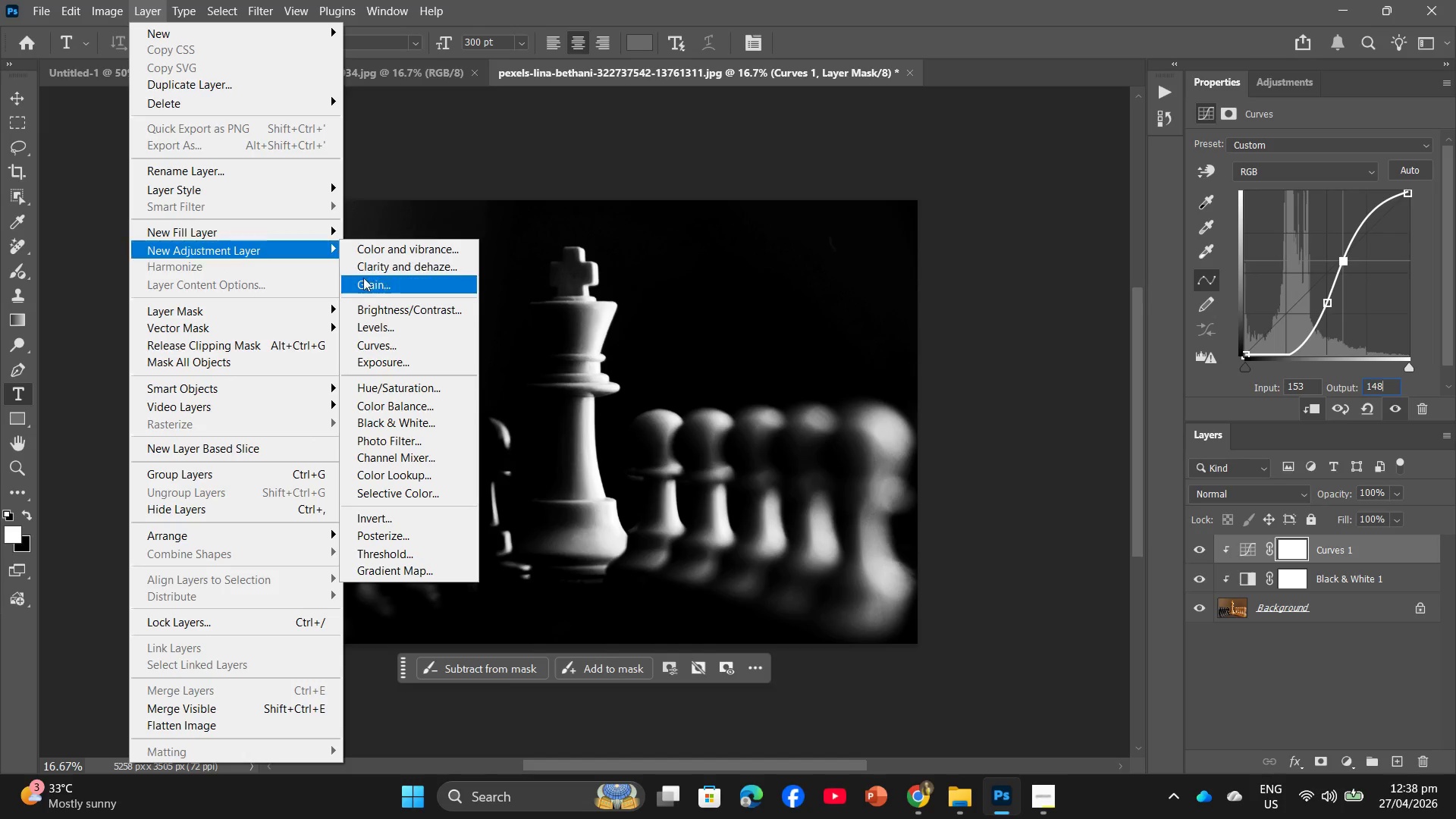 
left_click([395, 334])
 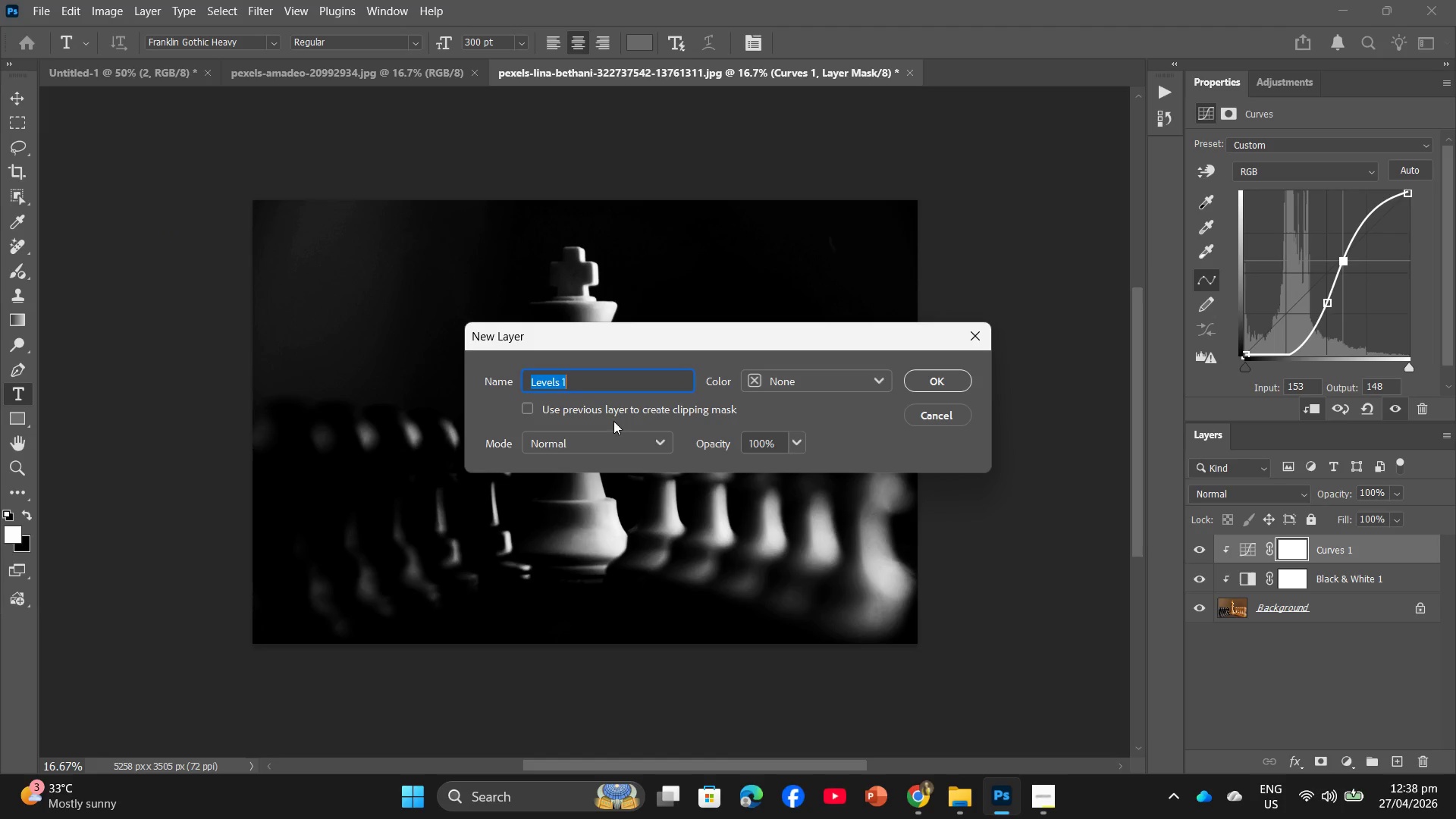 
left_click([529, 405])
 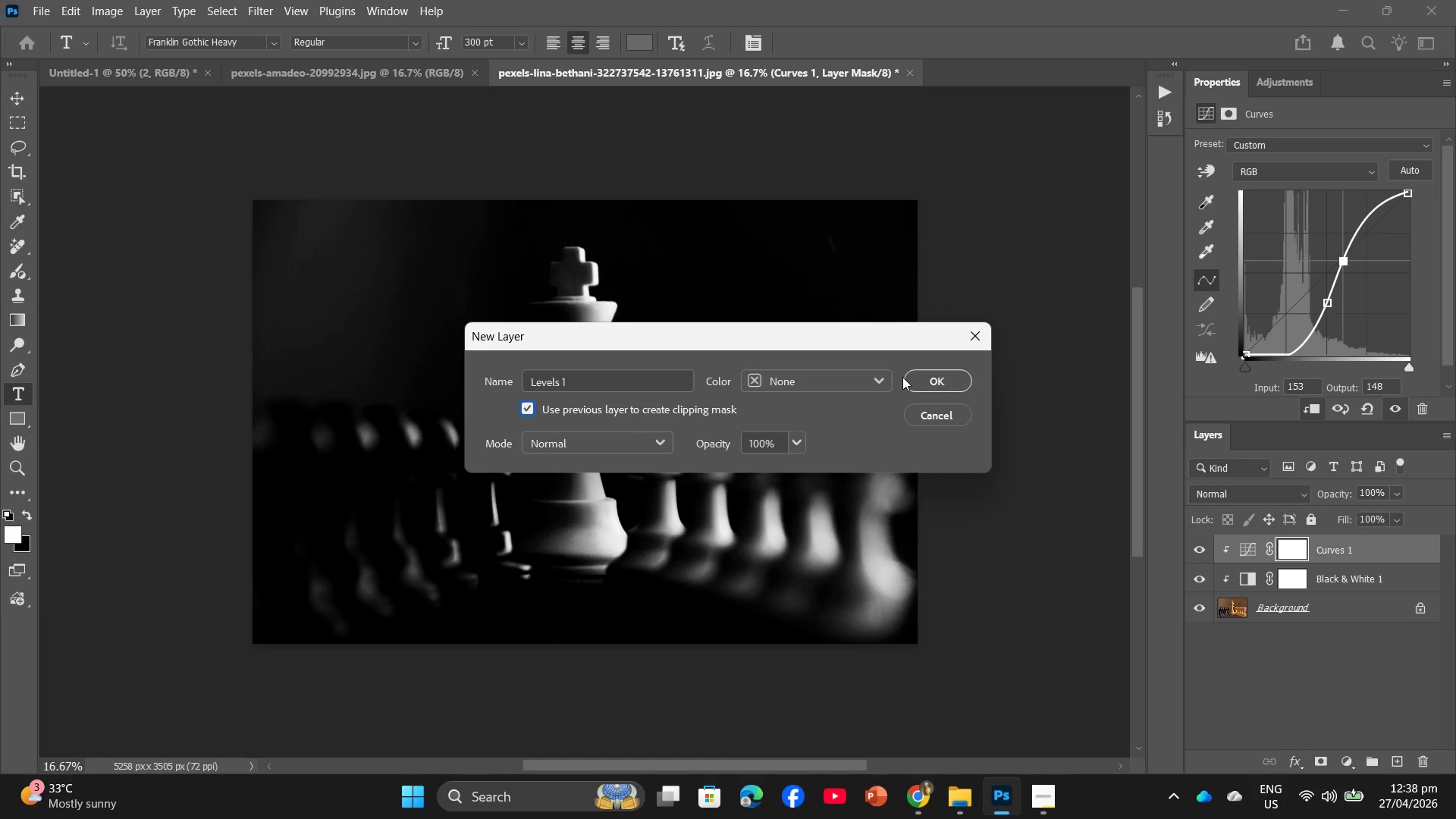 
double_click([903, 377])
 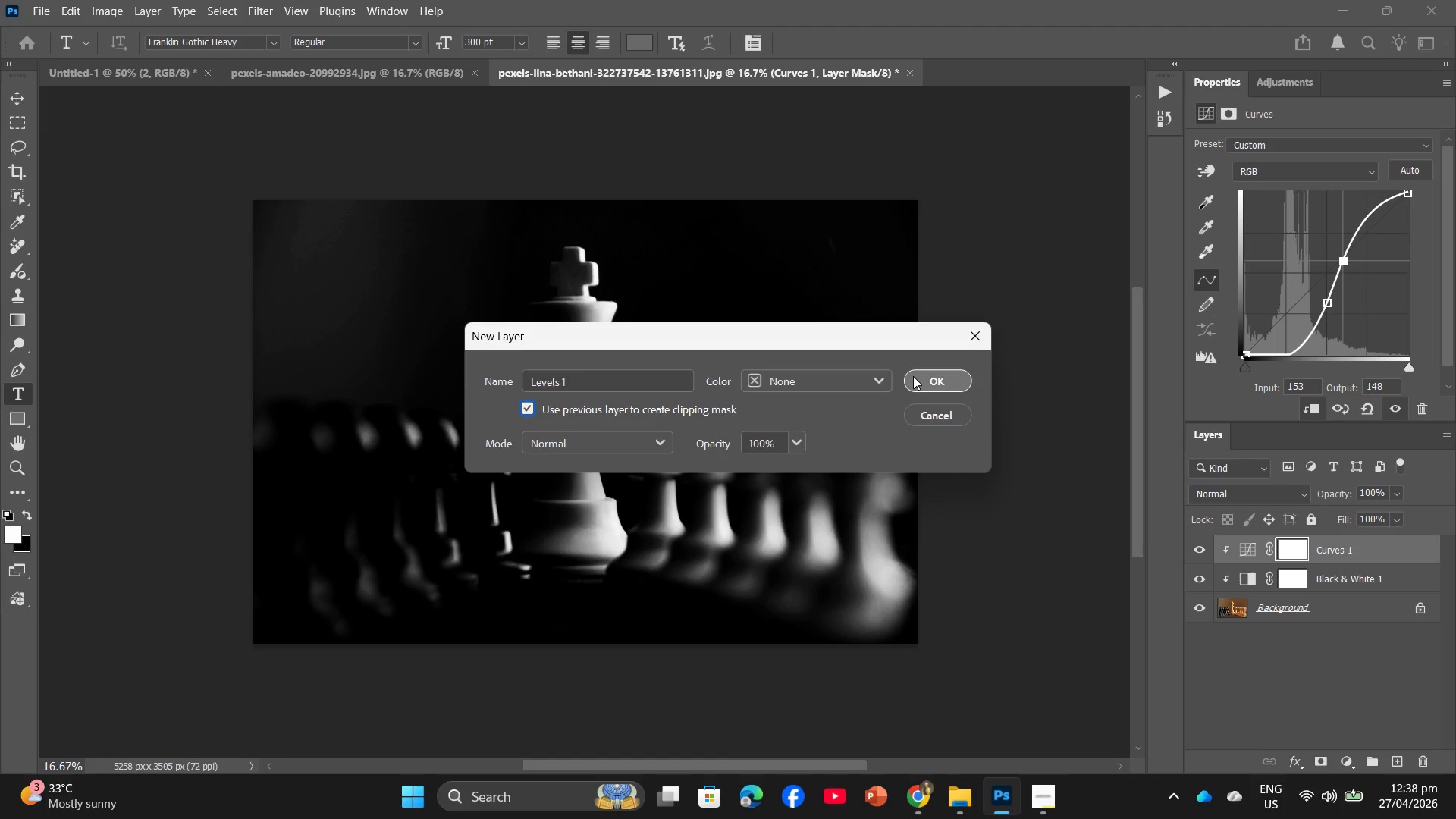 
triple_click([913, 376])
 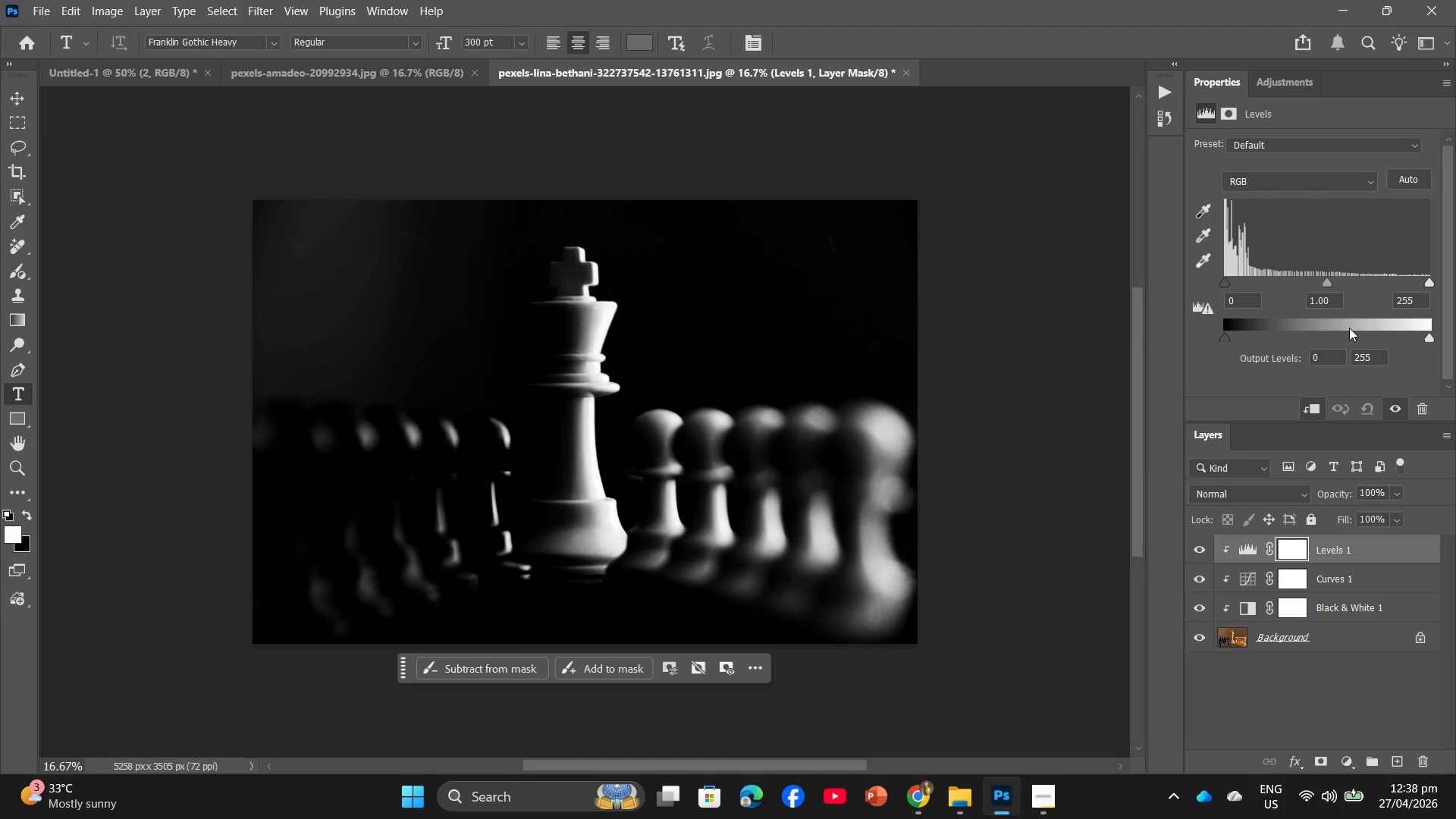 
left_click_drag(start_coordinate=[1242, 297], to_coordinate=[1176, 323])
 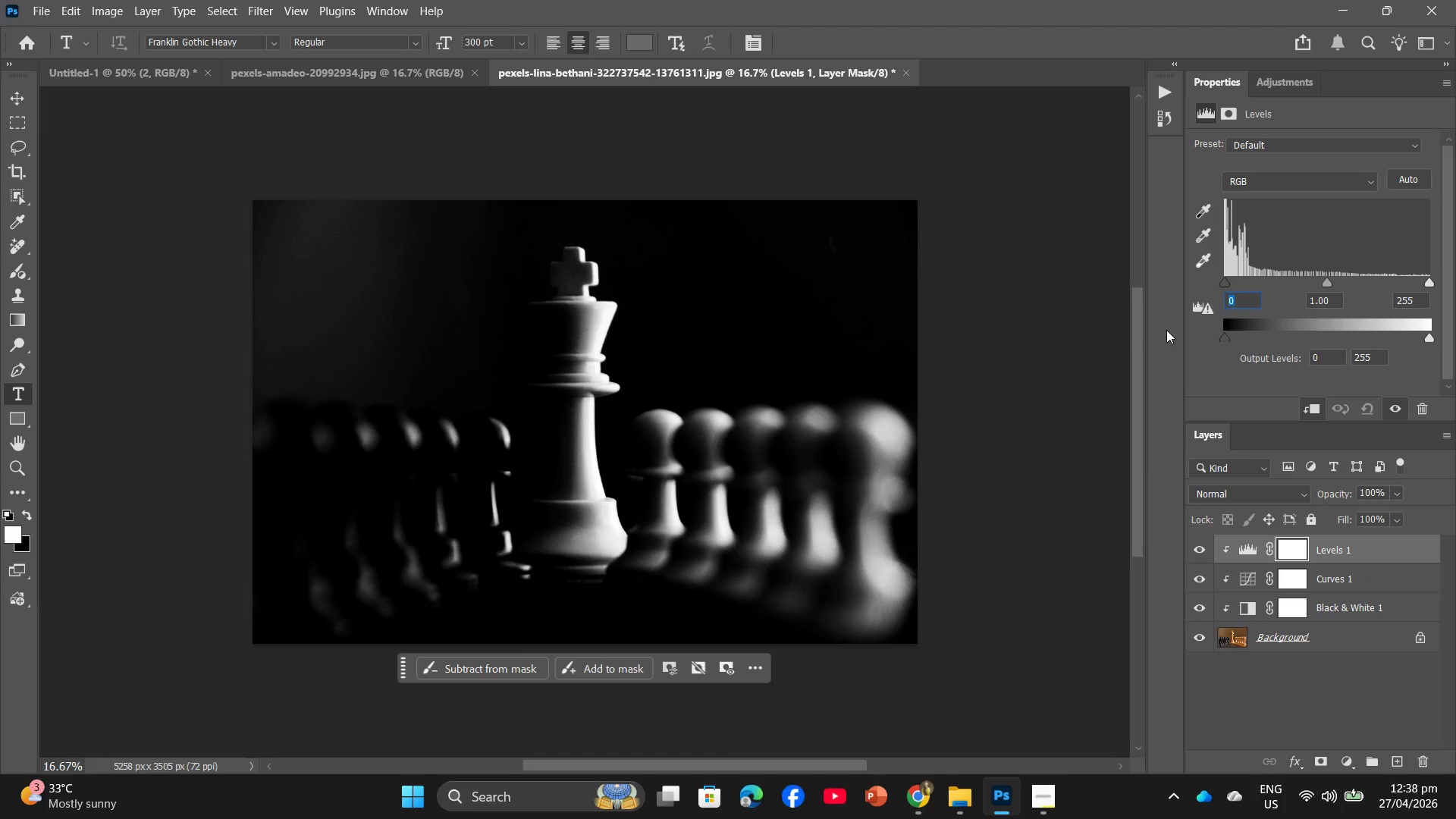 
key(Numpad1)
 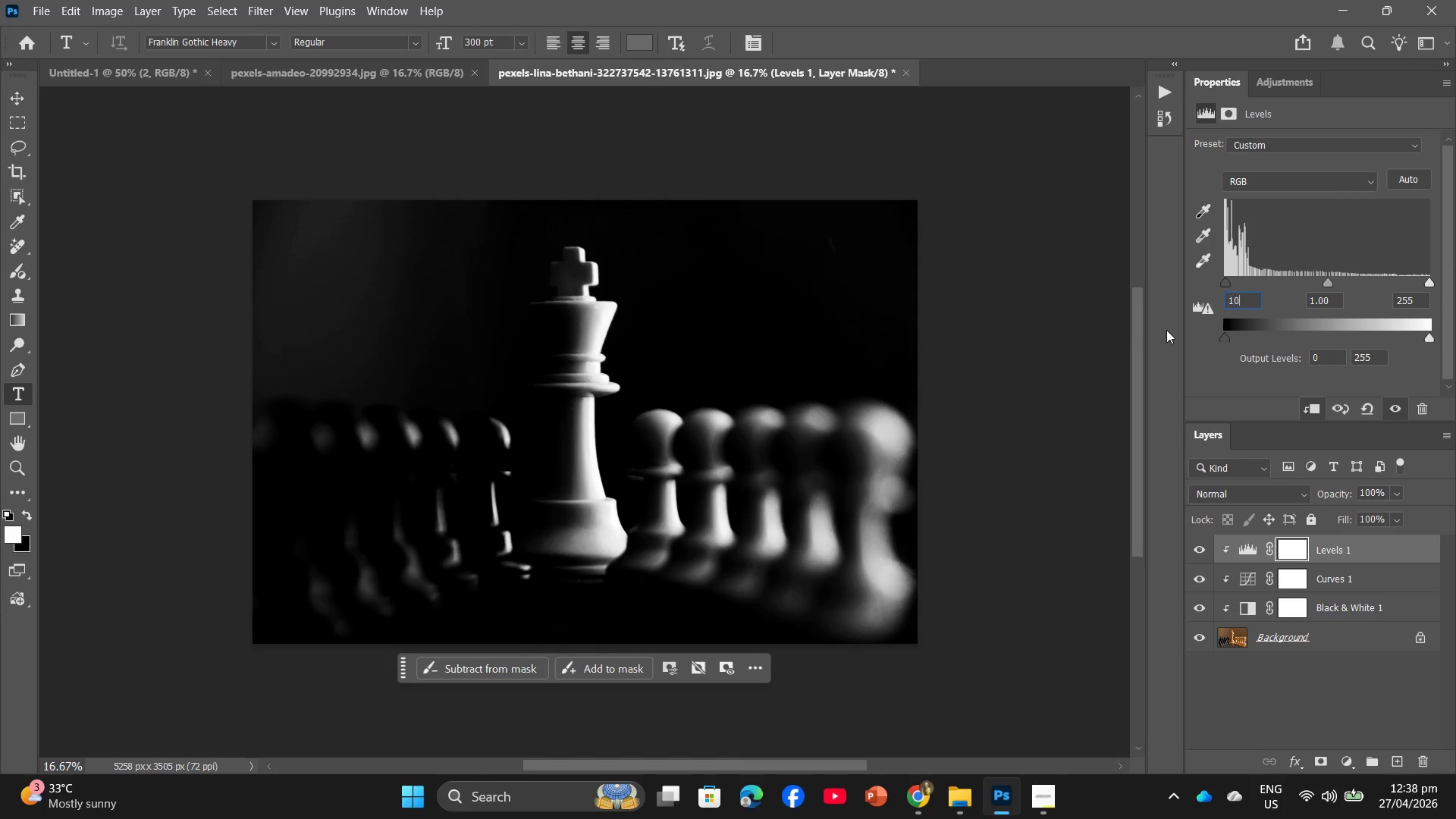 
key(Numpad0)
 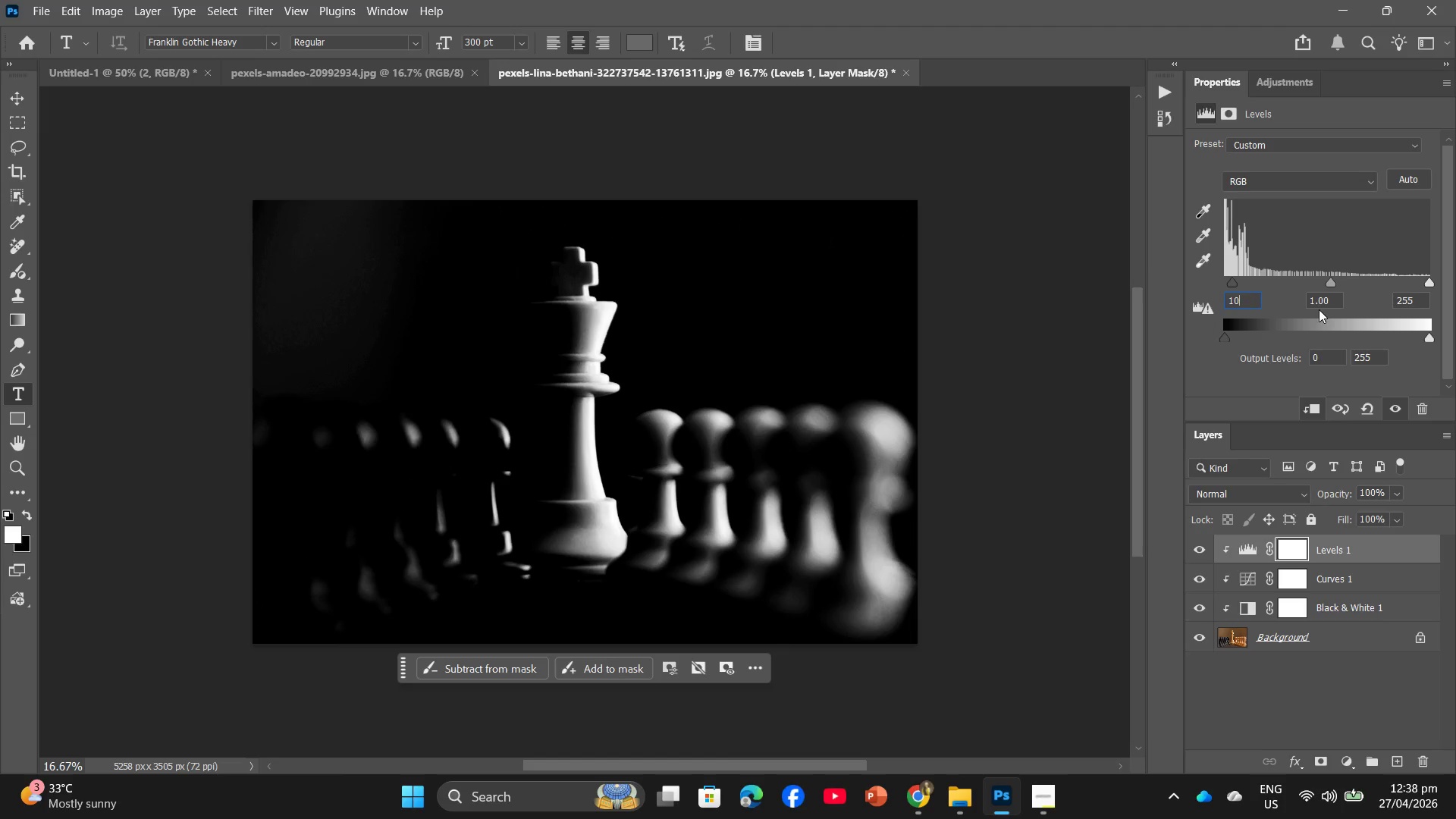 
left_click_drag(start_coordinate=[1339, 306], to_coordinate=[1276, 314])
 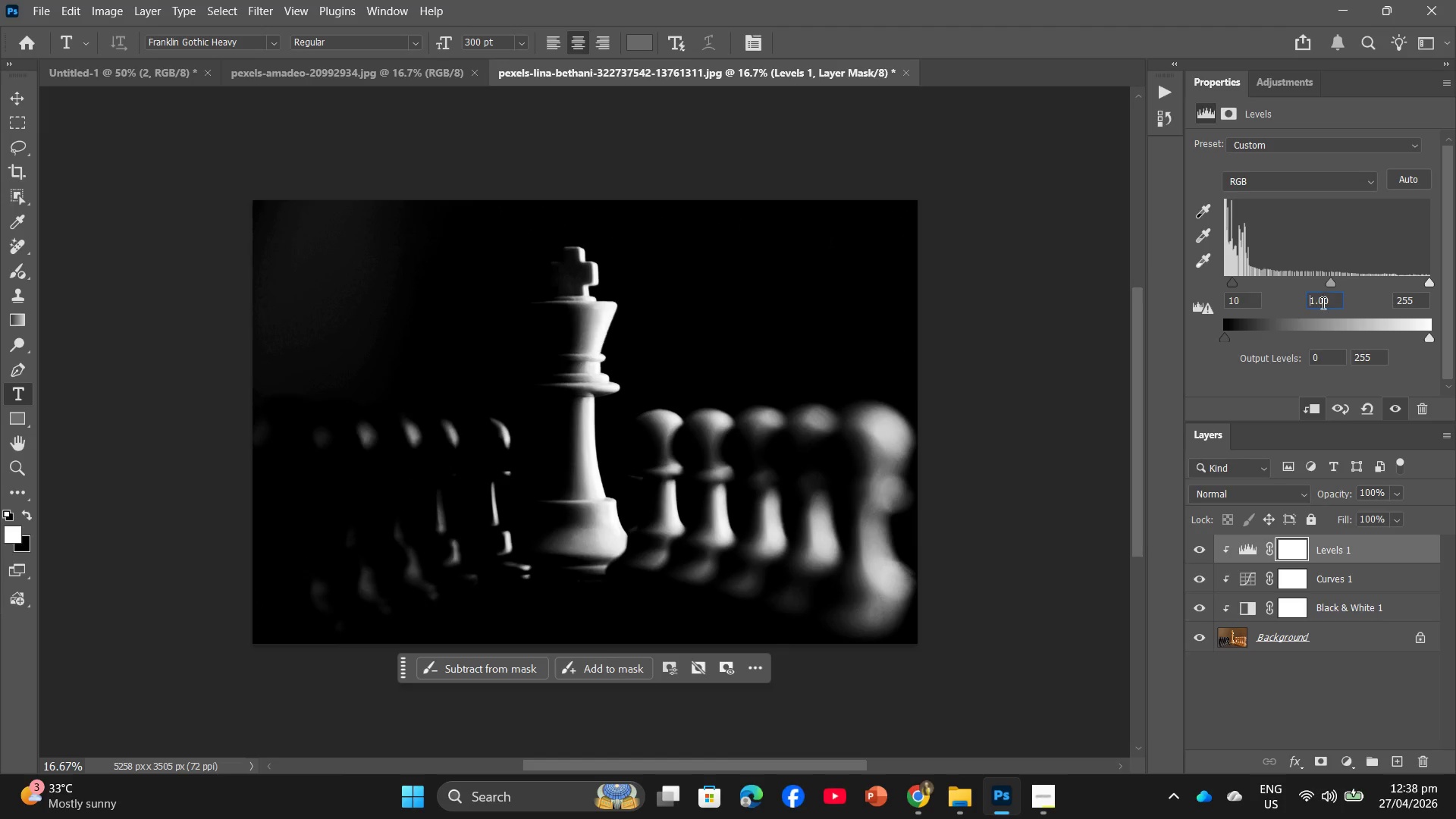 
left_click_drag(start_coordinate=[1340, 303], to_coordinate=[1283, 303])
 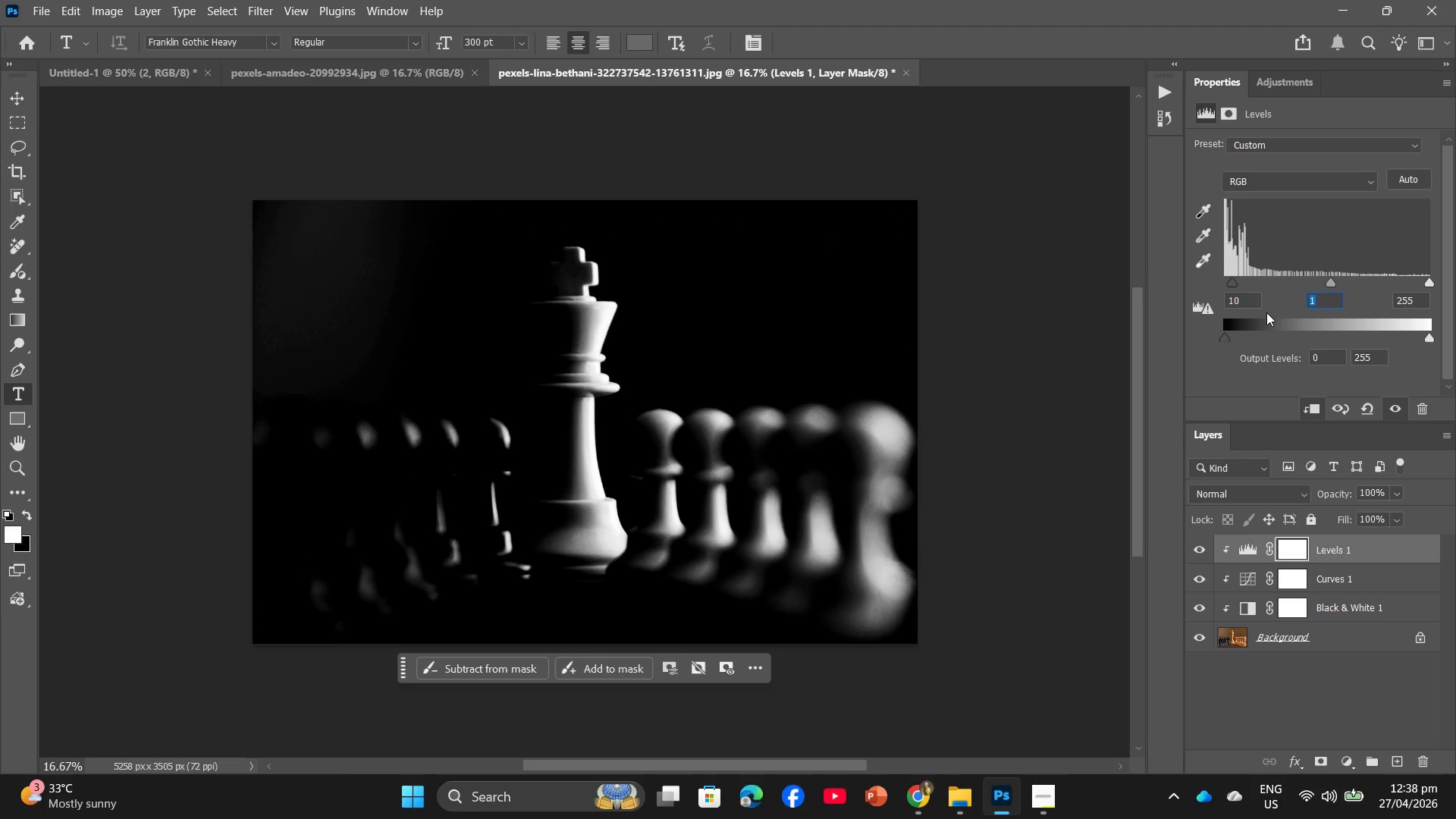 
key(Numpad0)
 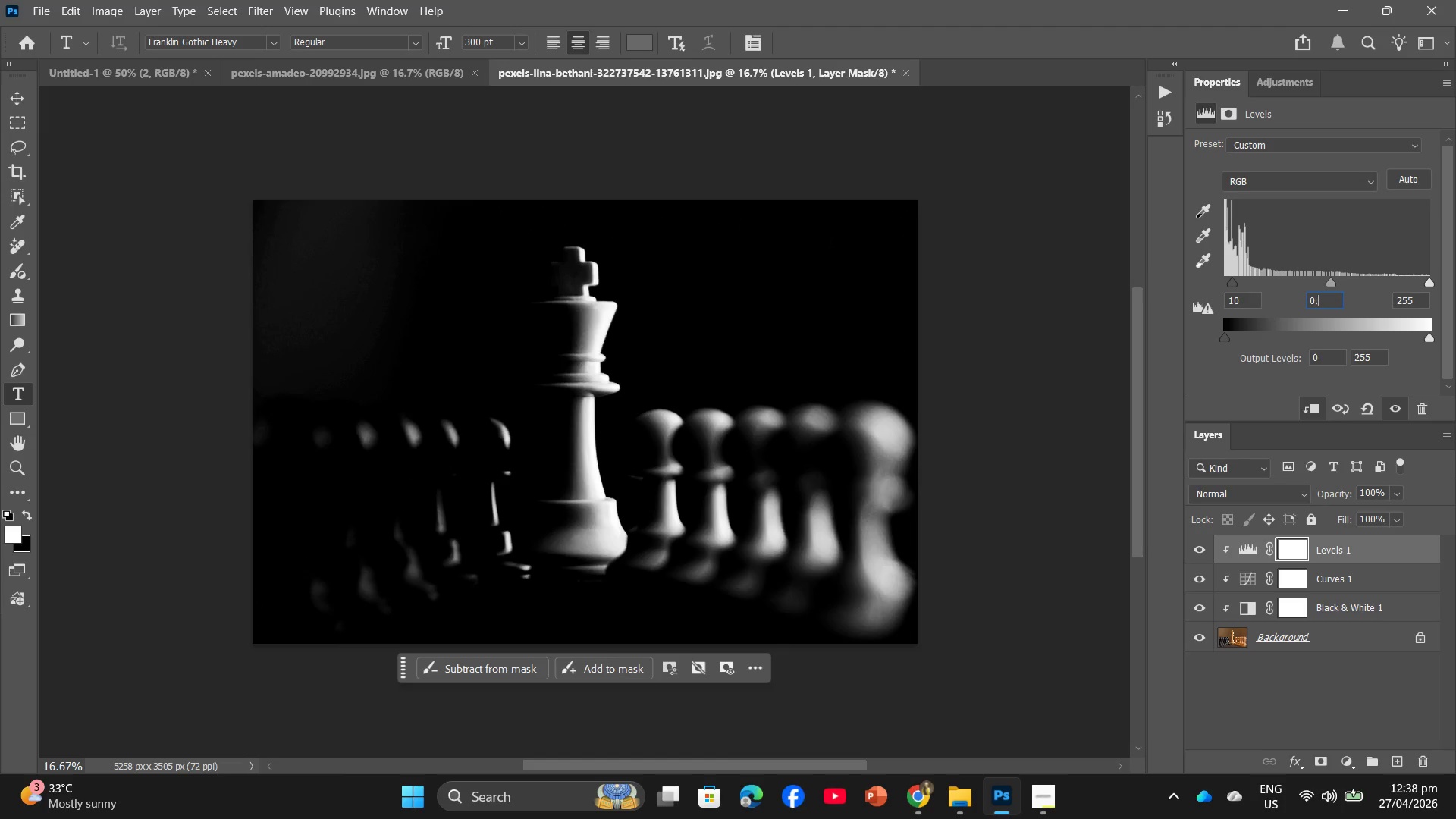 
key(NumpadDecimal)
 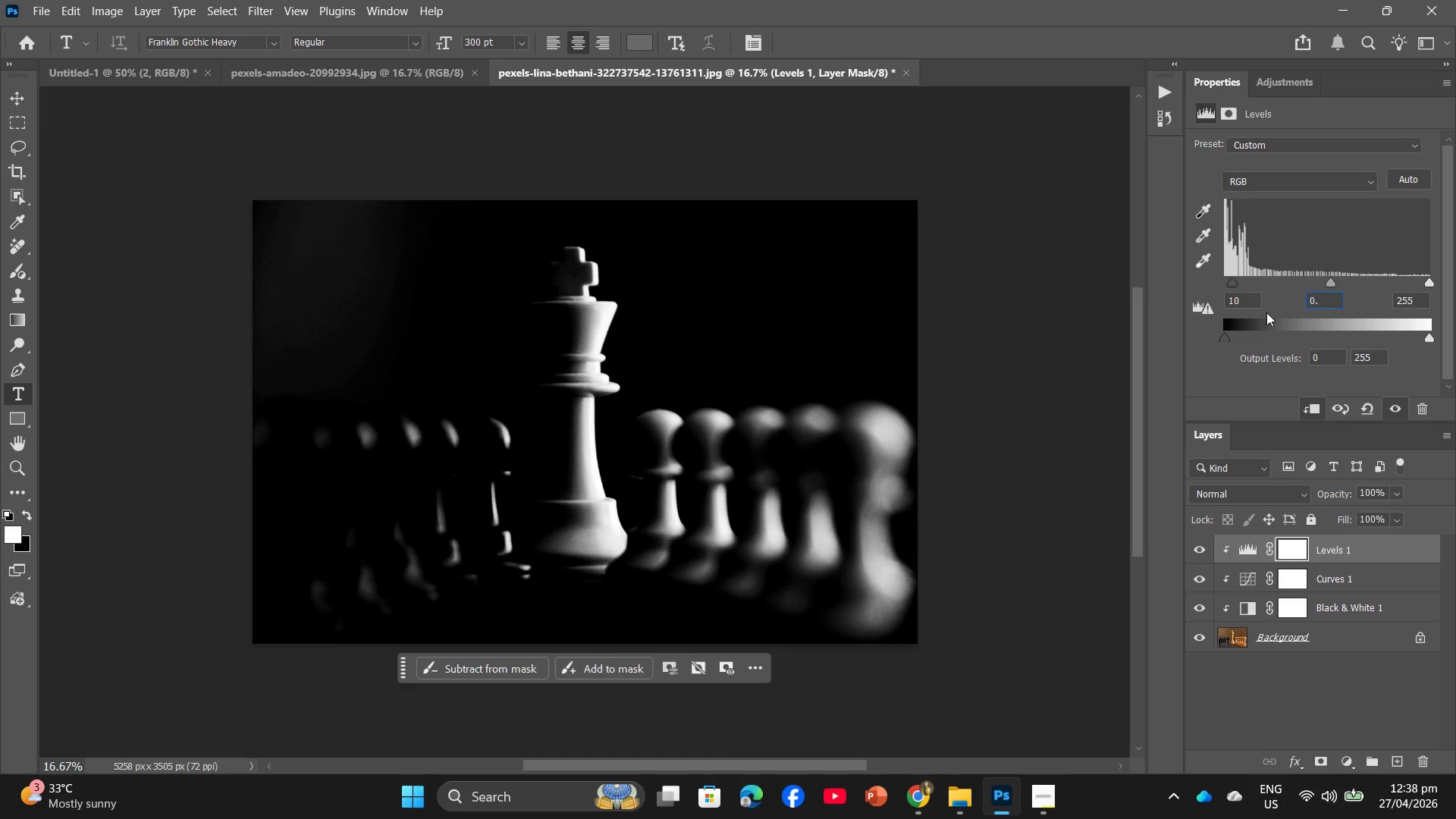 
key(Numpad9)
 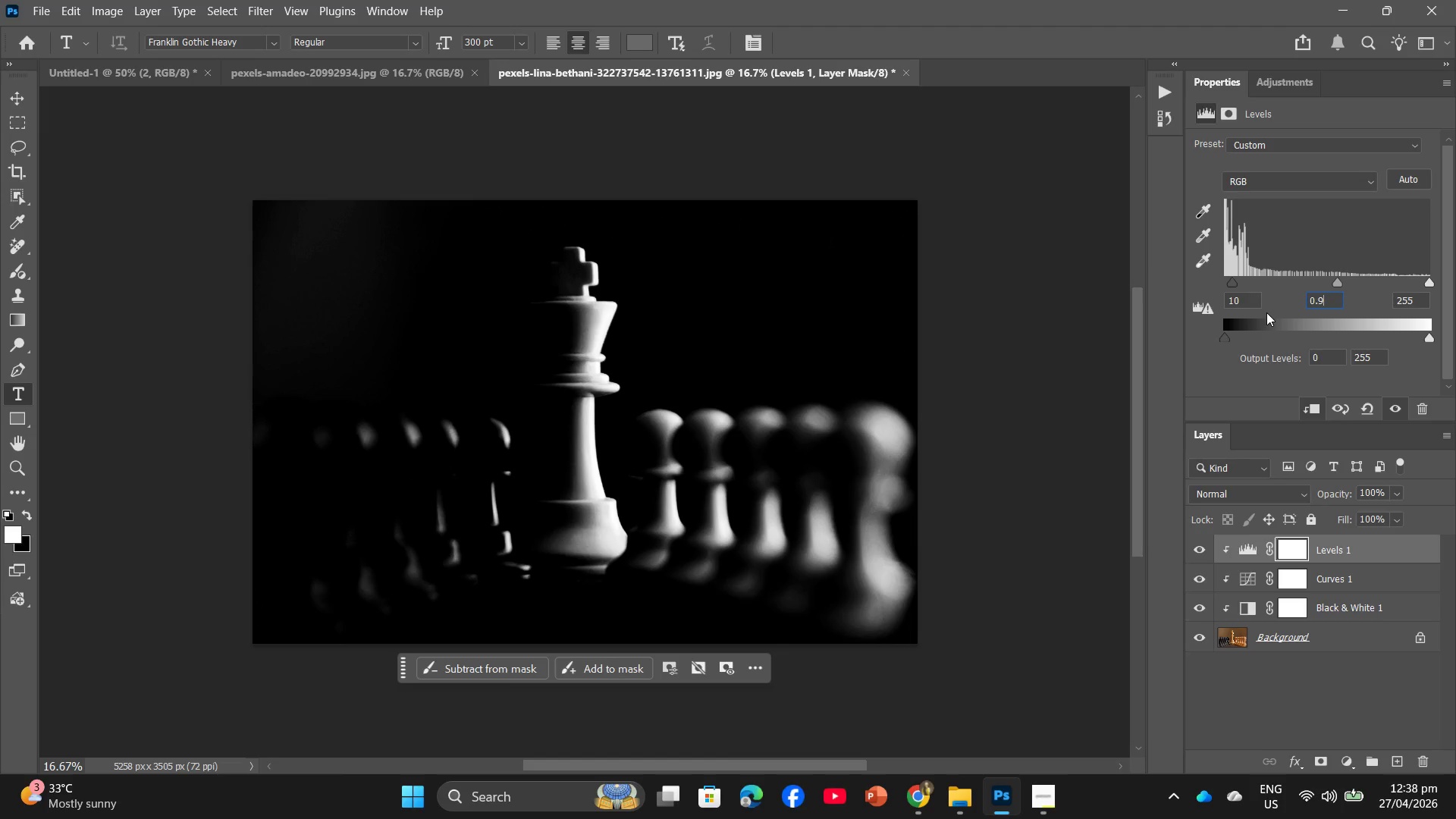 
key(Enter)
 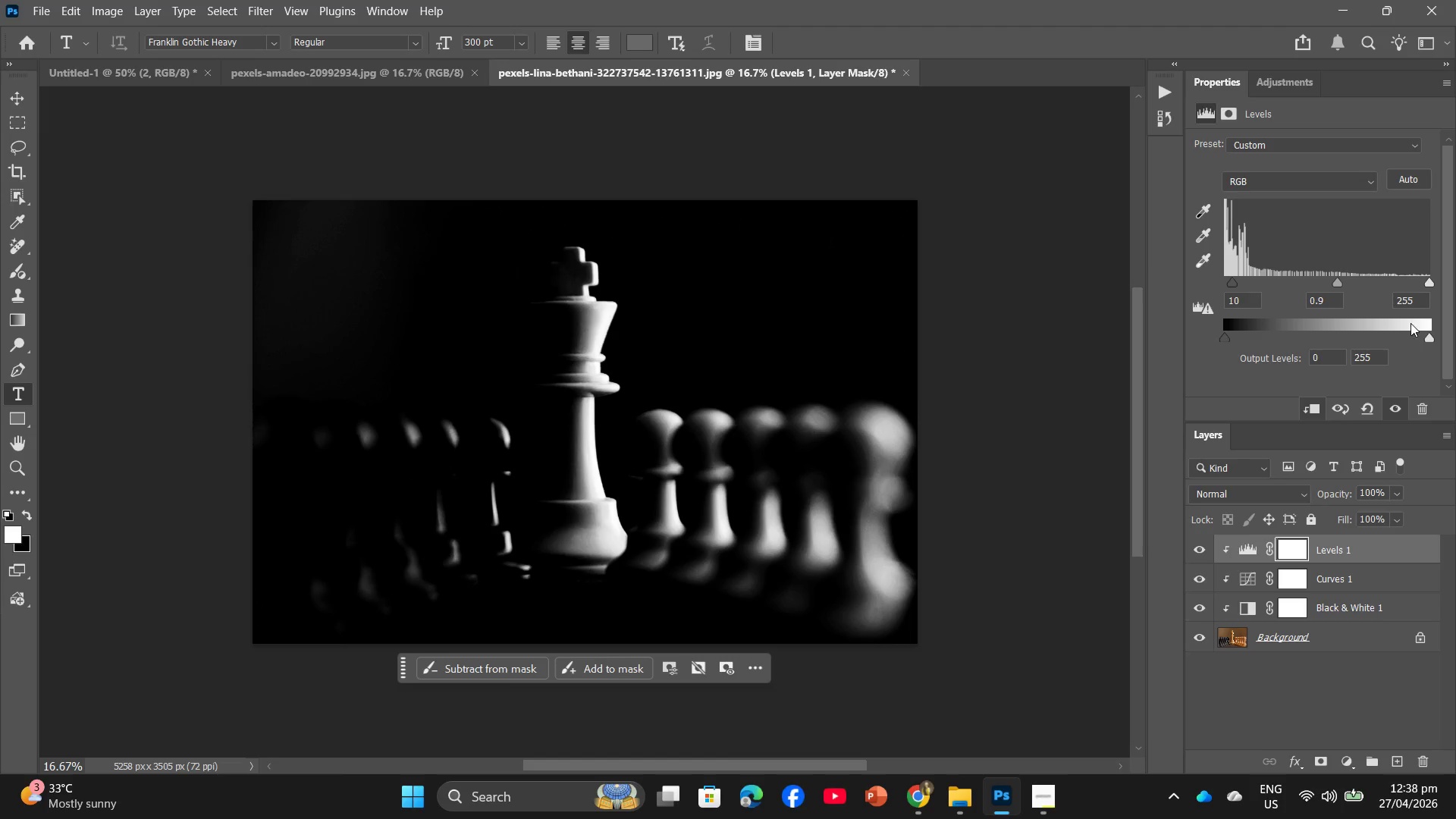 
left_click_drag(start_coordinate=[1430, 297], to_coordinate=[1379, 297])
 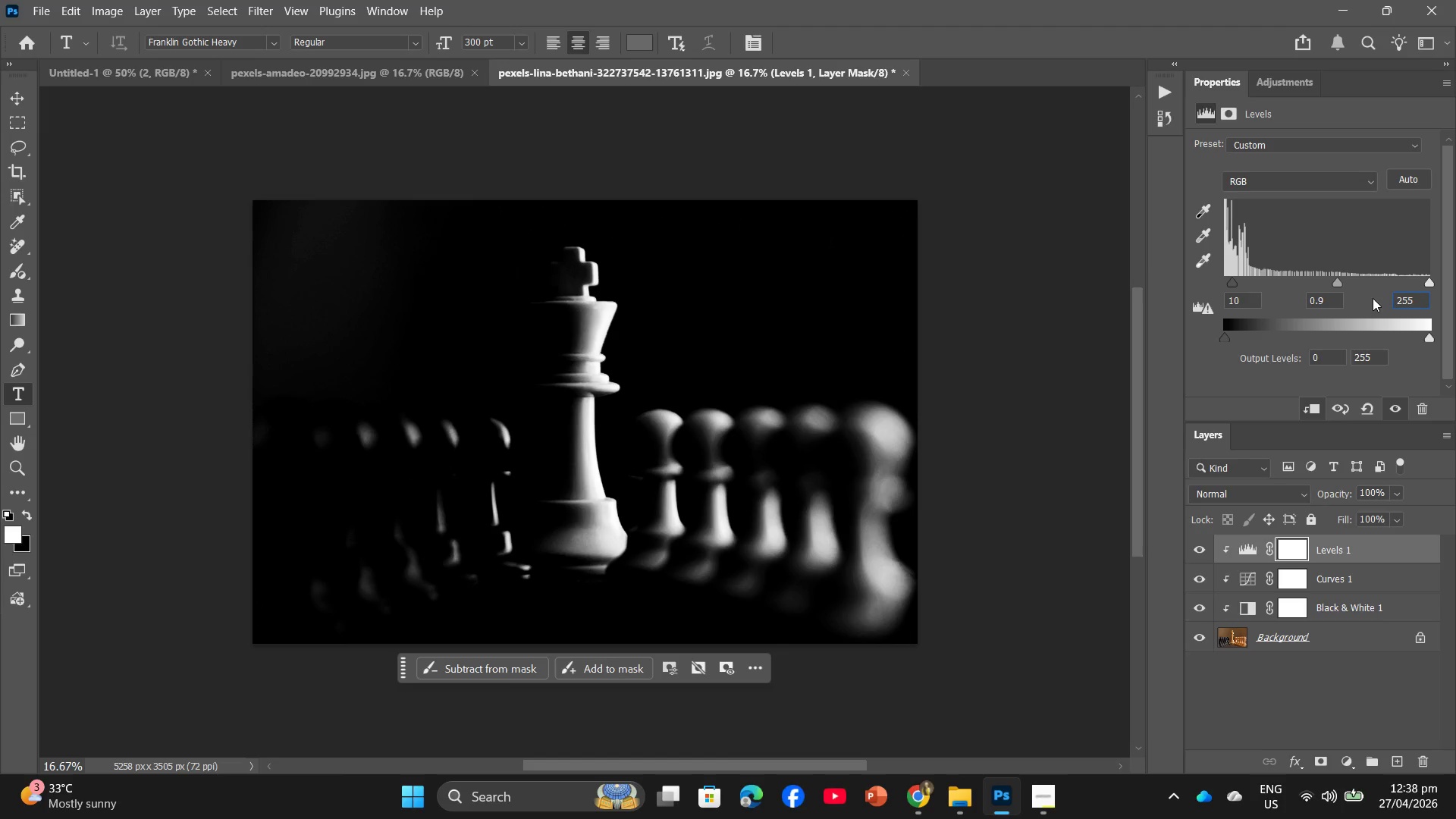 
key(ArrowRight)
 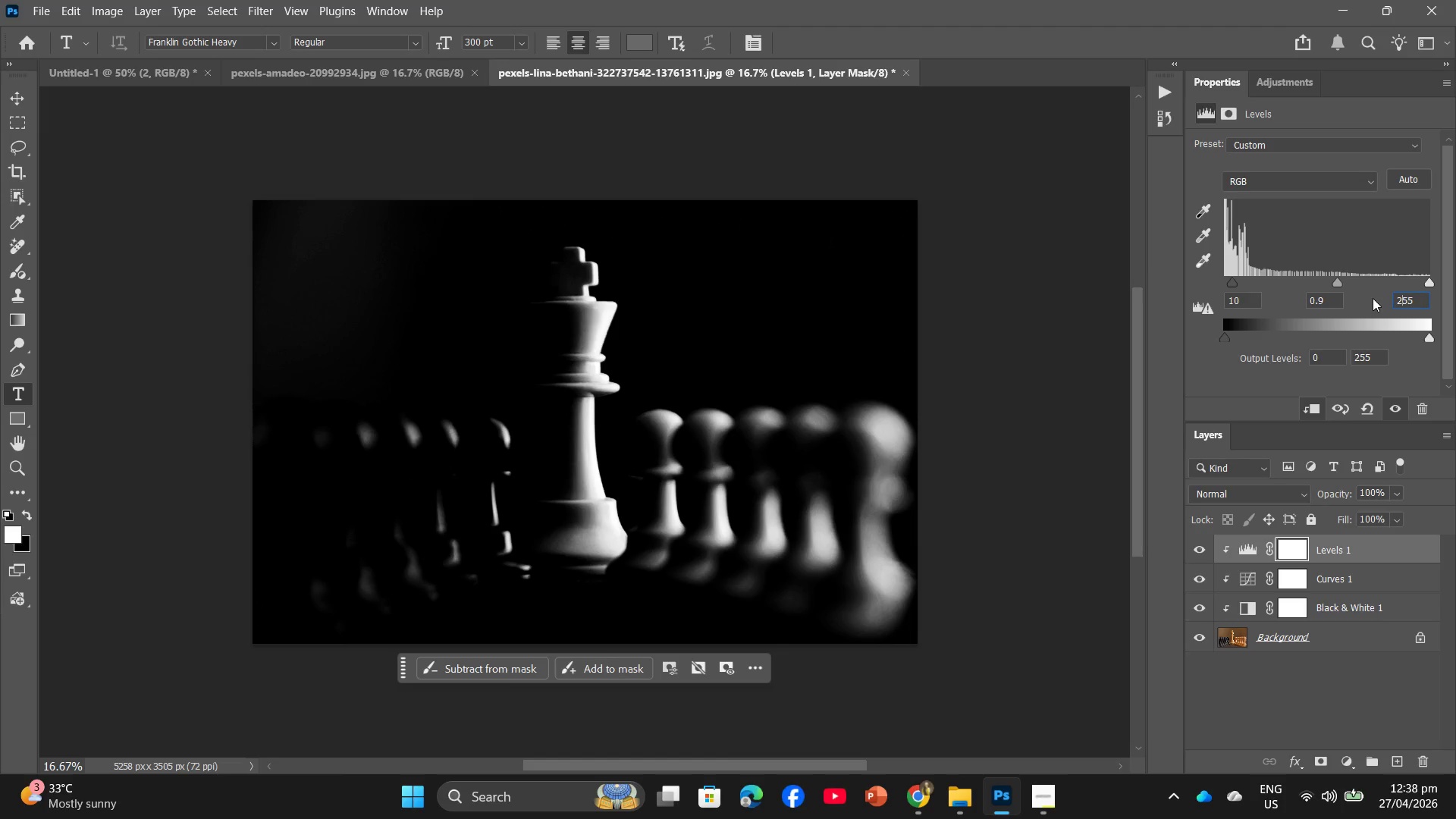 
key(ArrowRight)
 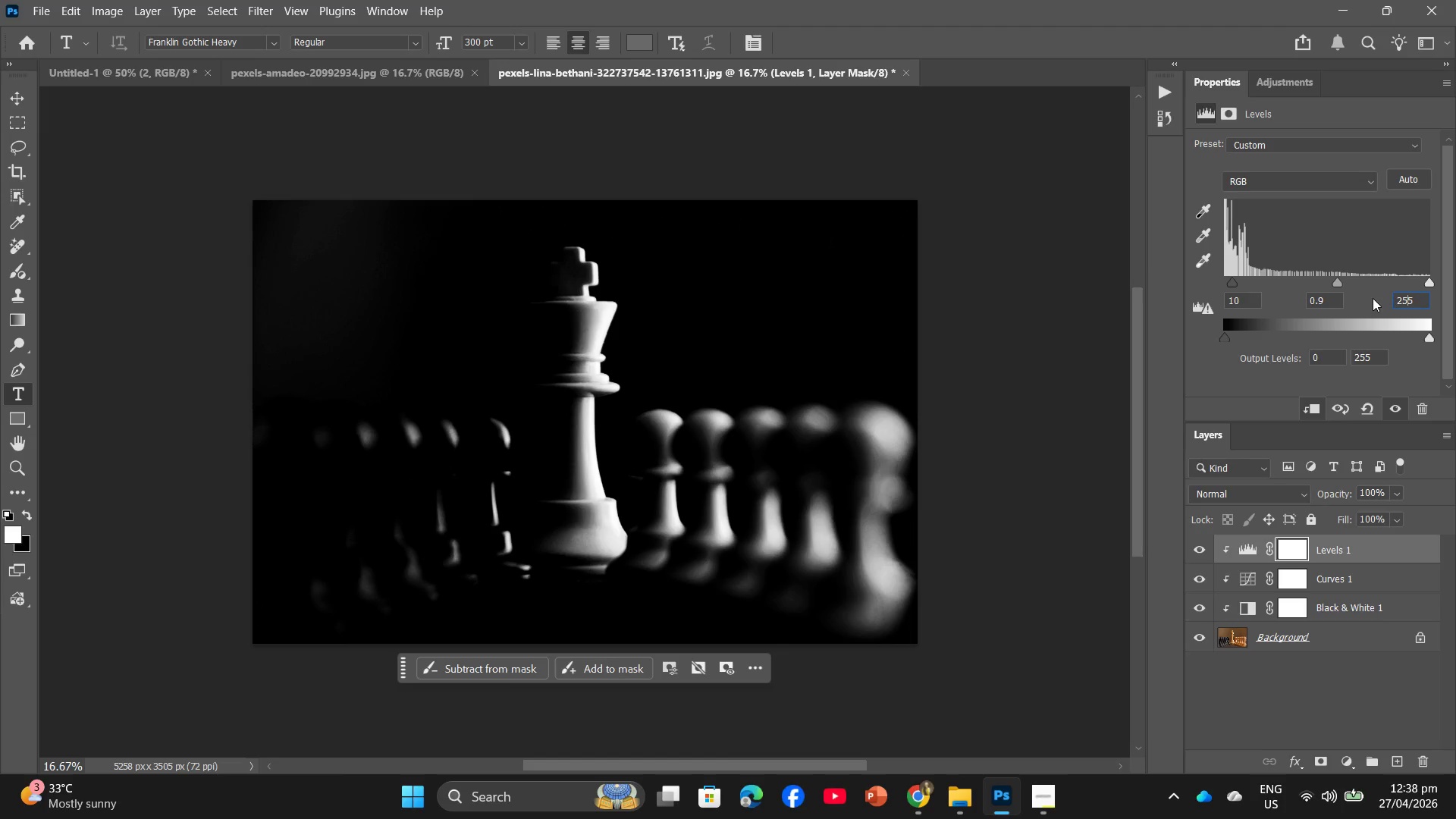 
key(ArrowRight)
 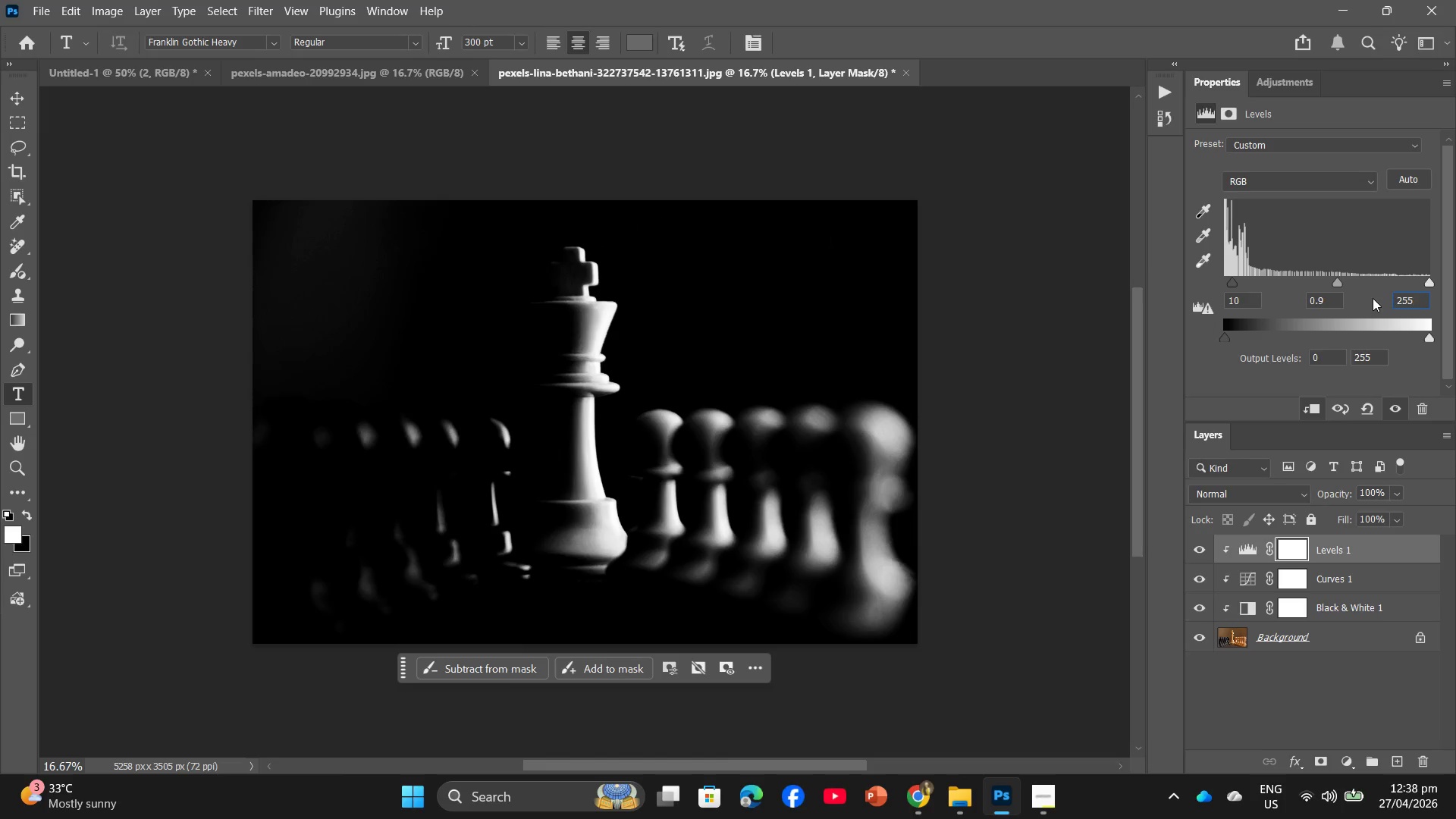 
key(Backspace)
 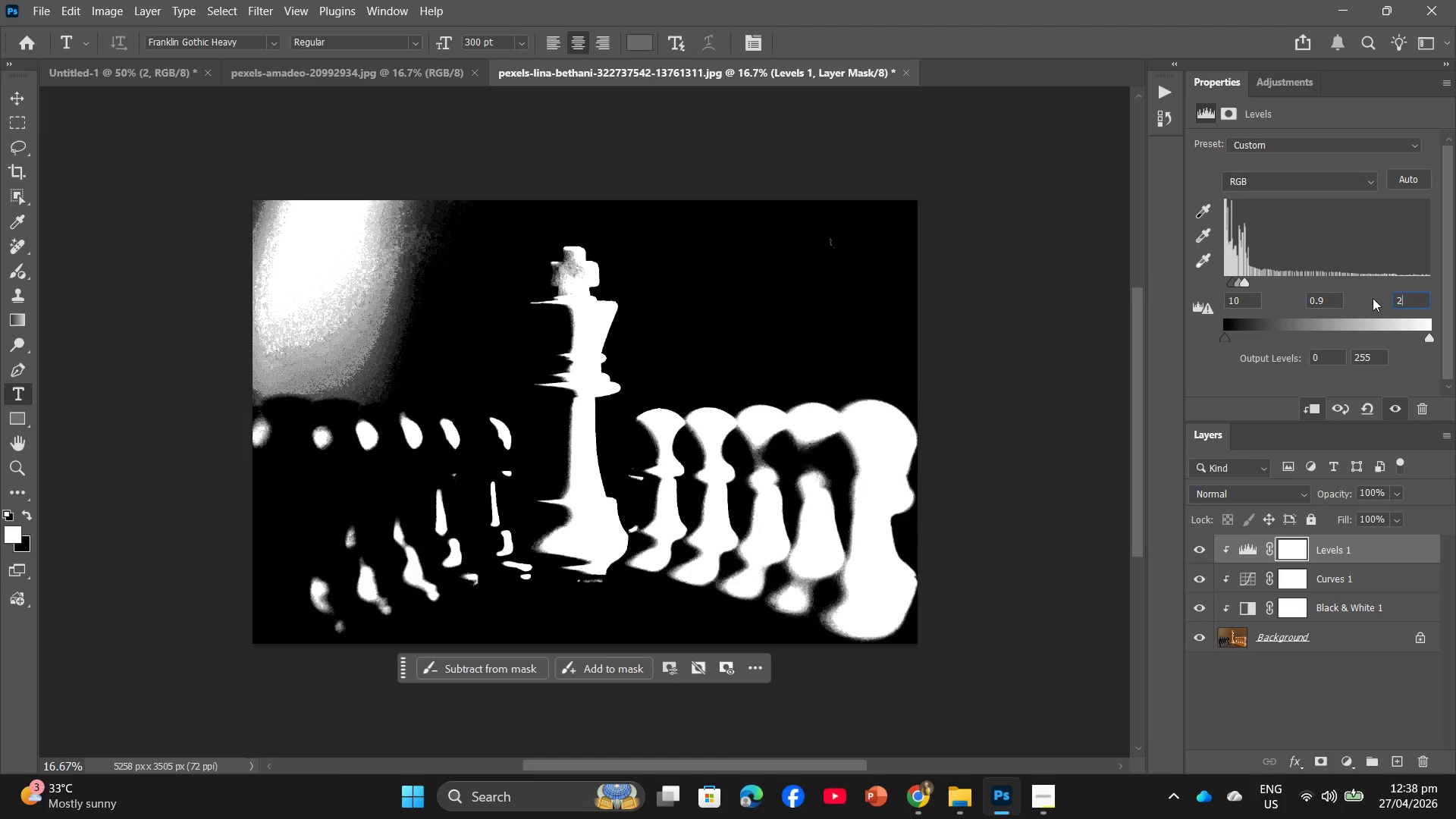 
key(Backspace)
 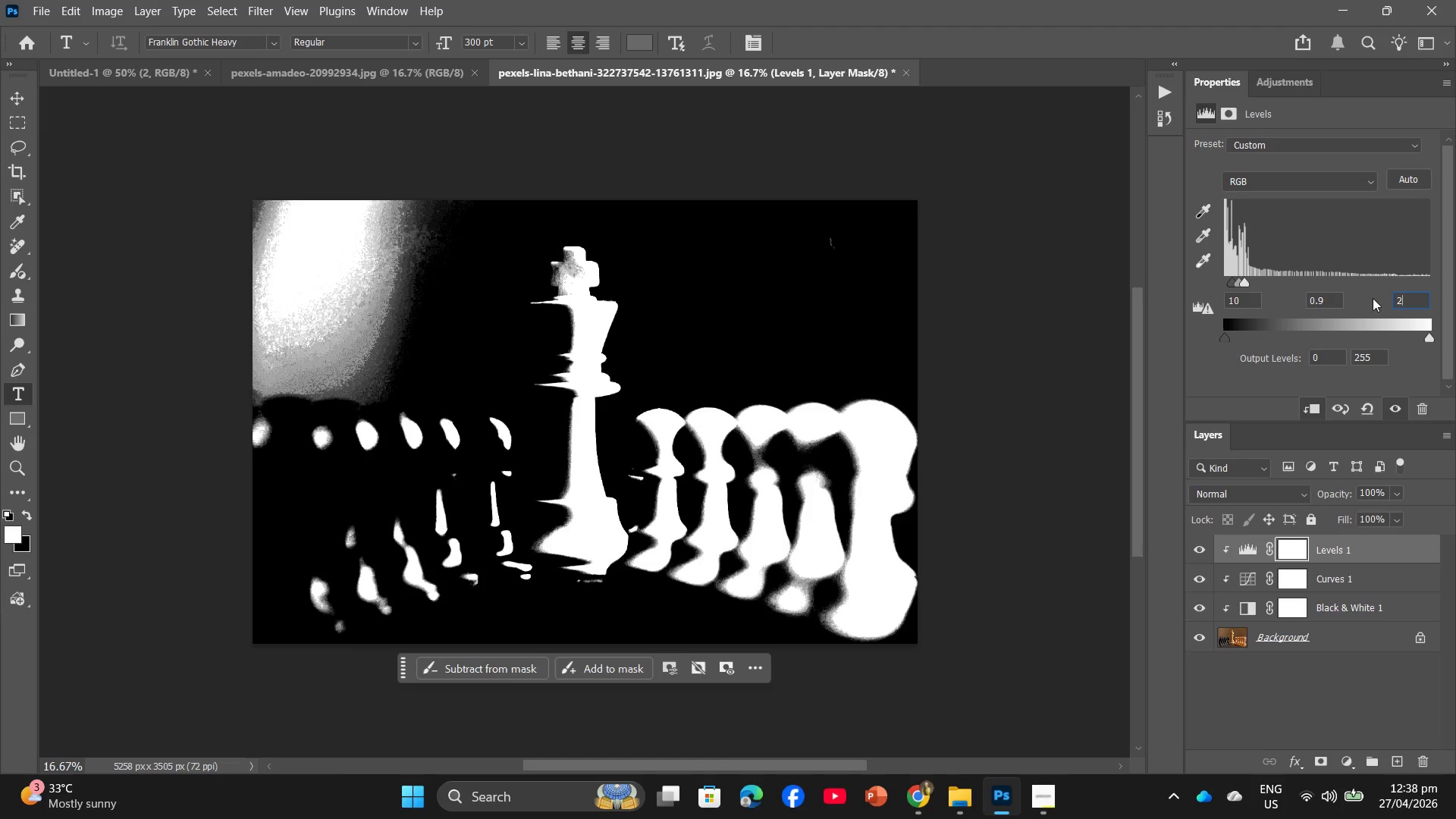 
key(Numpad3)
 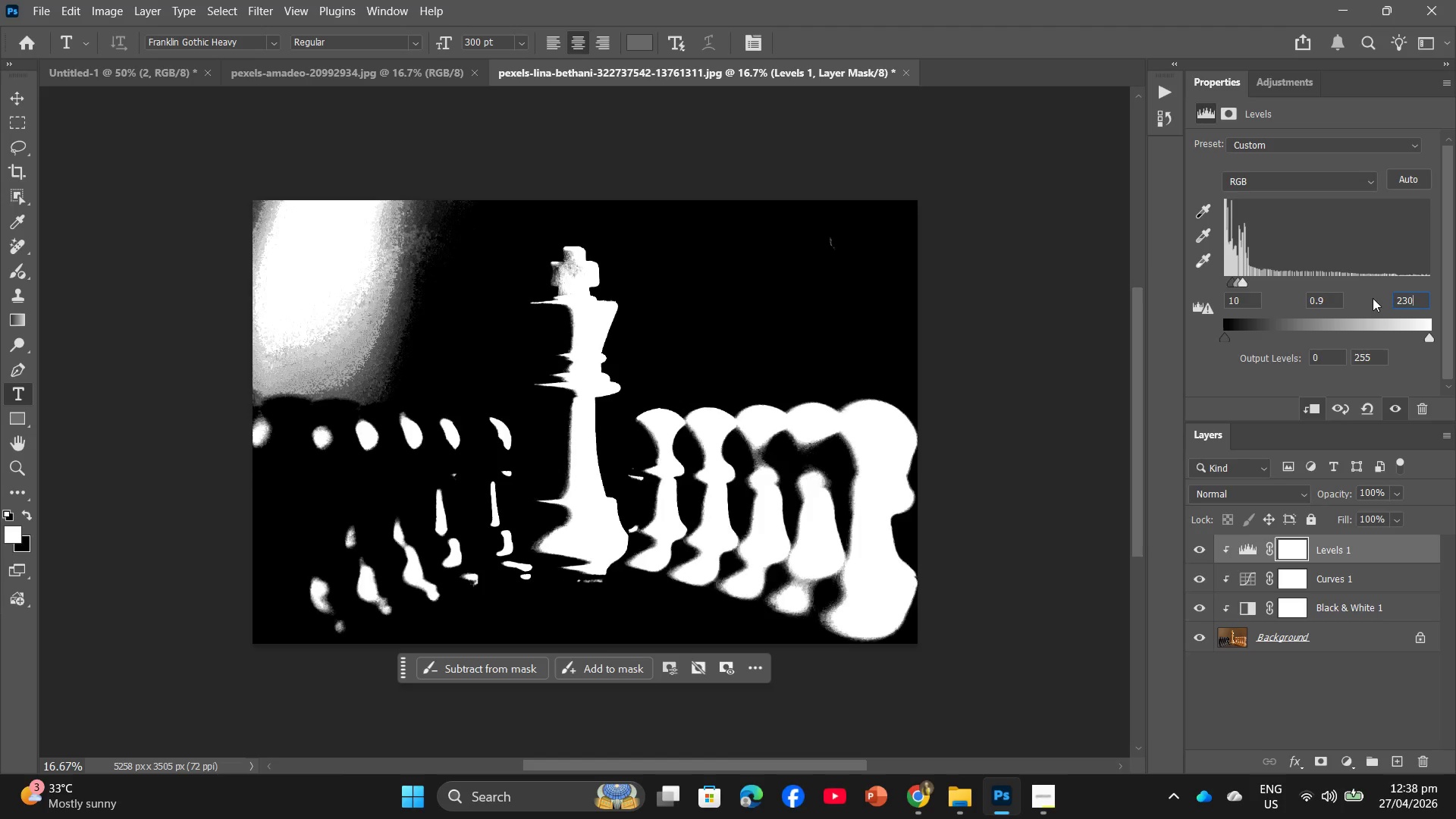 
key(Numpad0)
 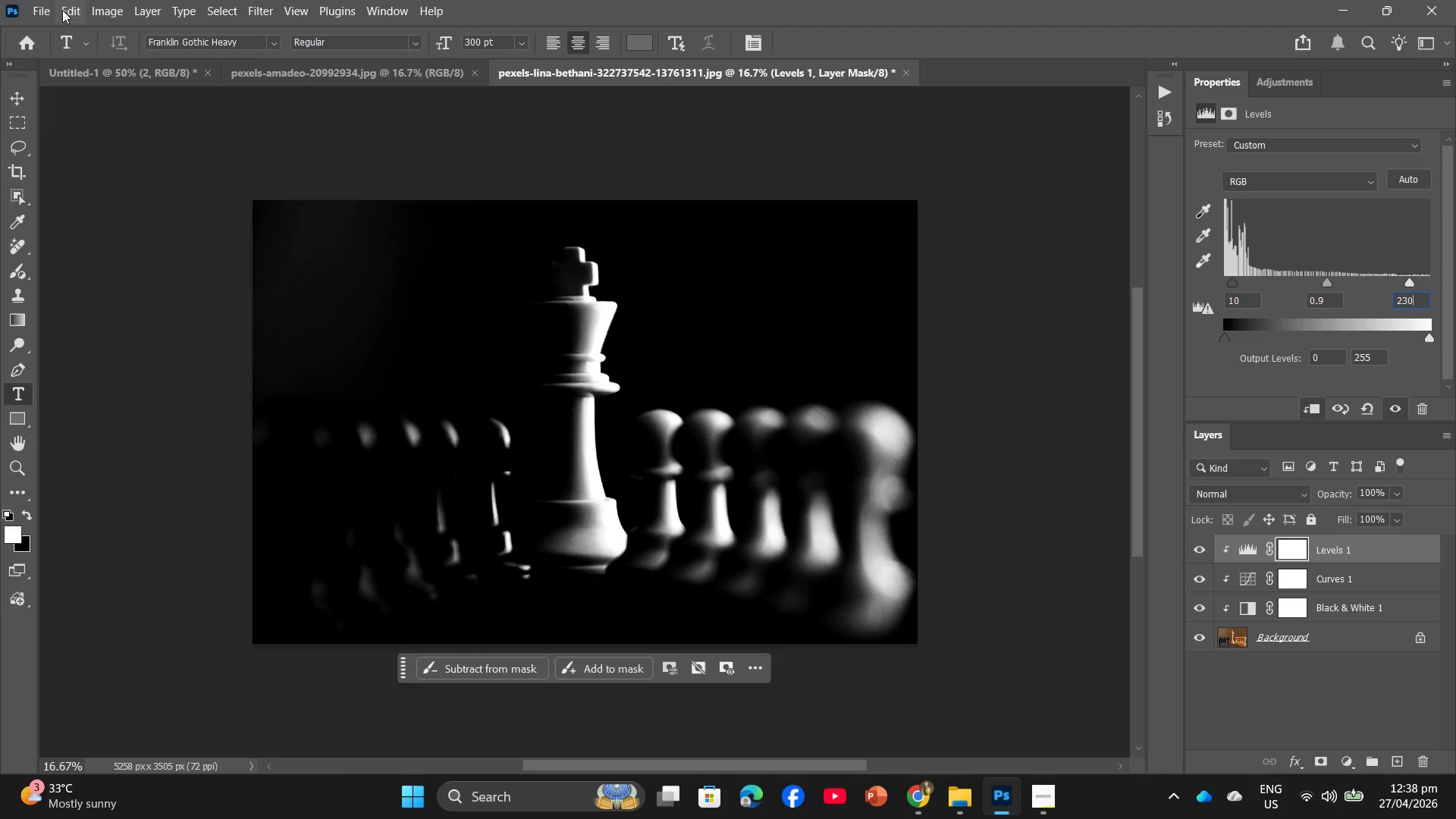 
left_click([35, 11])
 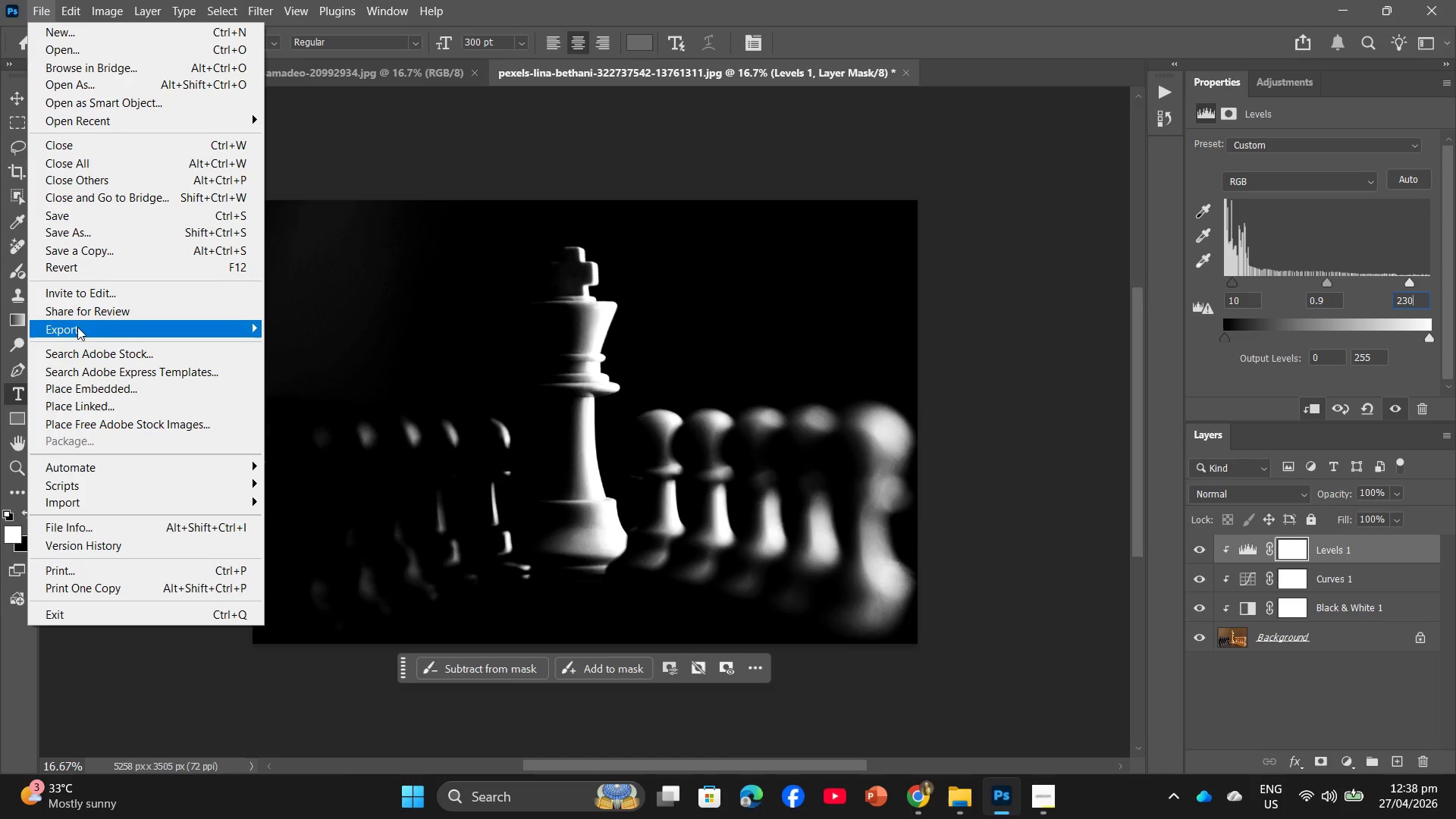 
left_click([105, 332])
 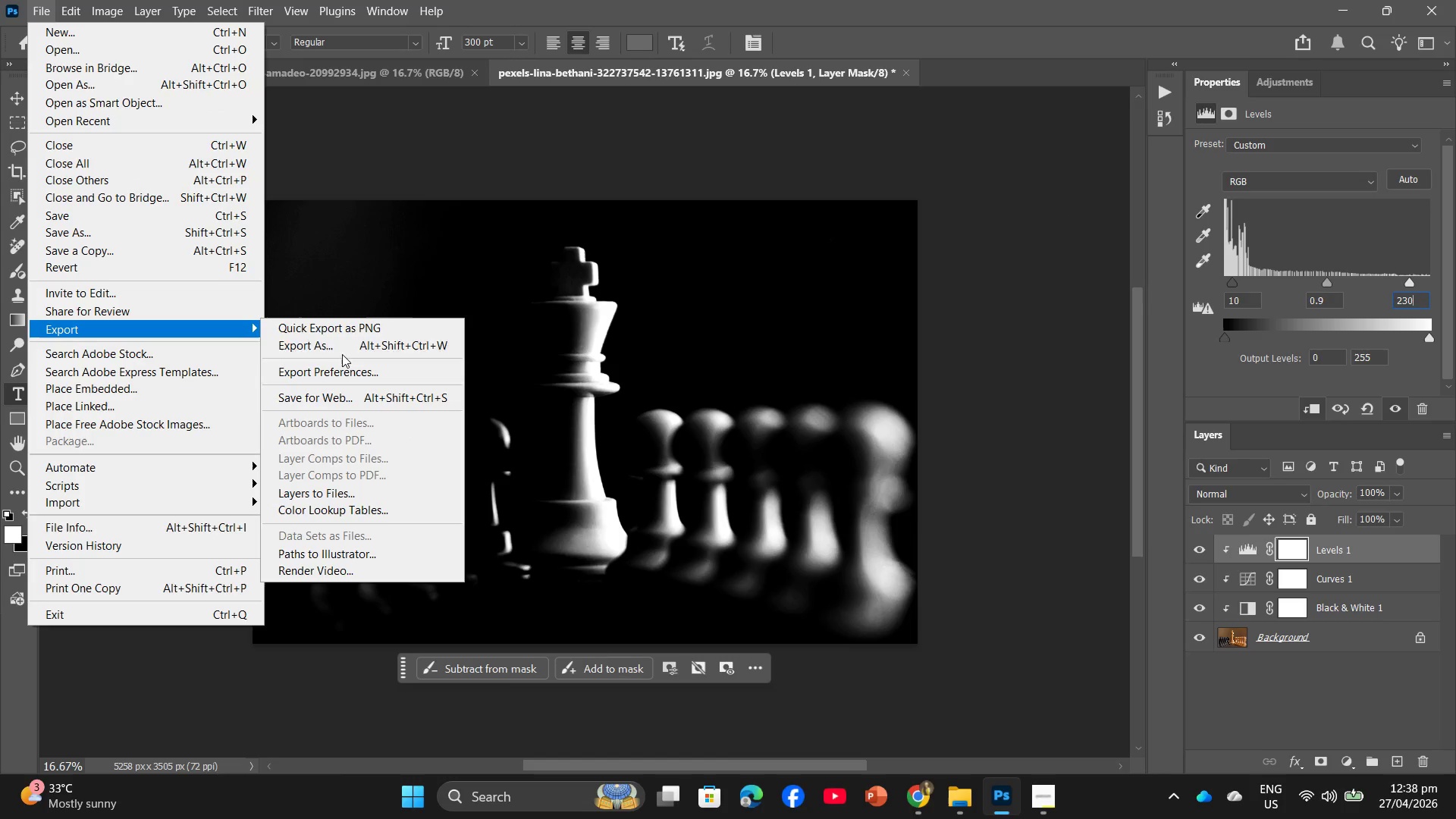 
left_click([351, 347])
 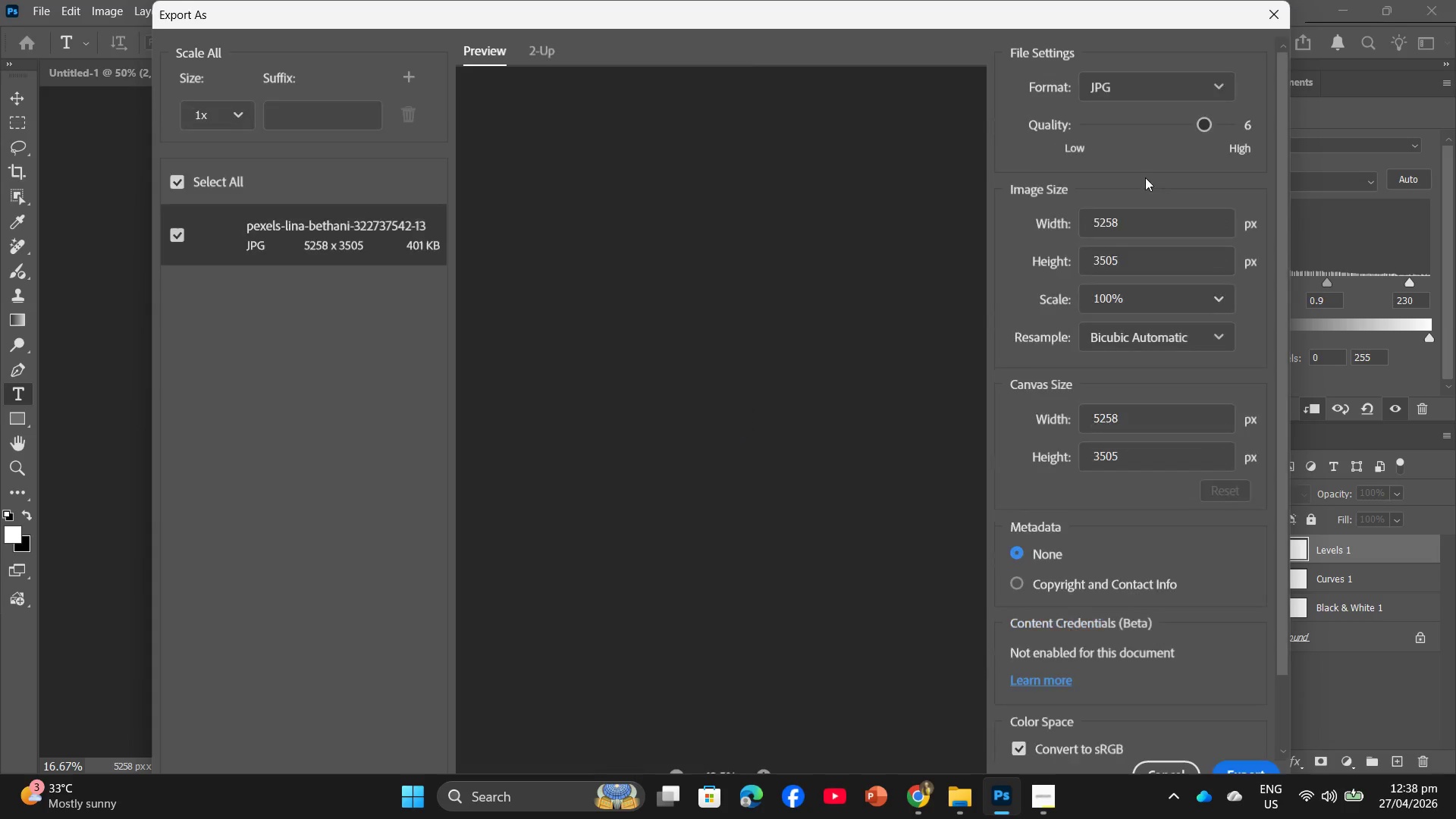 
left_click_drag(start_coordinate=[1130, 226], to_coordinate=[1040, 224])
 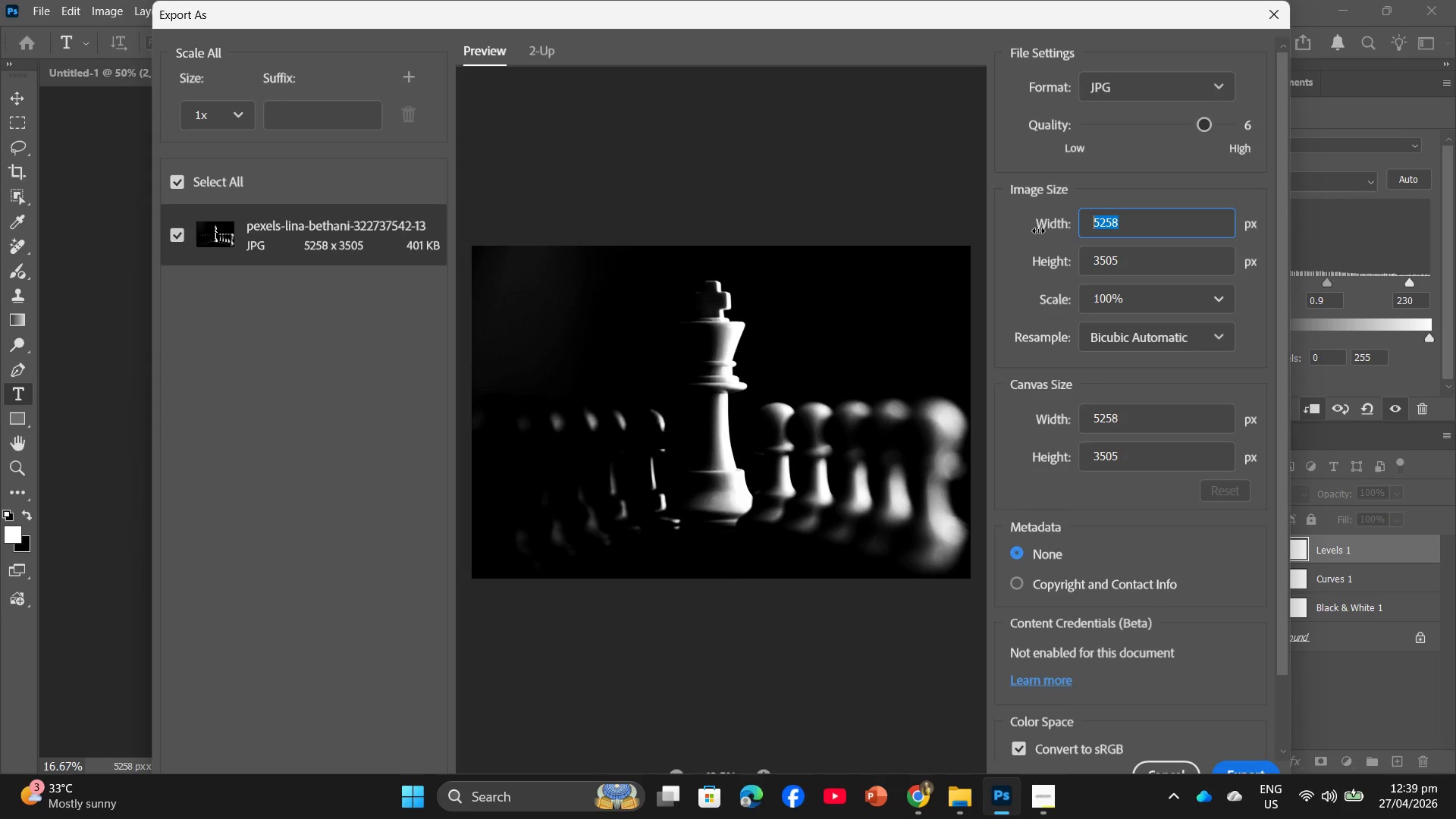 
key(Numpad2)
 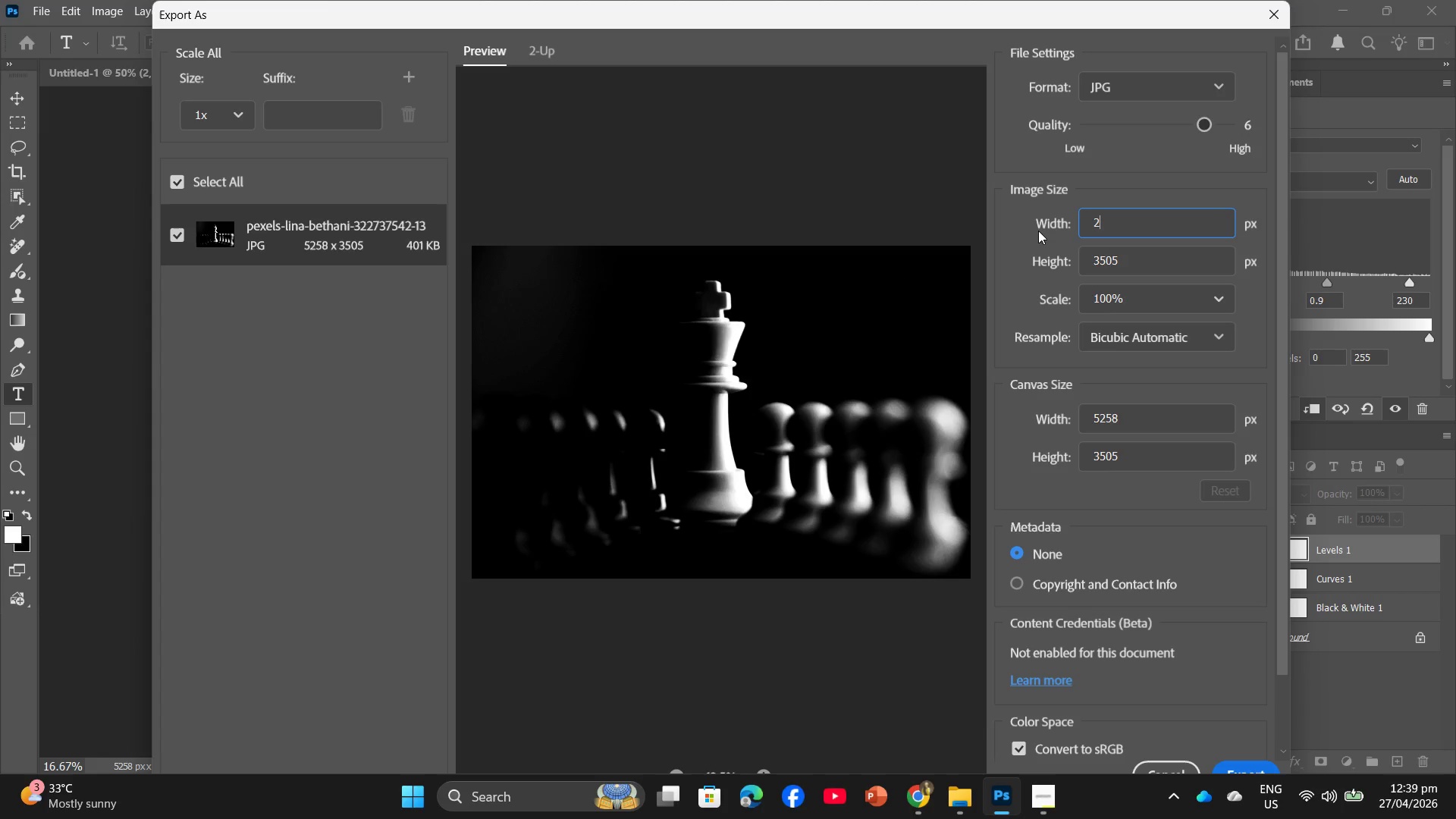 
key(Numpad0)
 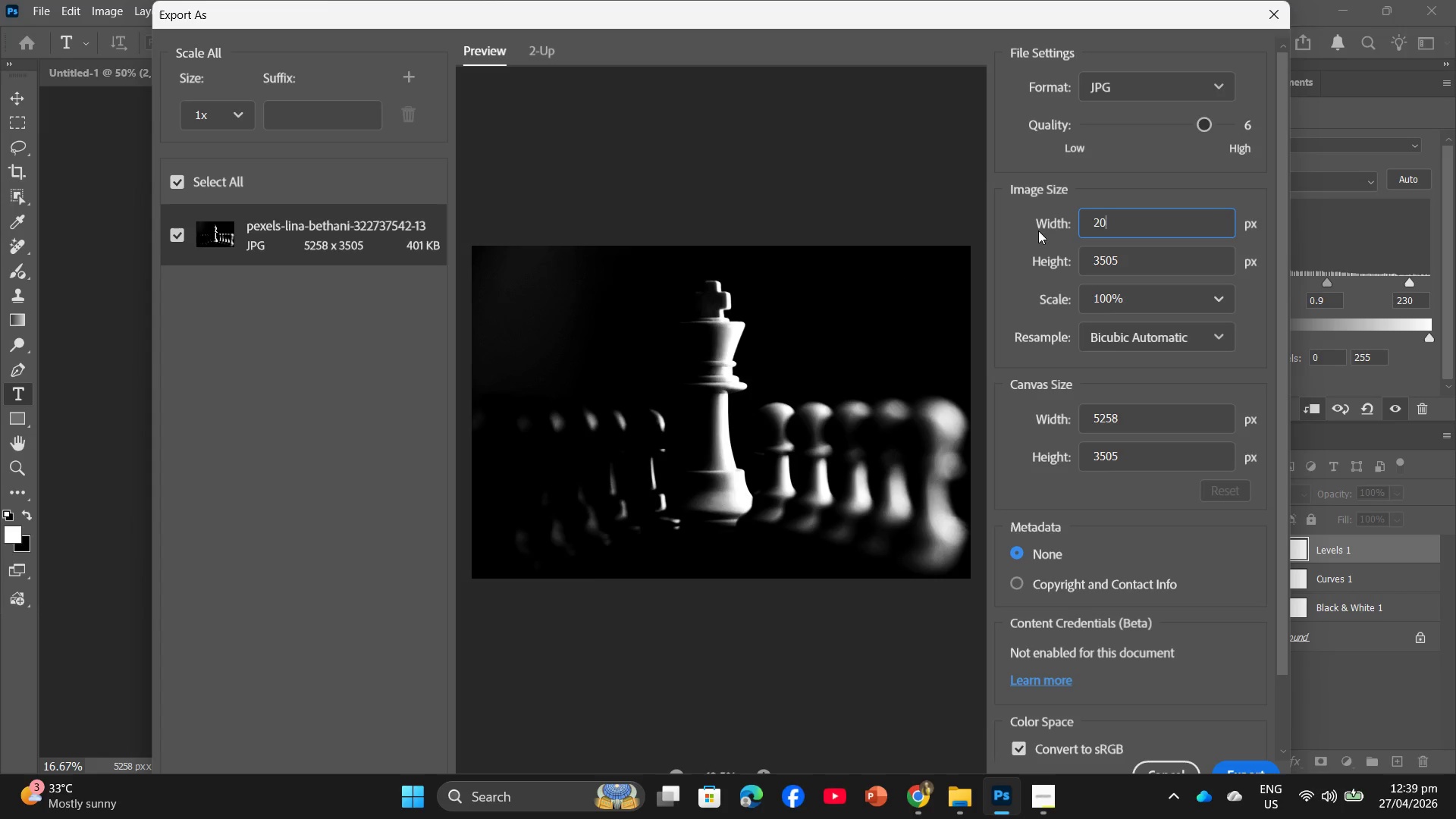 
key(Numpad0)
 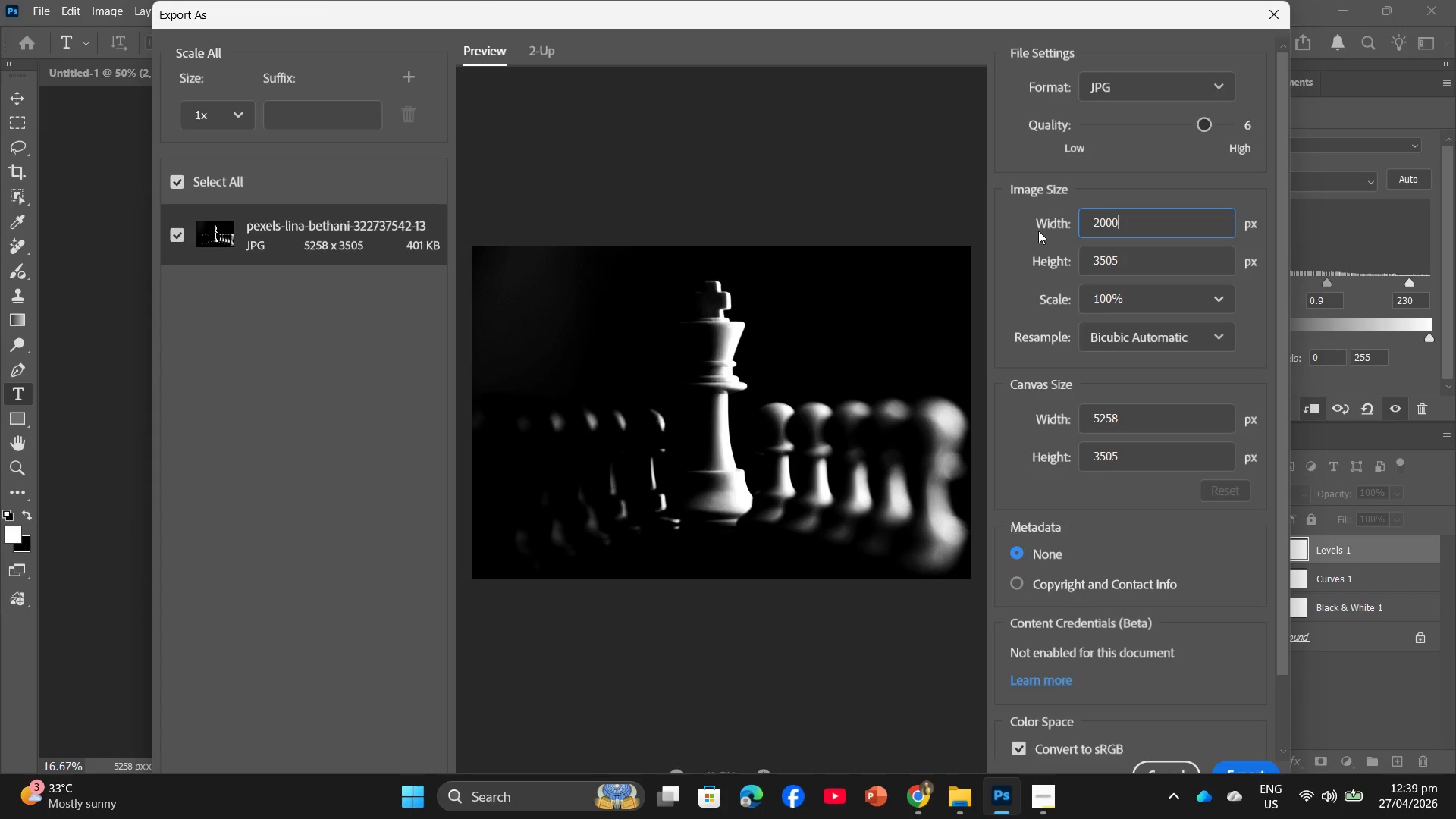 
key(Numpad0)
 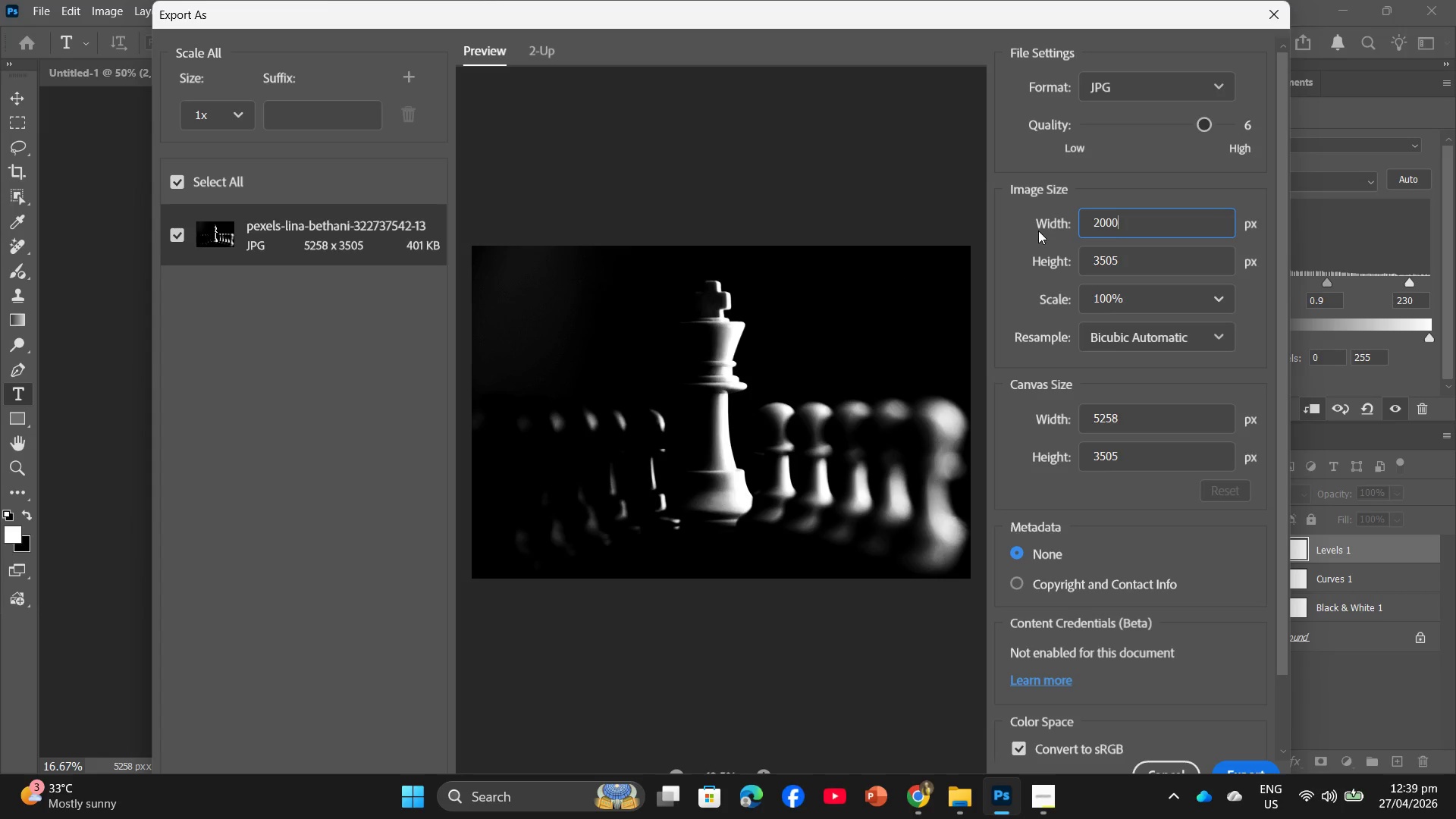 
key(Enter)
 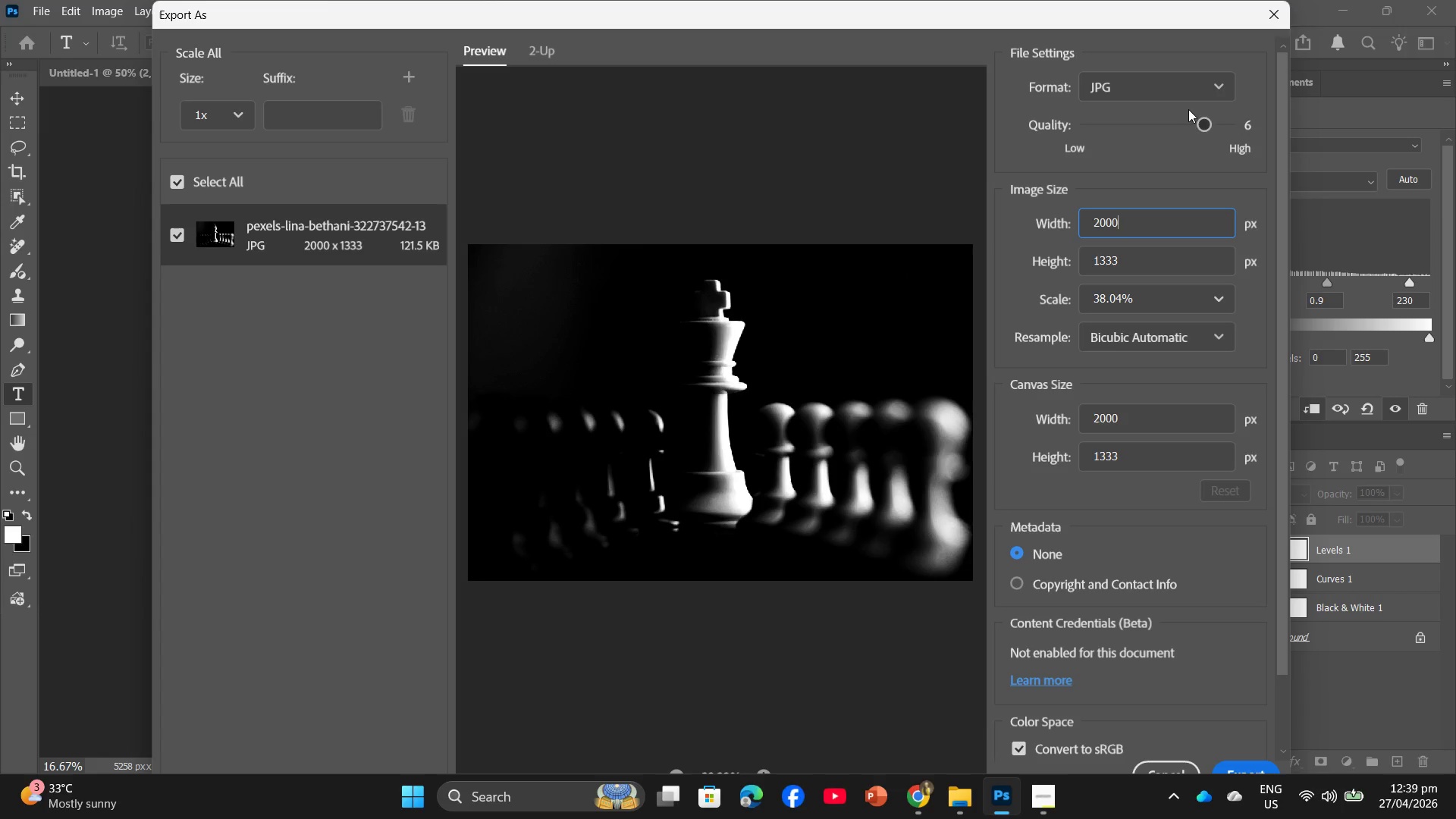 
left_click_drag(start_coordinate=[1212, 128], to_coordinate=[1335, 133])
 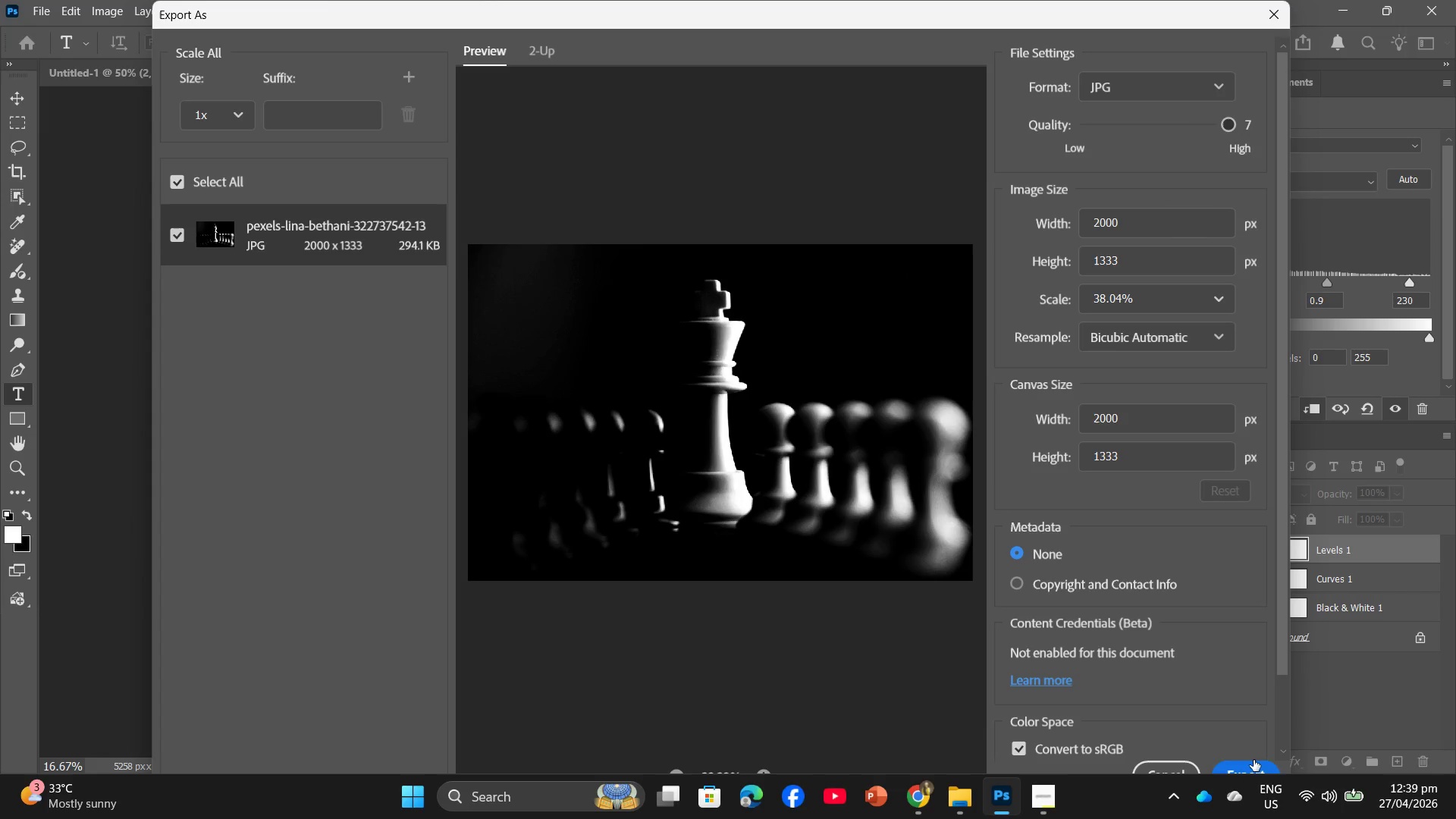 
left_click([1254, 770])
 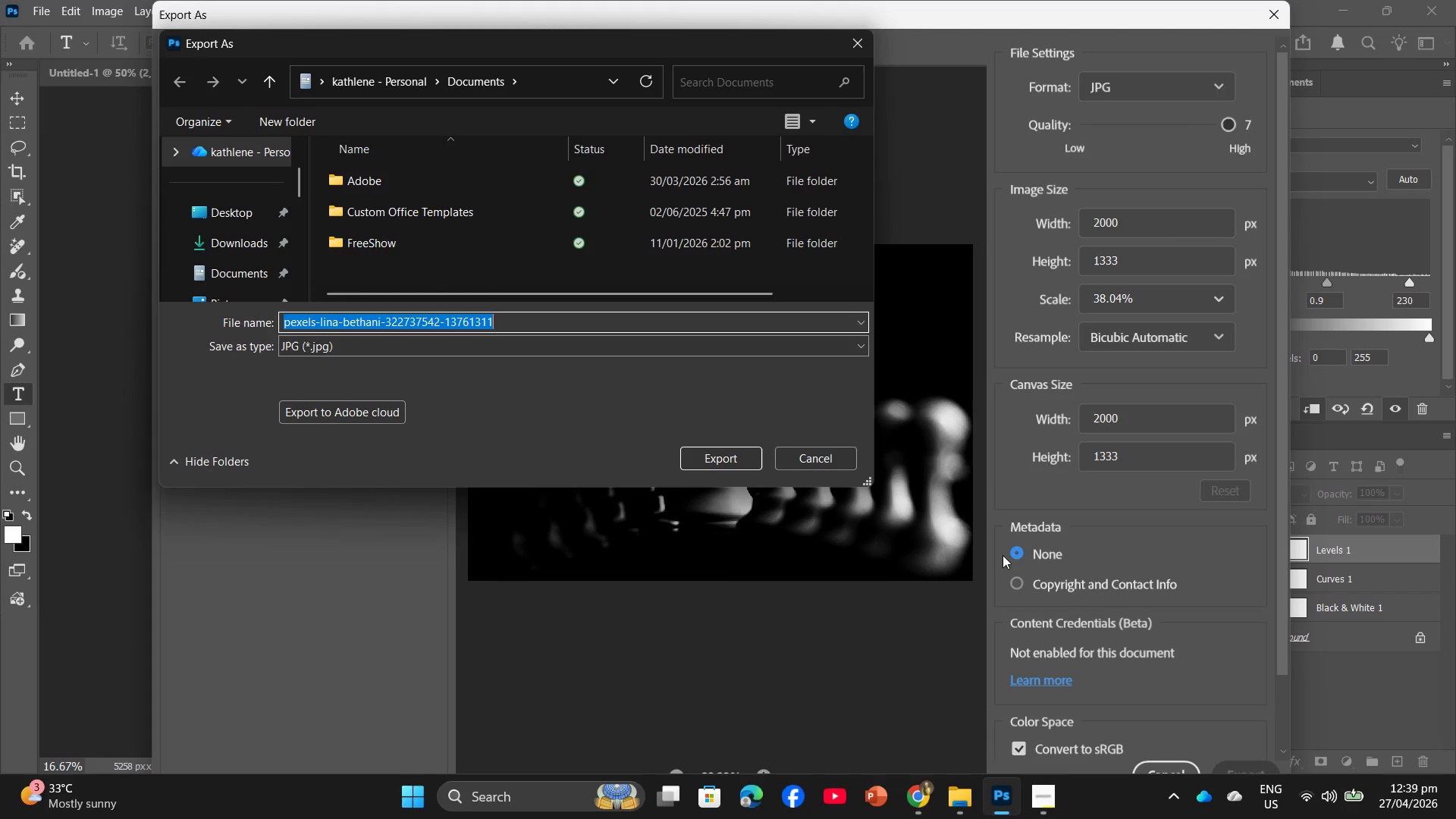 
wait(7.89)
 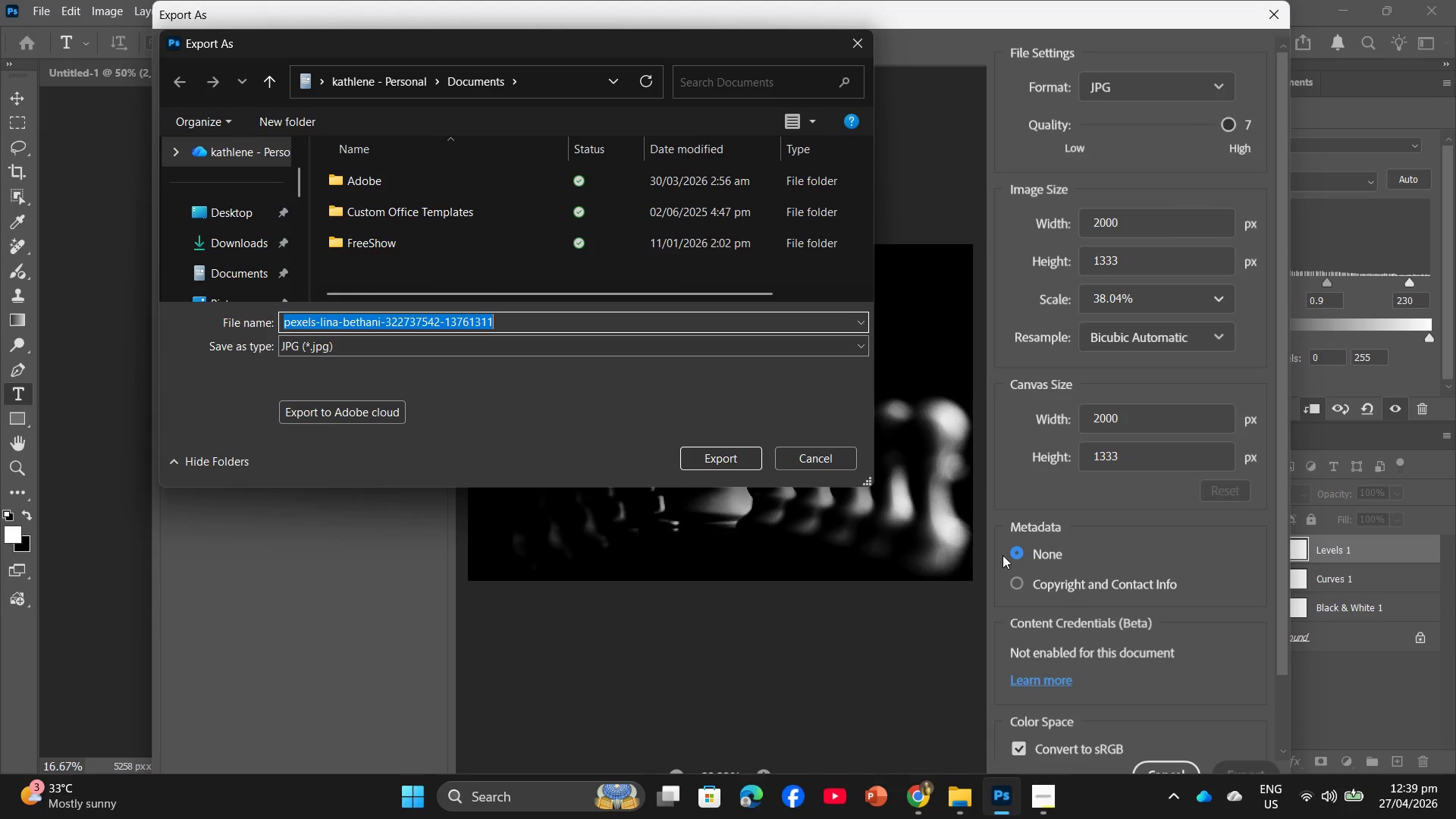 
scroll: coordinate [256, 256], scroll_direction: down, amount: 3.0
 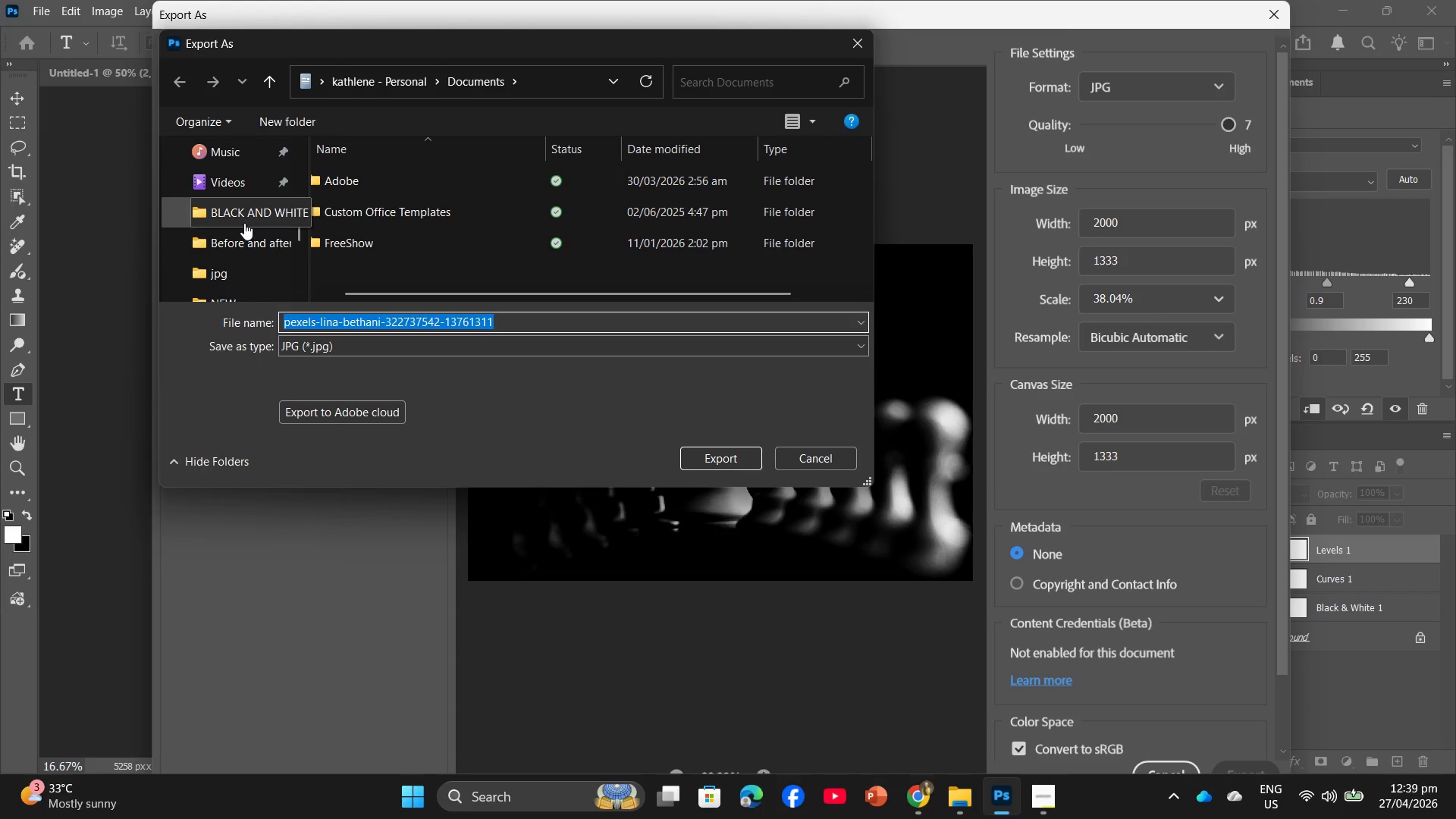 
left_click([244, 223])
 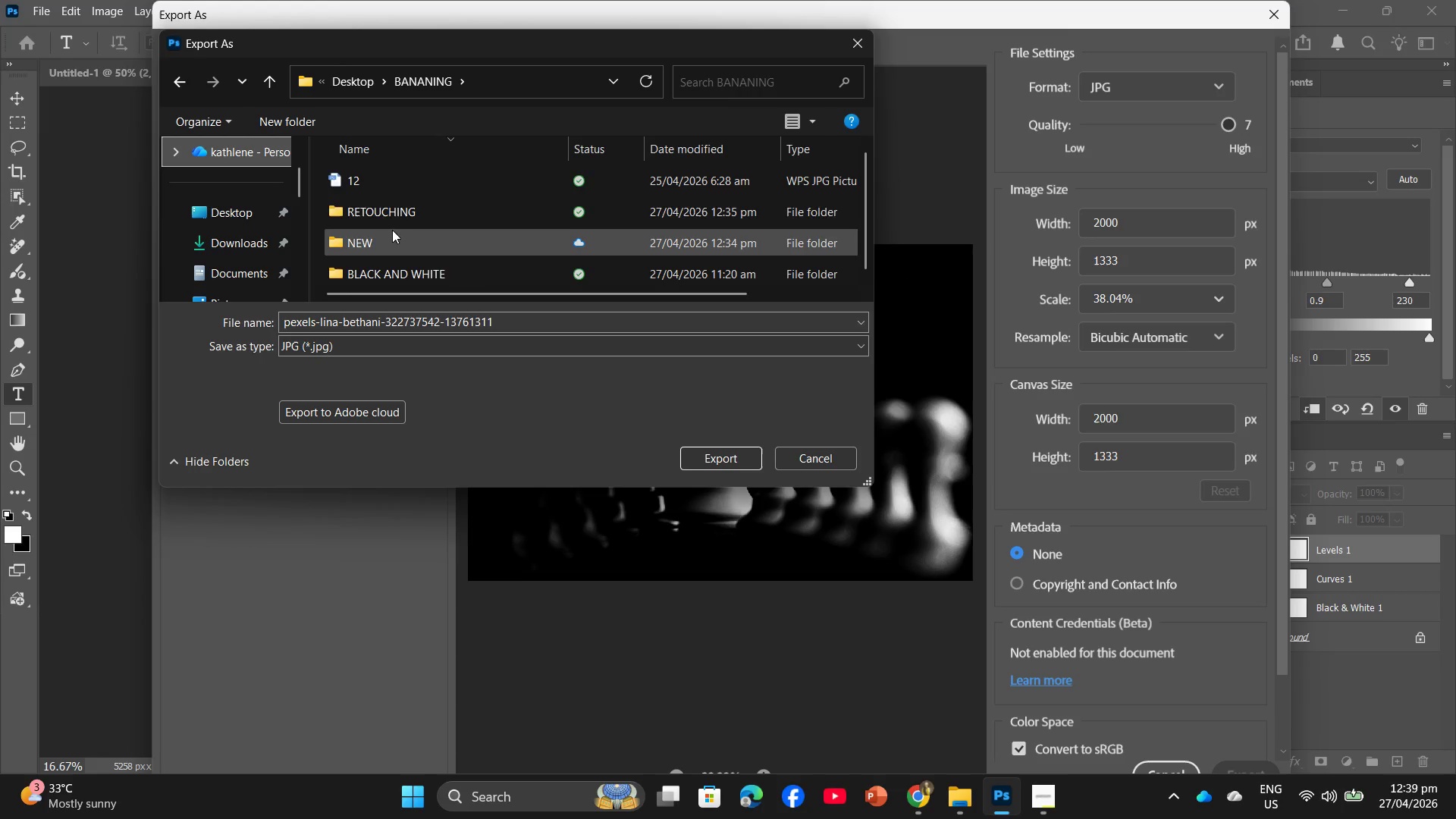 
double_click([391, 204])
 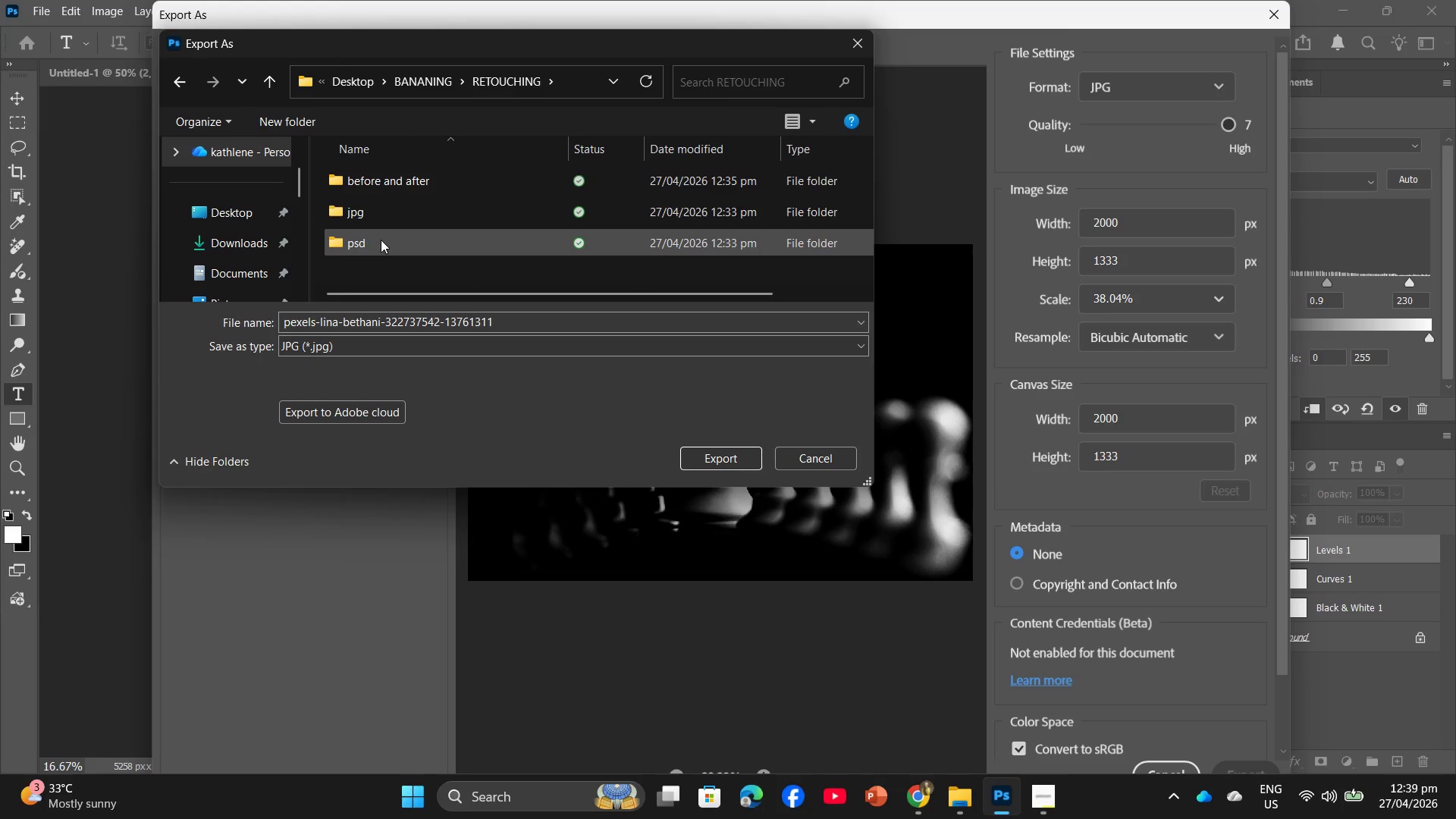 
double_click([381, 215])
 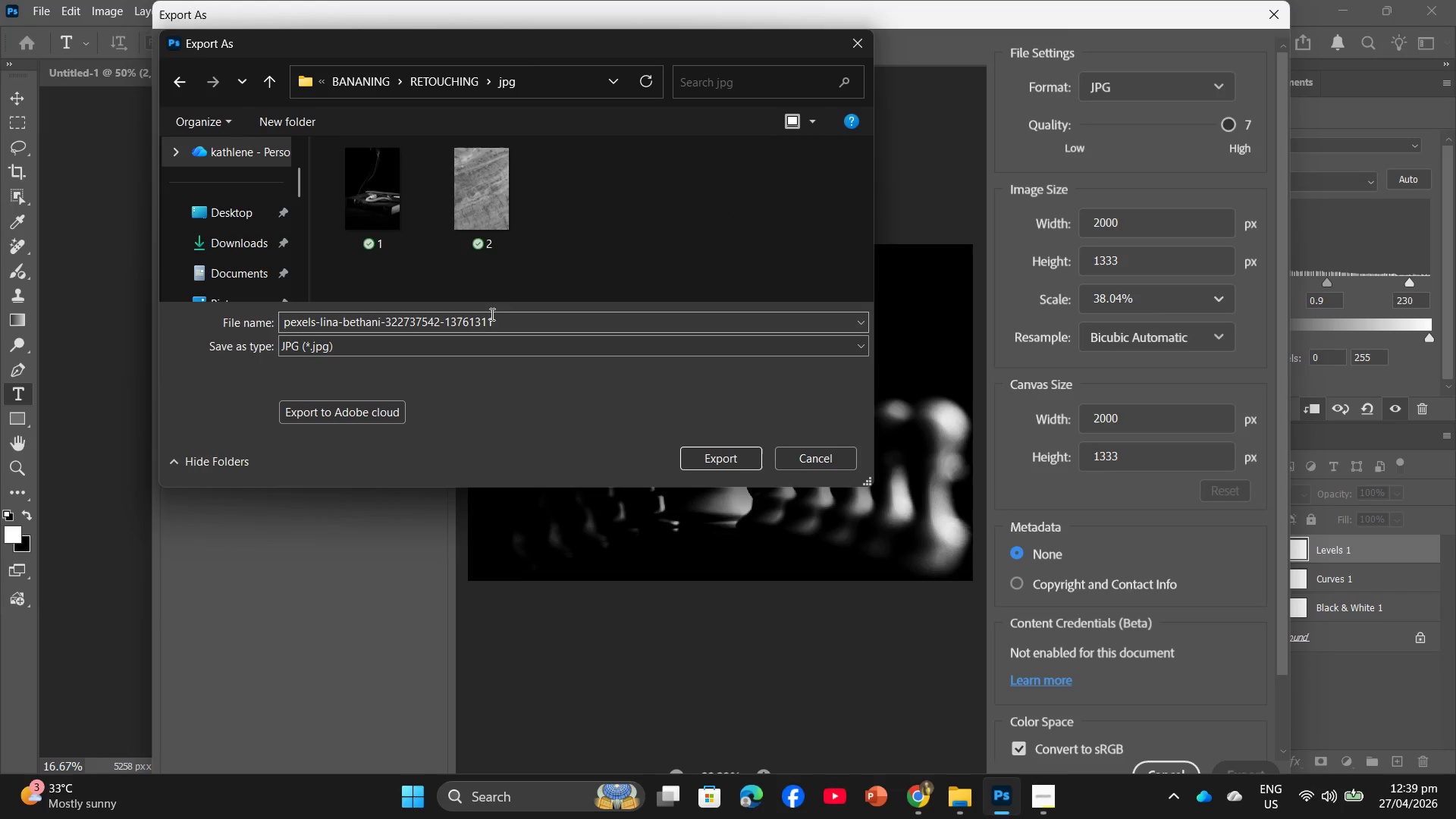 
left_click([508, 321])
 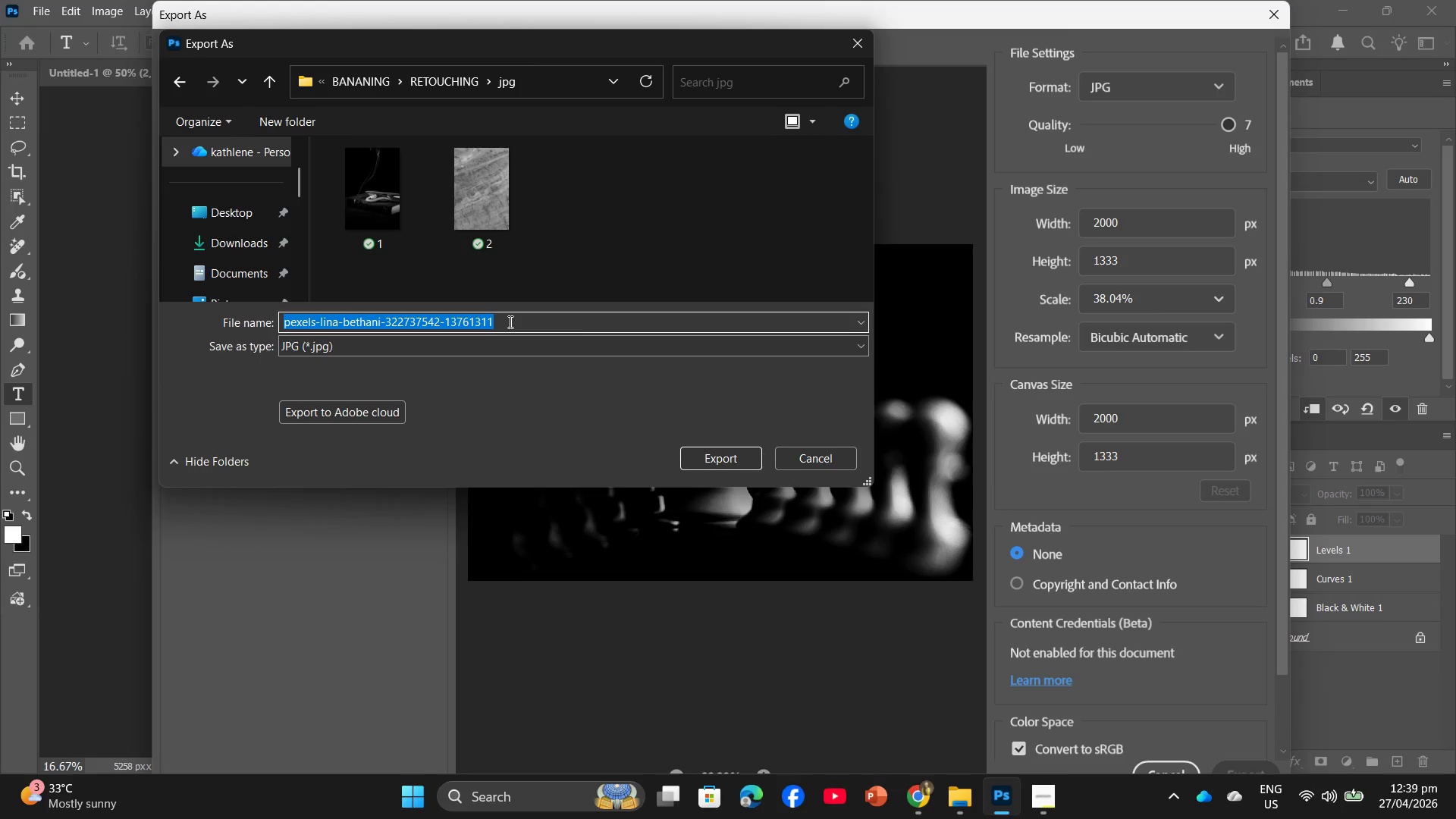 
key(2)
 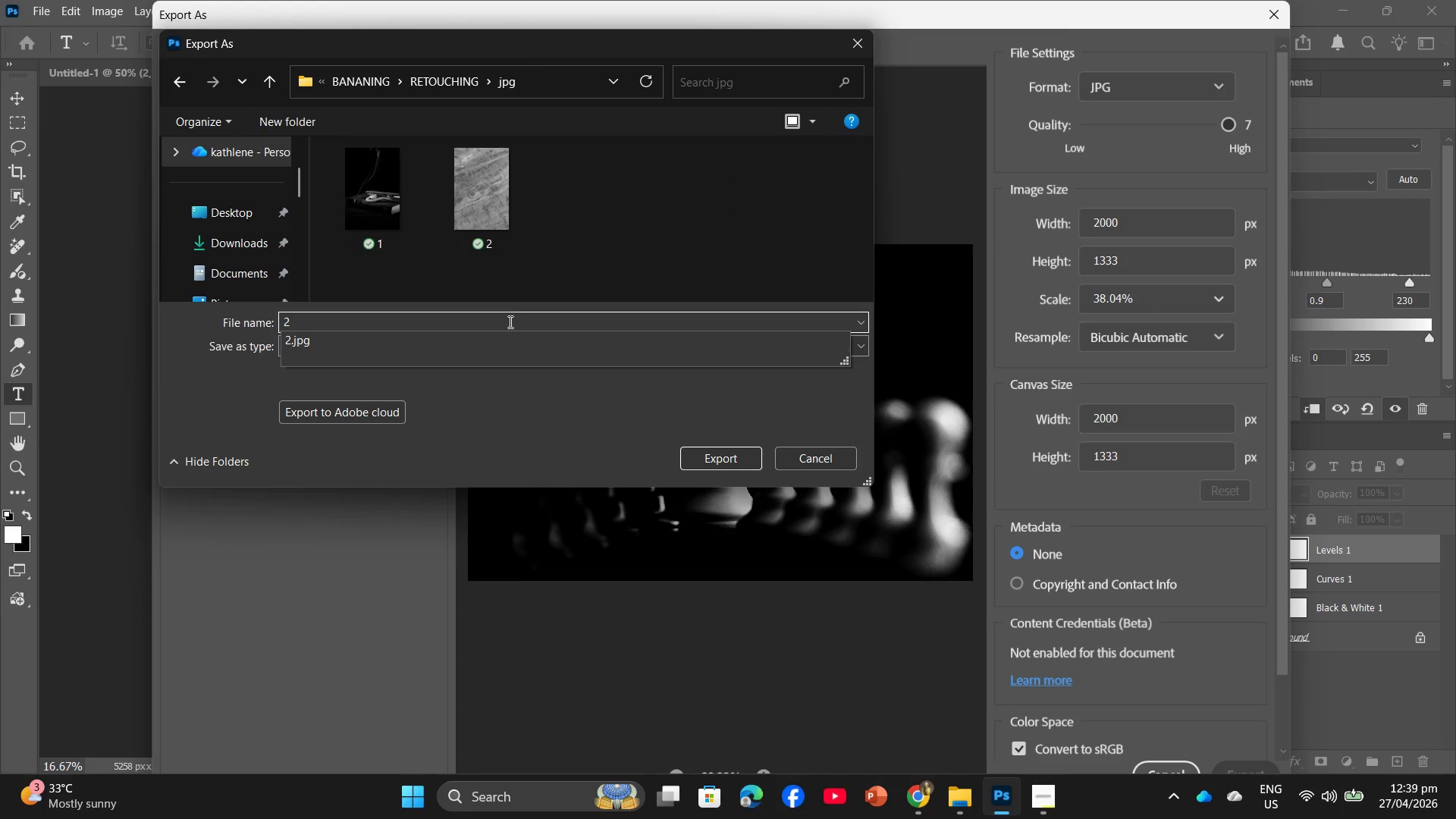 
key(Enter)
 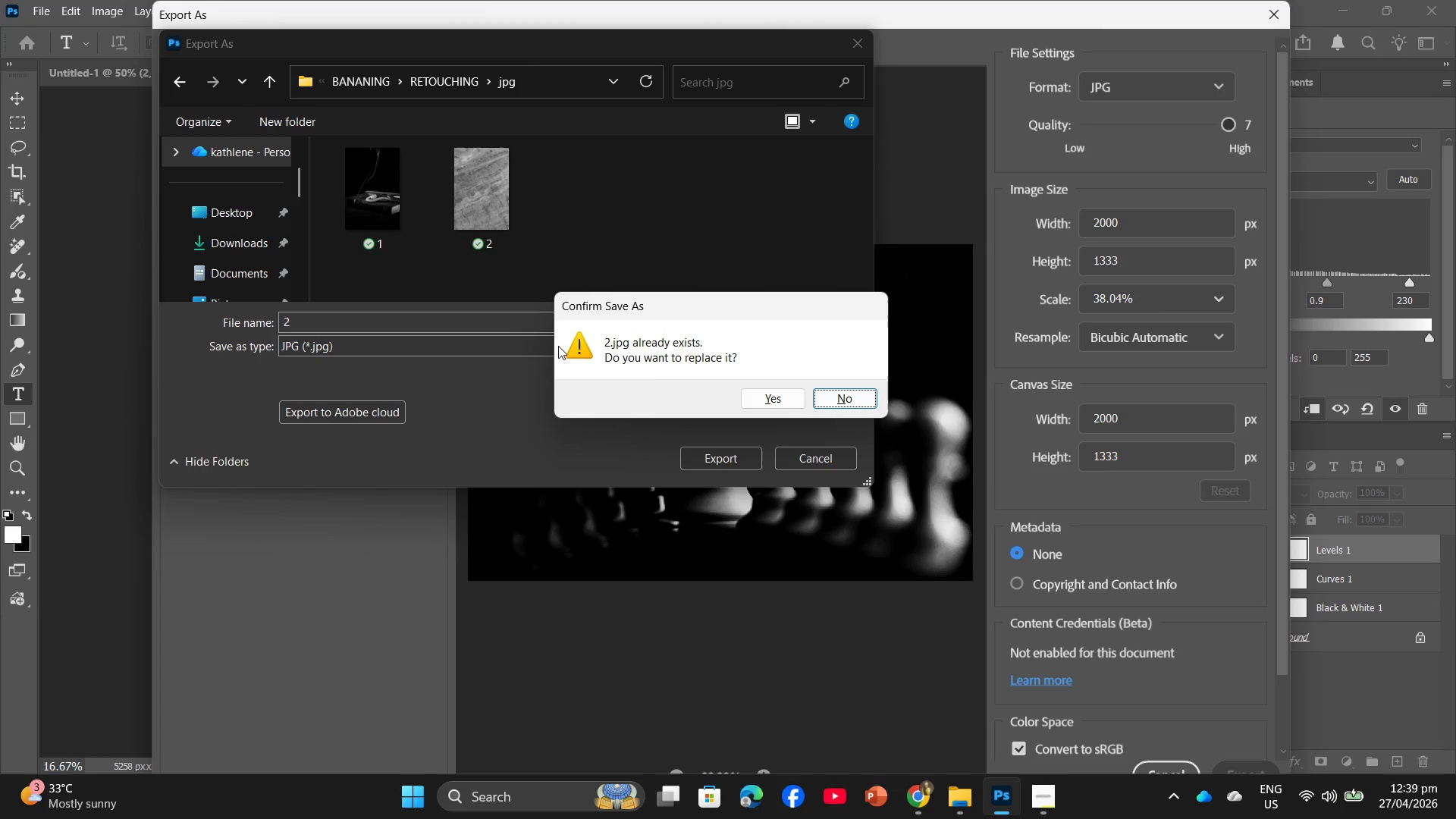 
left_click([841, 402])
 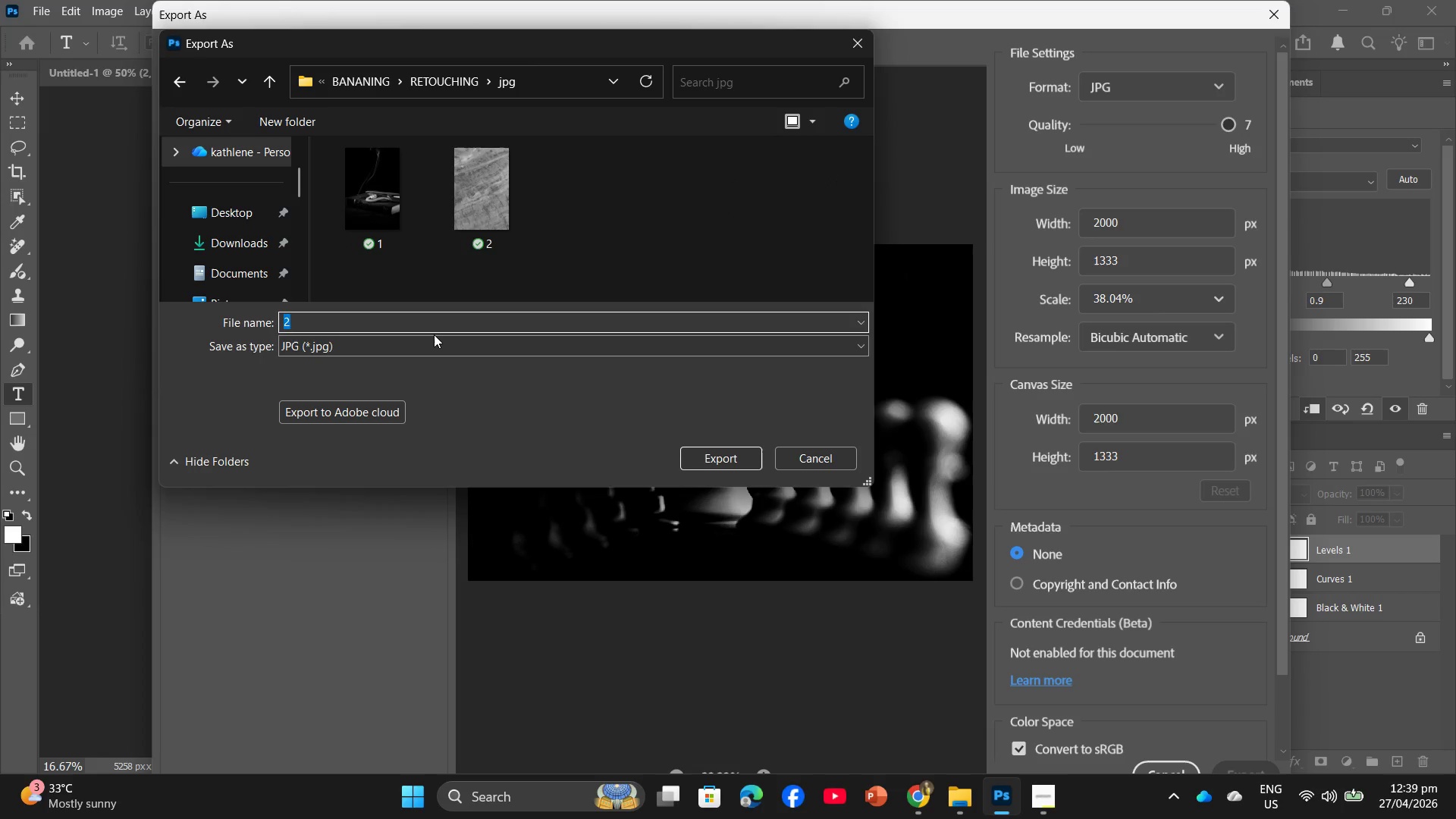 
key(3)
 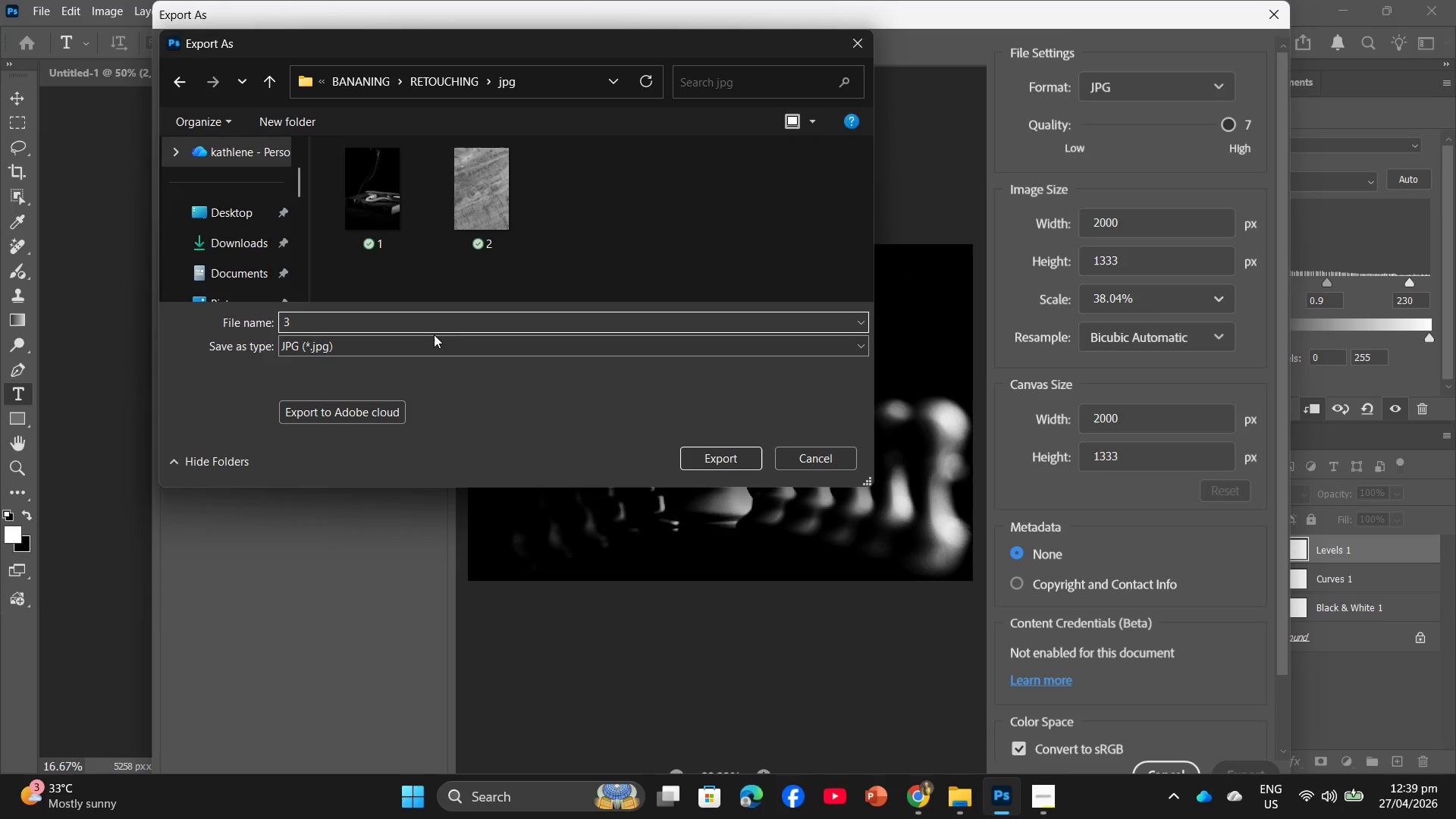 
key(Enter)
 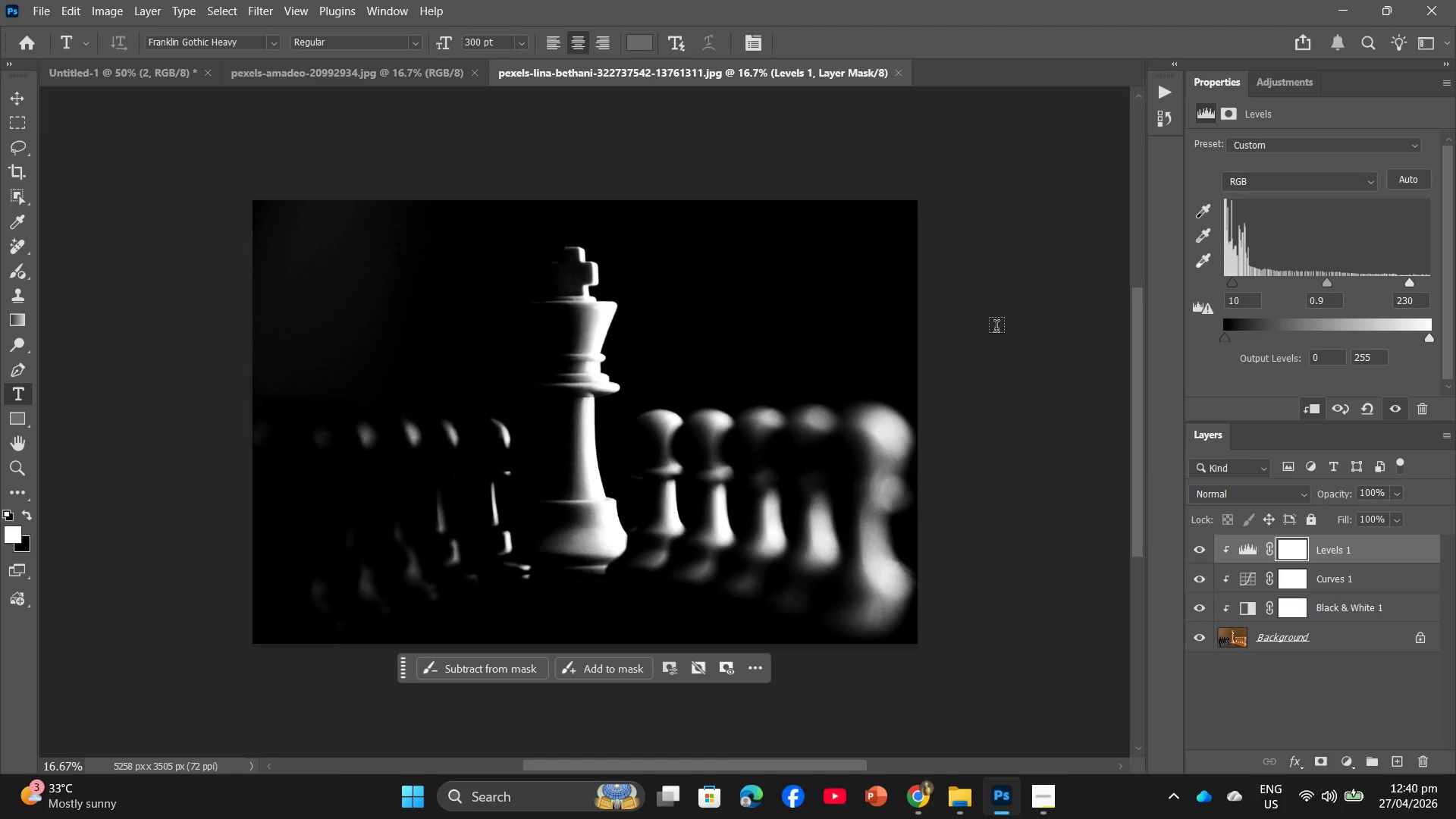 
wait(36.91)
 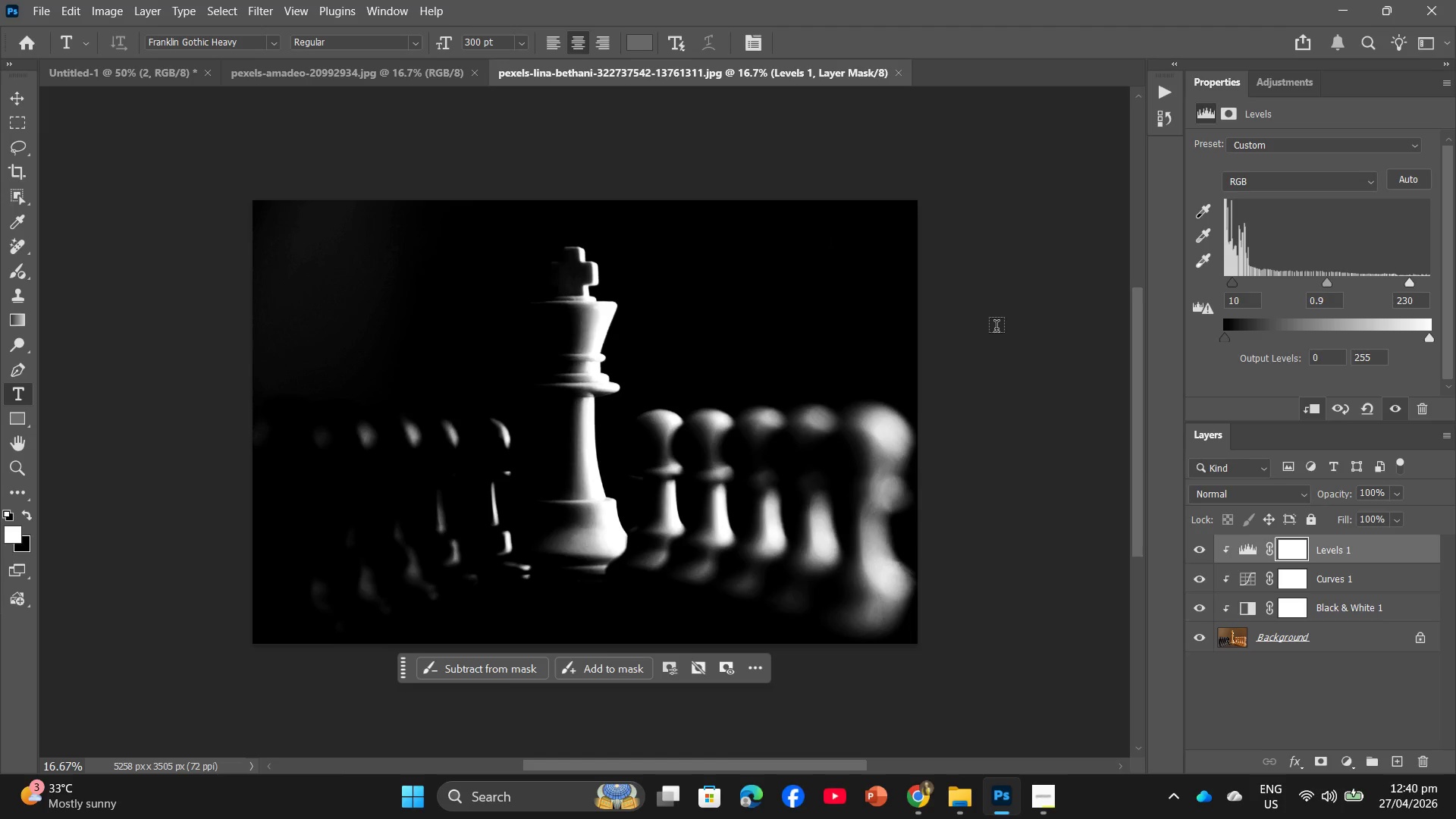 
left_click([44, 13])
 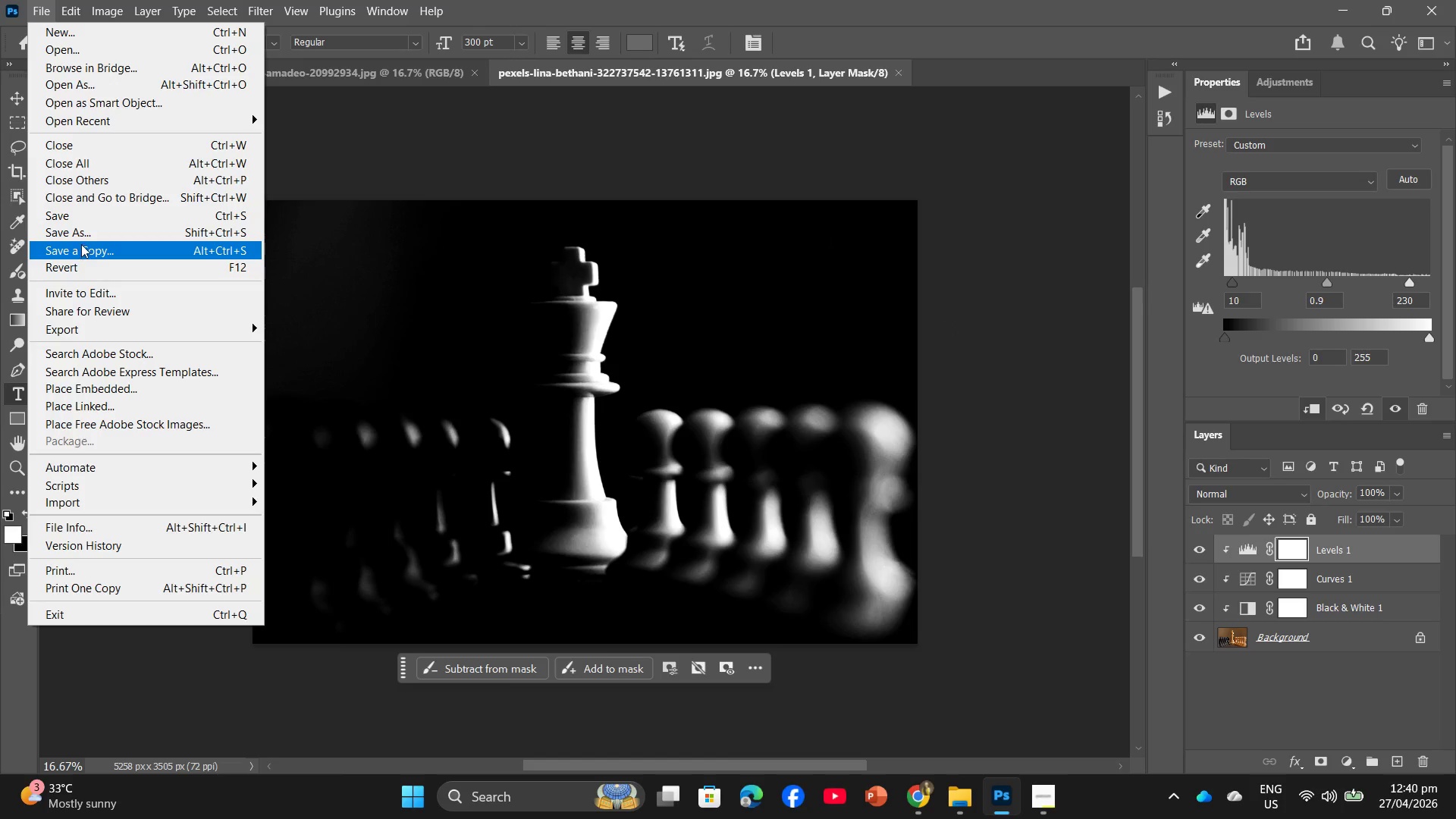 
left_click([83, 232])
 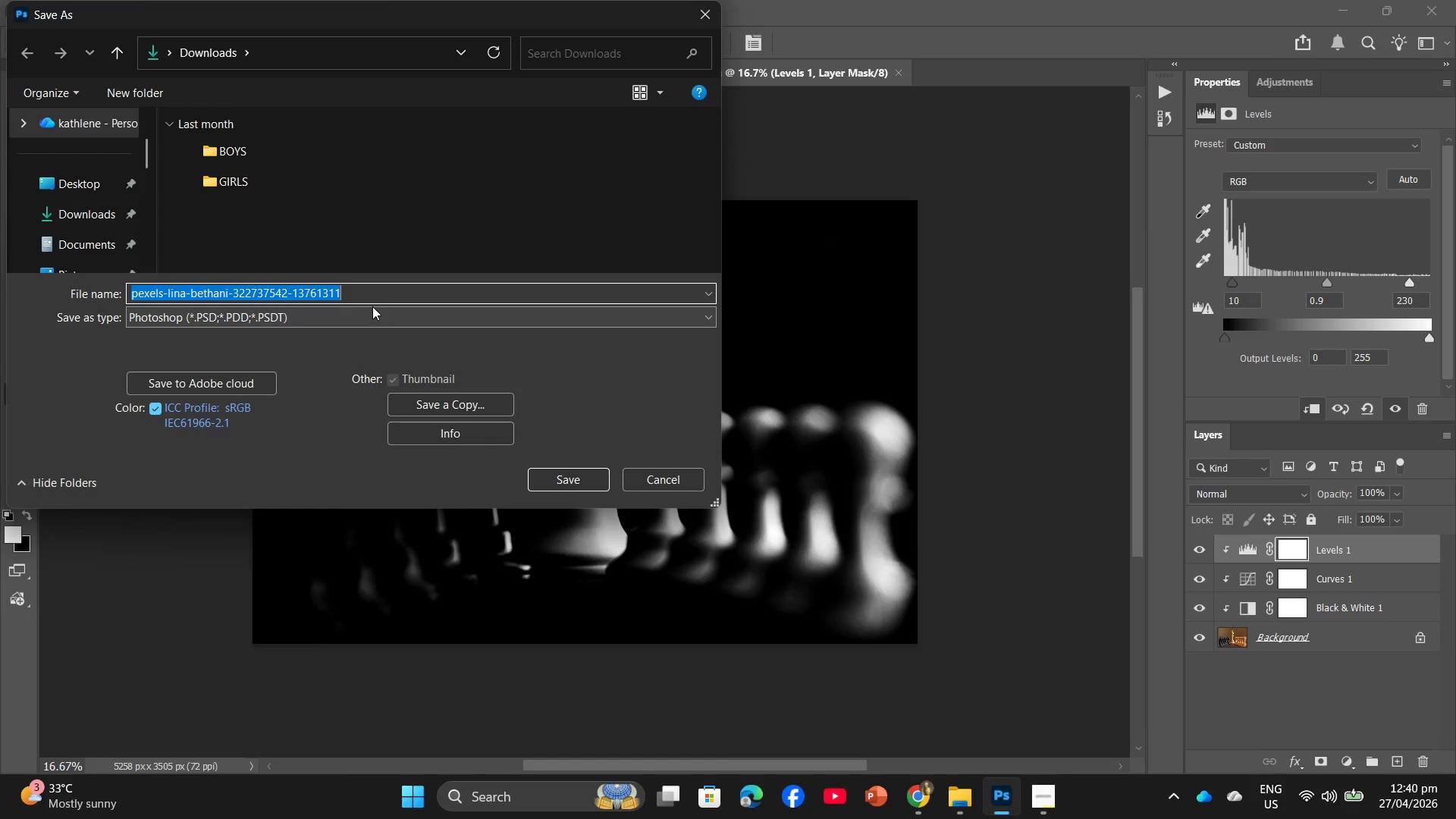 
scroll: coordinate [112, 244], scroll_direction: down, amount: 2.0
 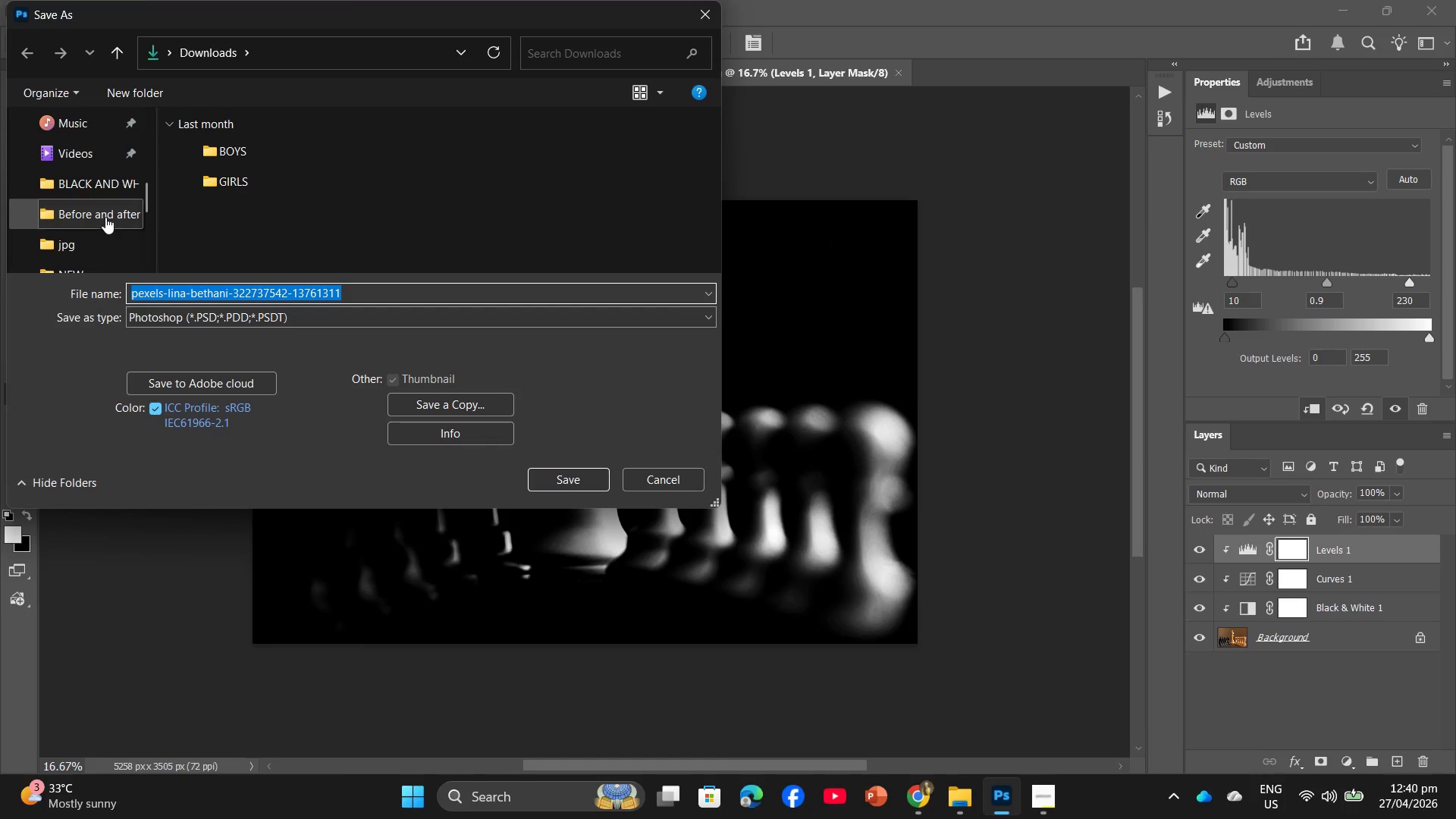 
left_click([97, 196])
 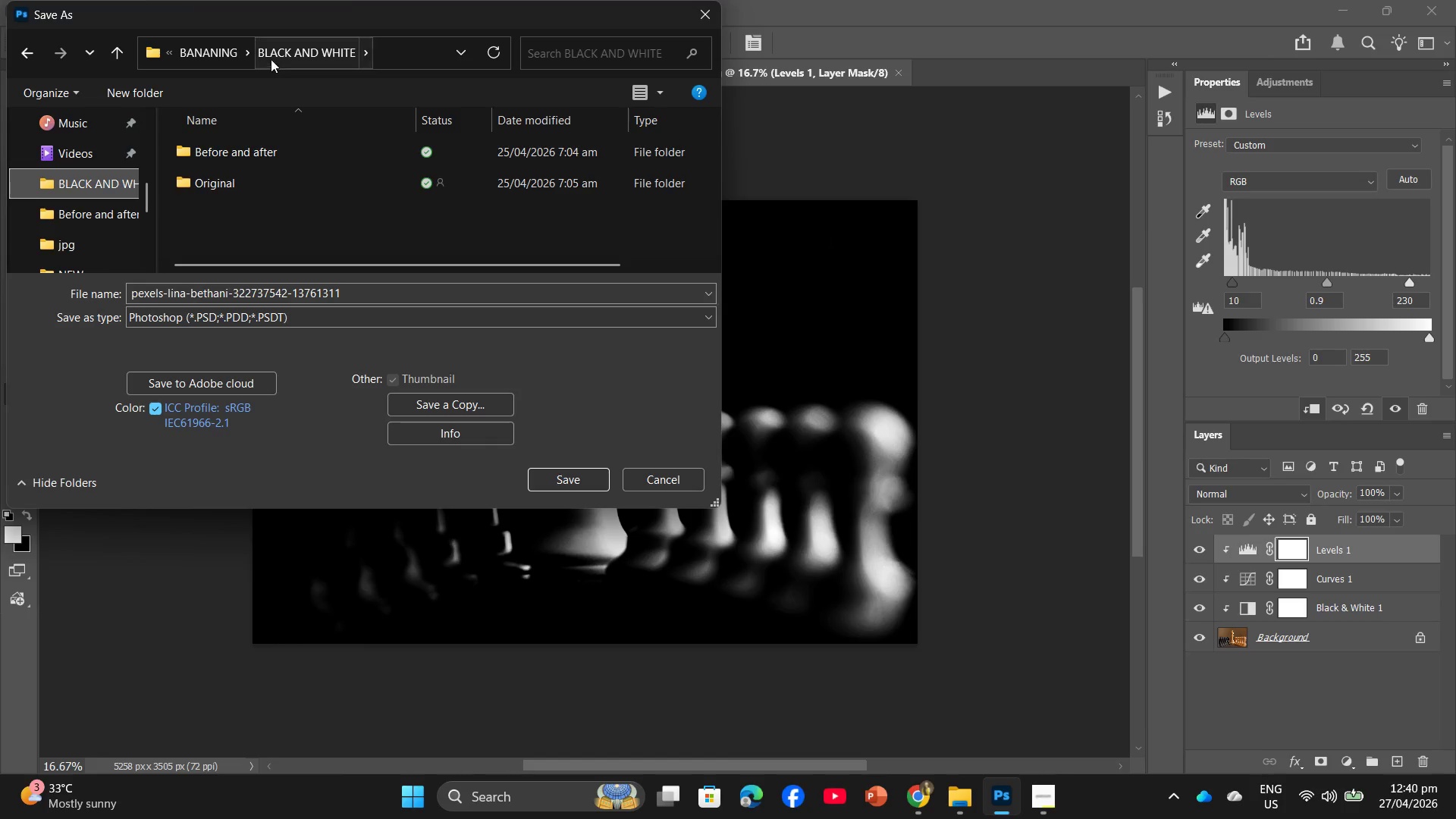 
left_click([206, 58])
 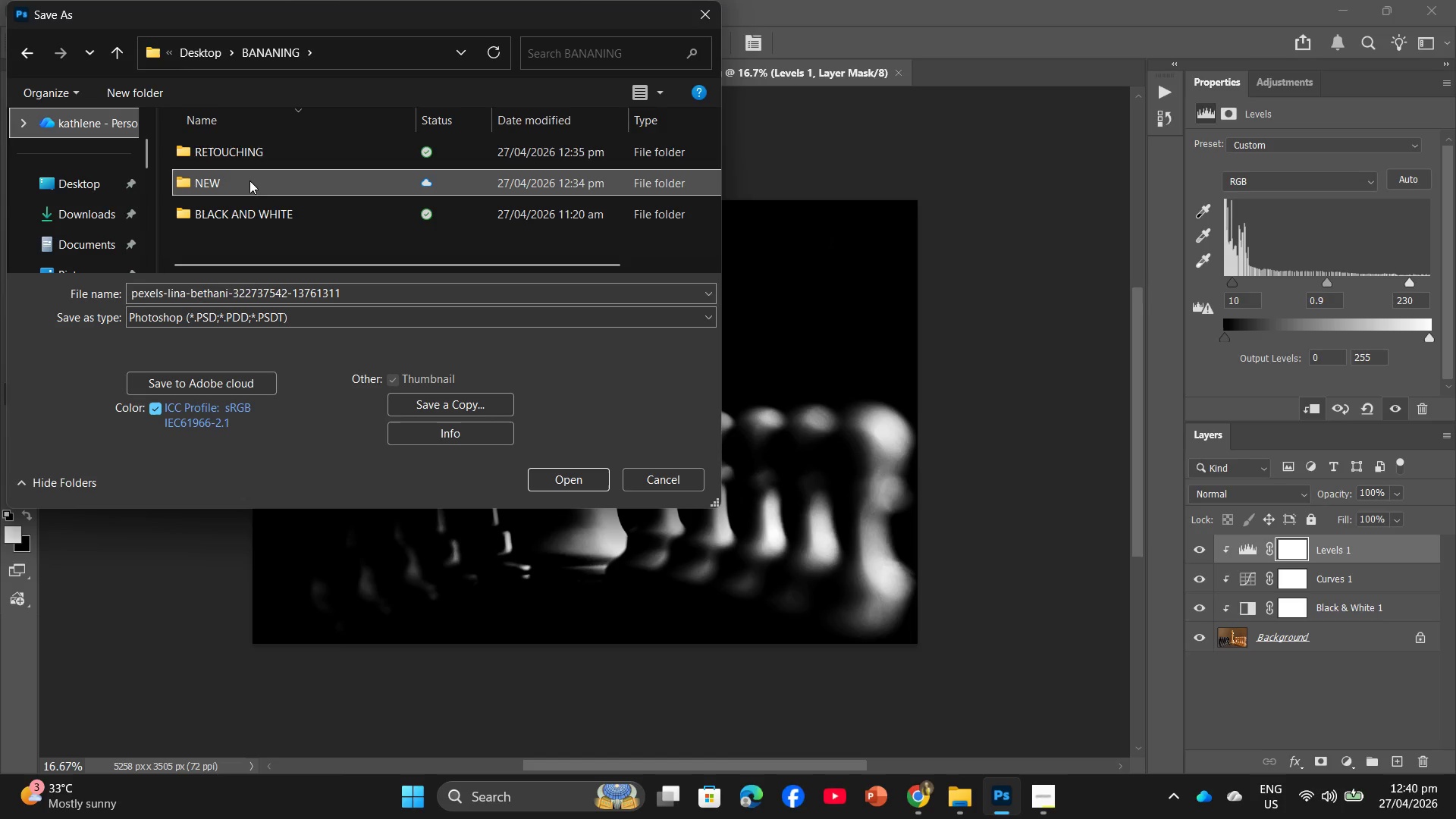 
double_click([252, 158])
 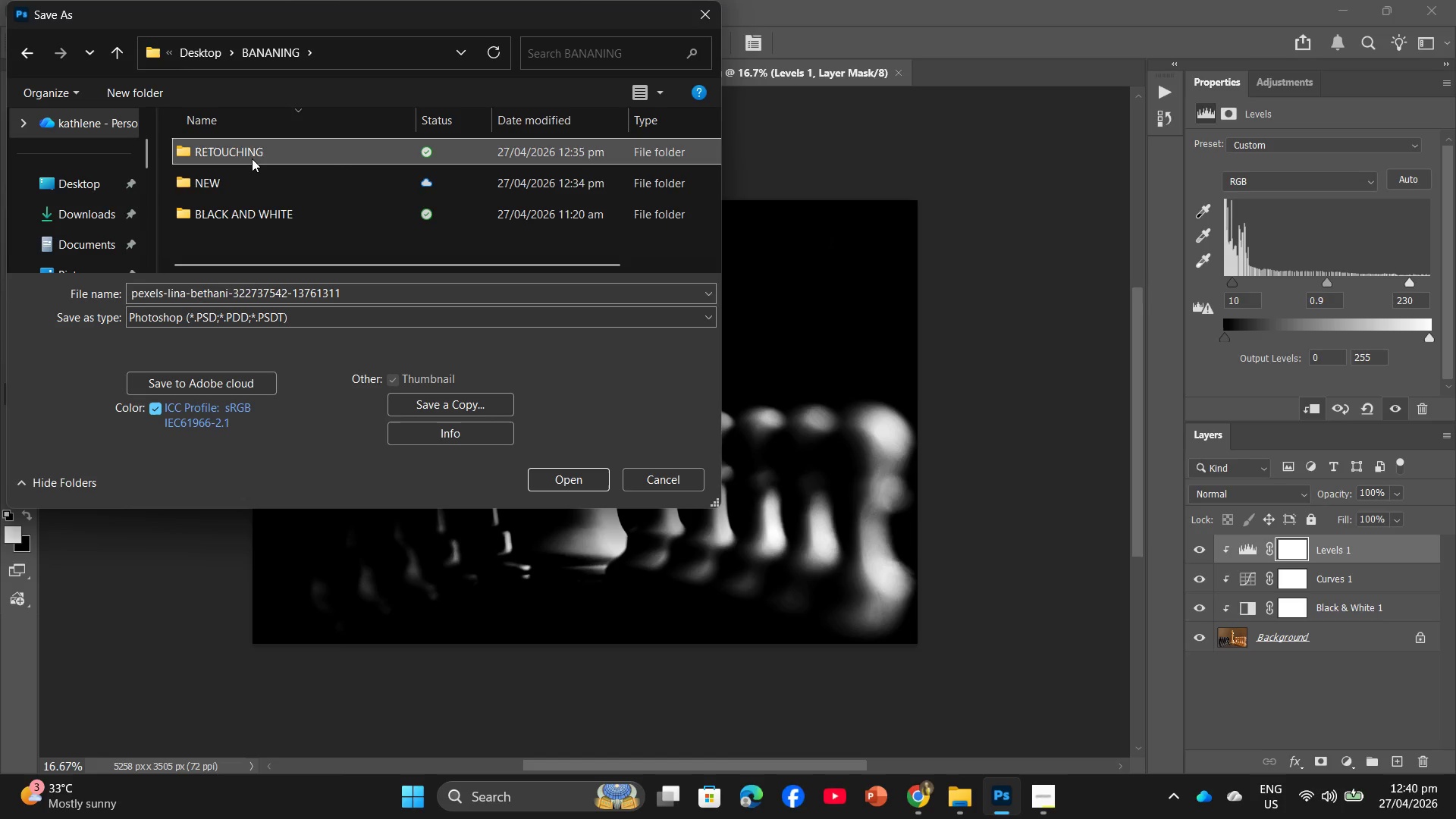 
triple_click([252, 158])
 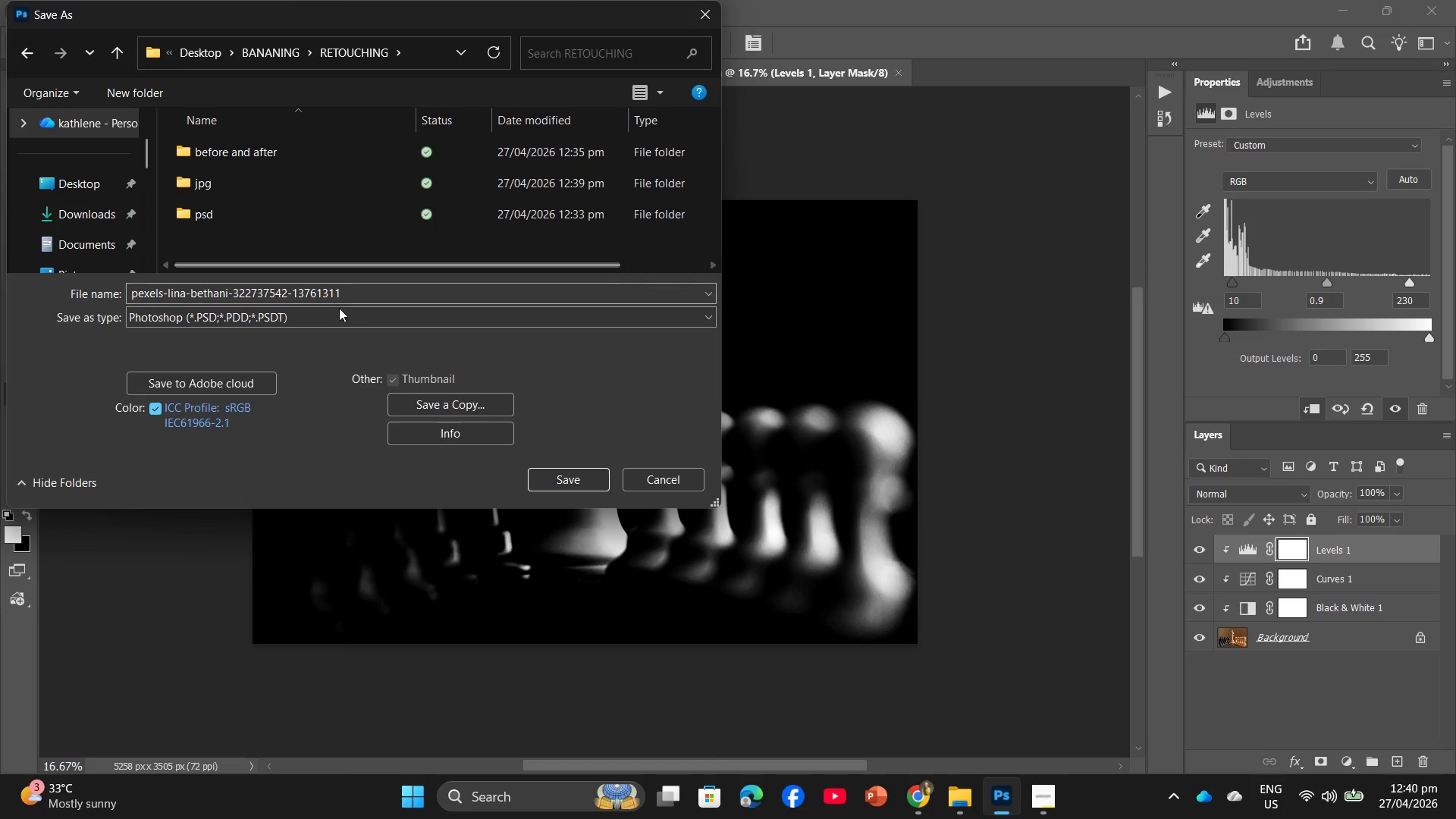 
double_click([249, 218])
 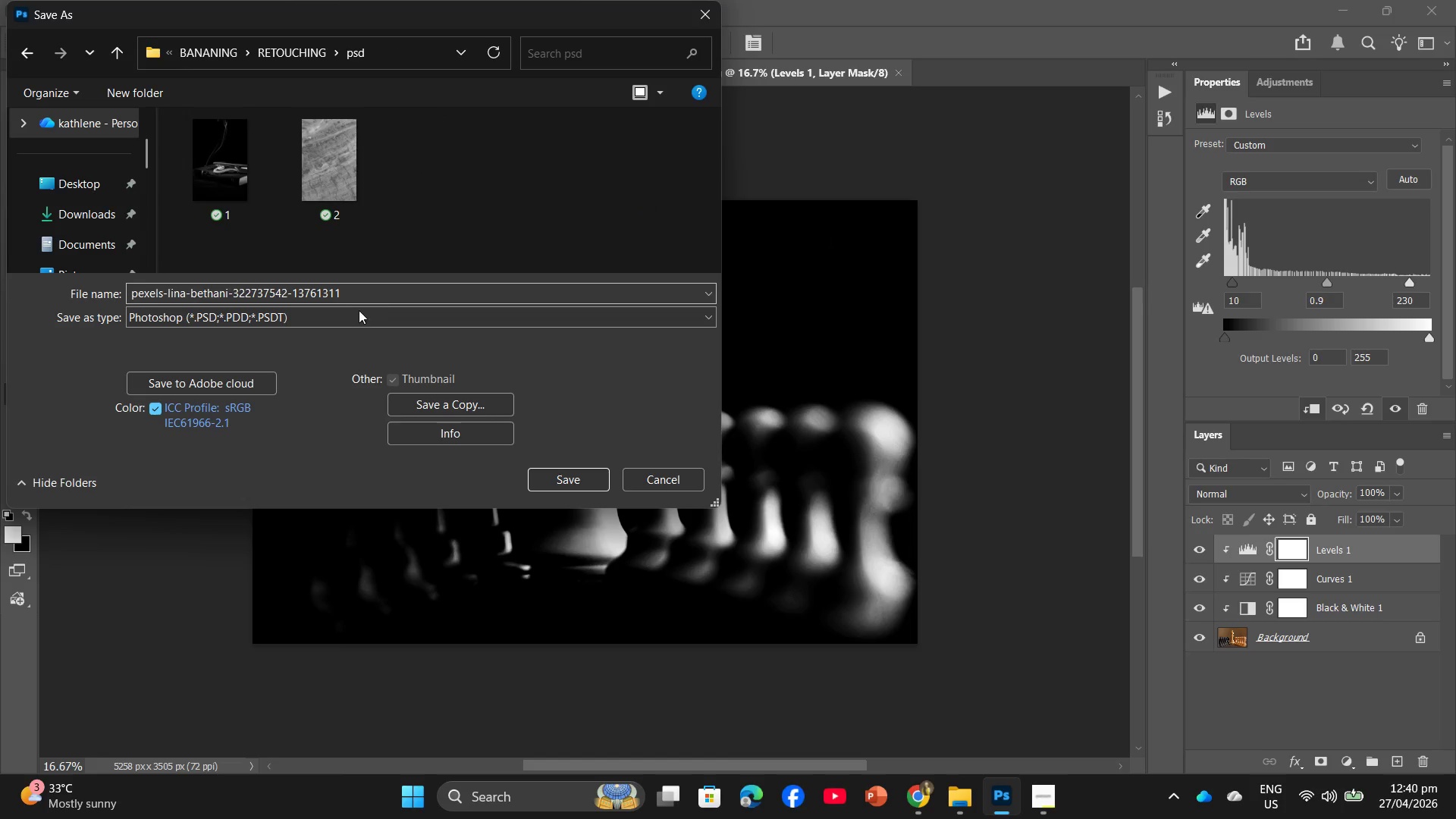 
left_click([370, 289])
 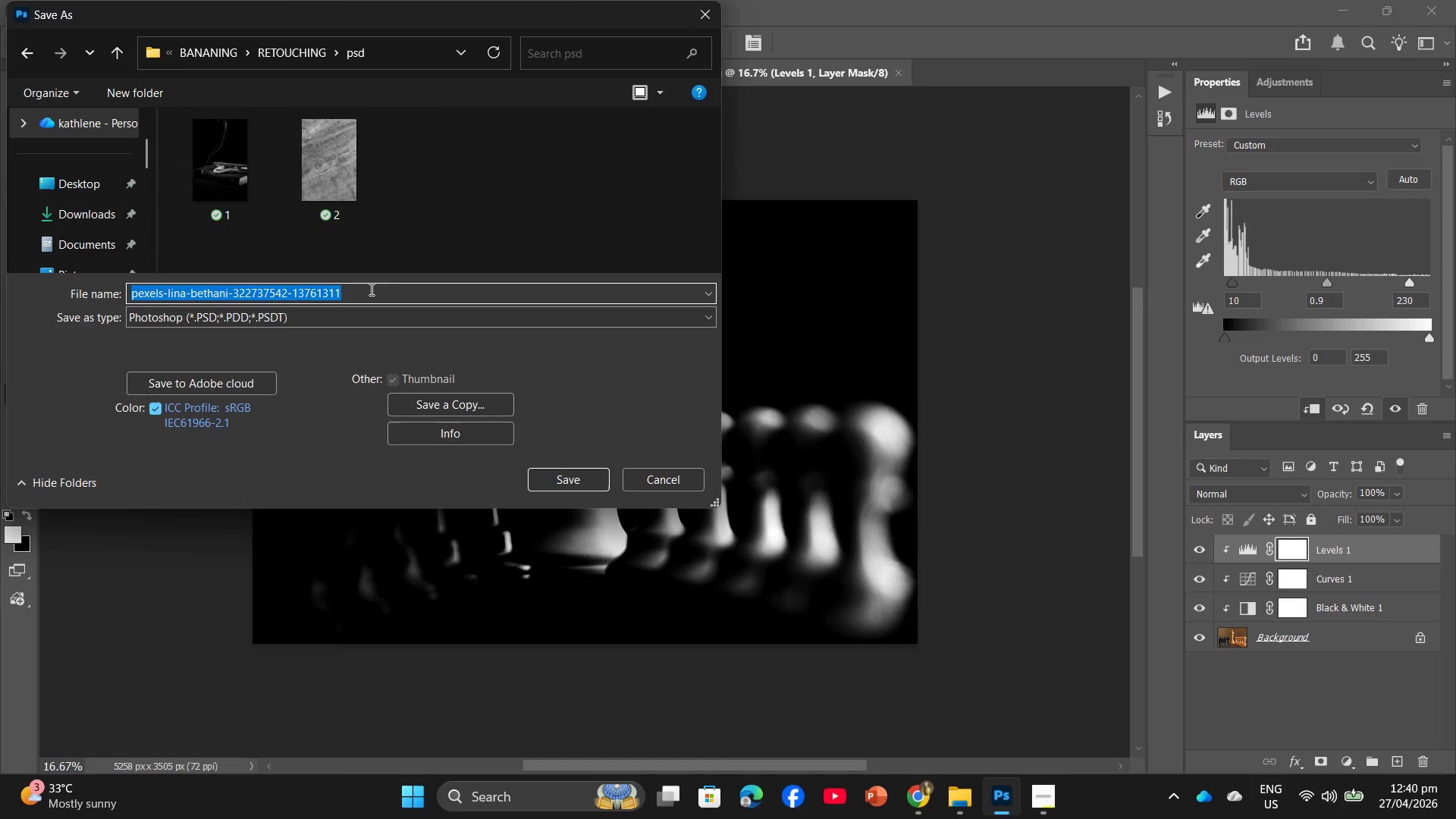 
key(3)
 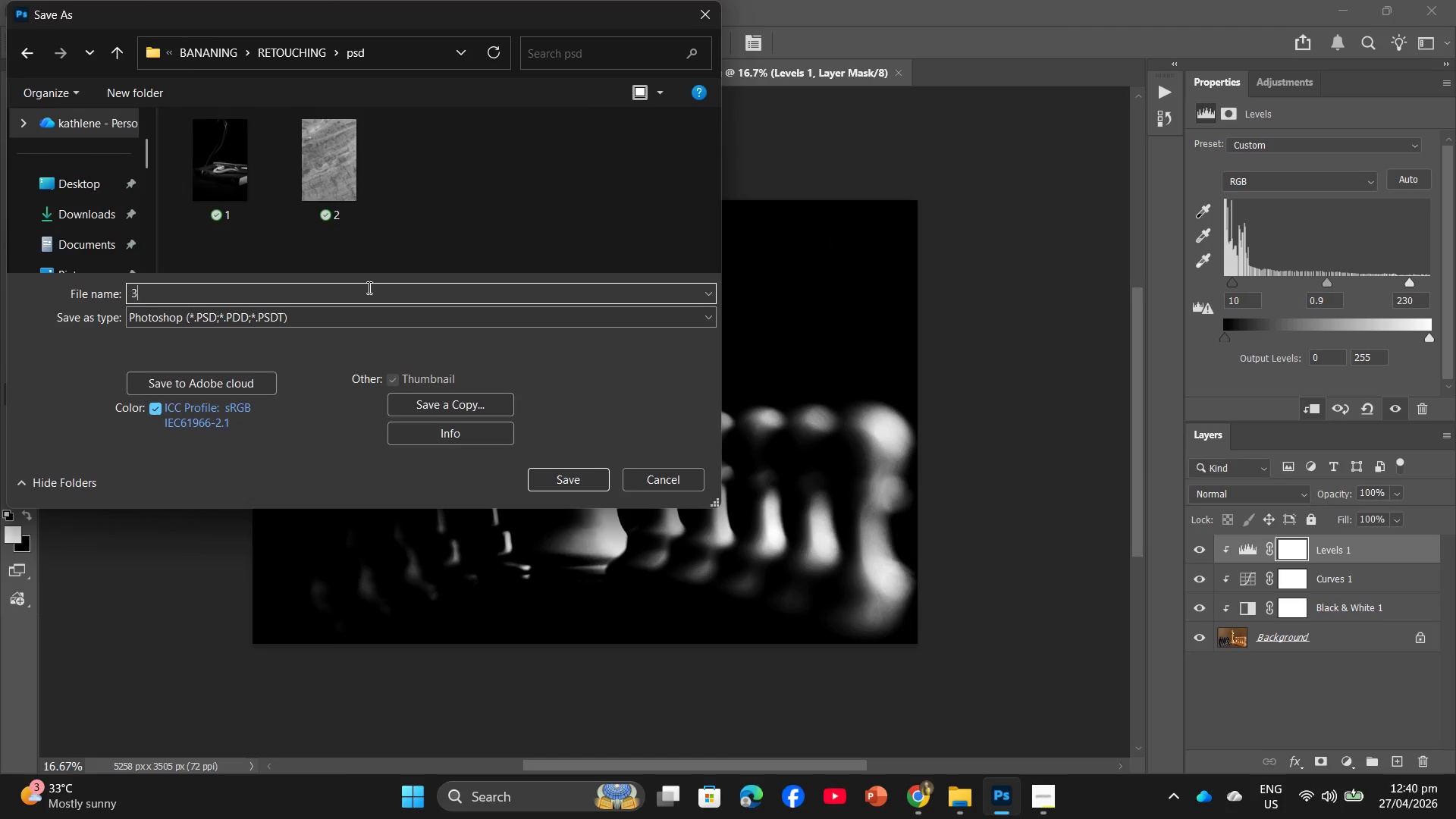 
key(Enter)
 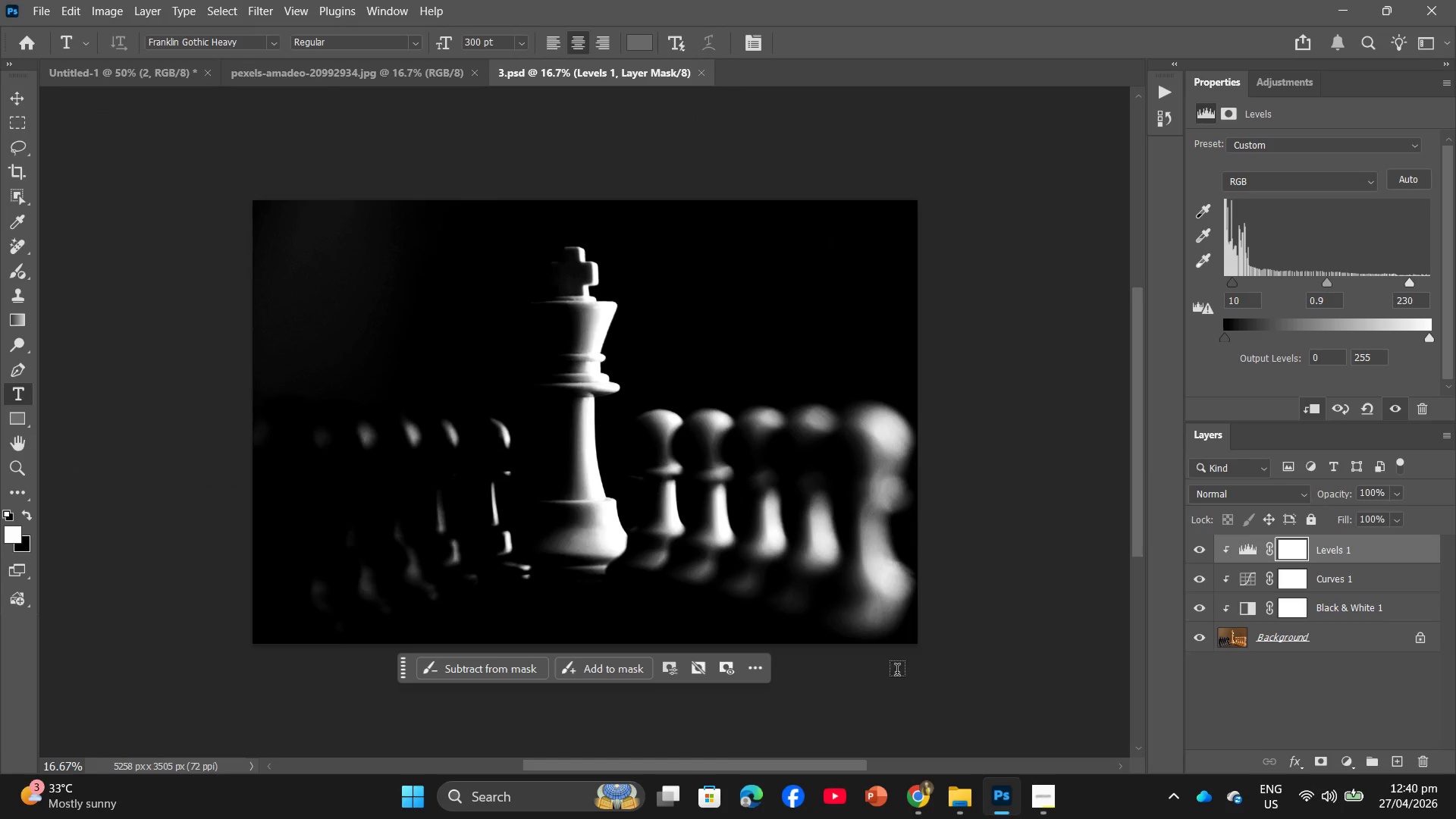 
left_click([953, 784])
 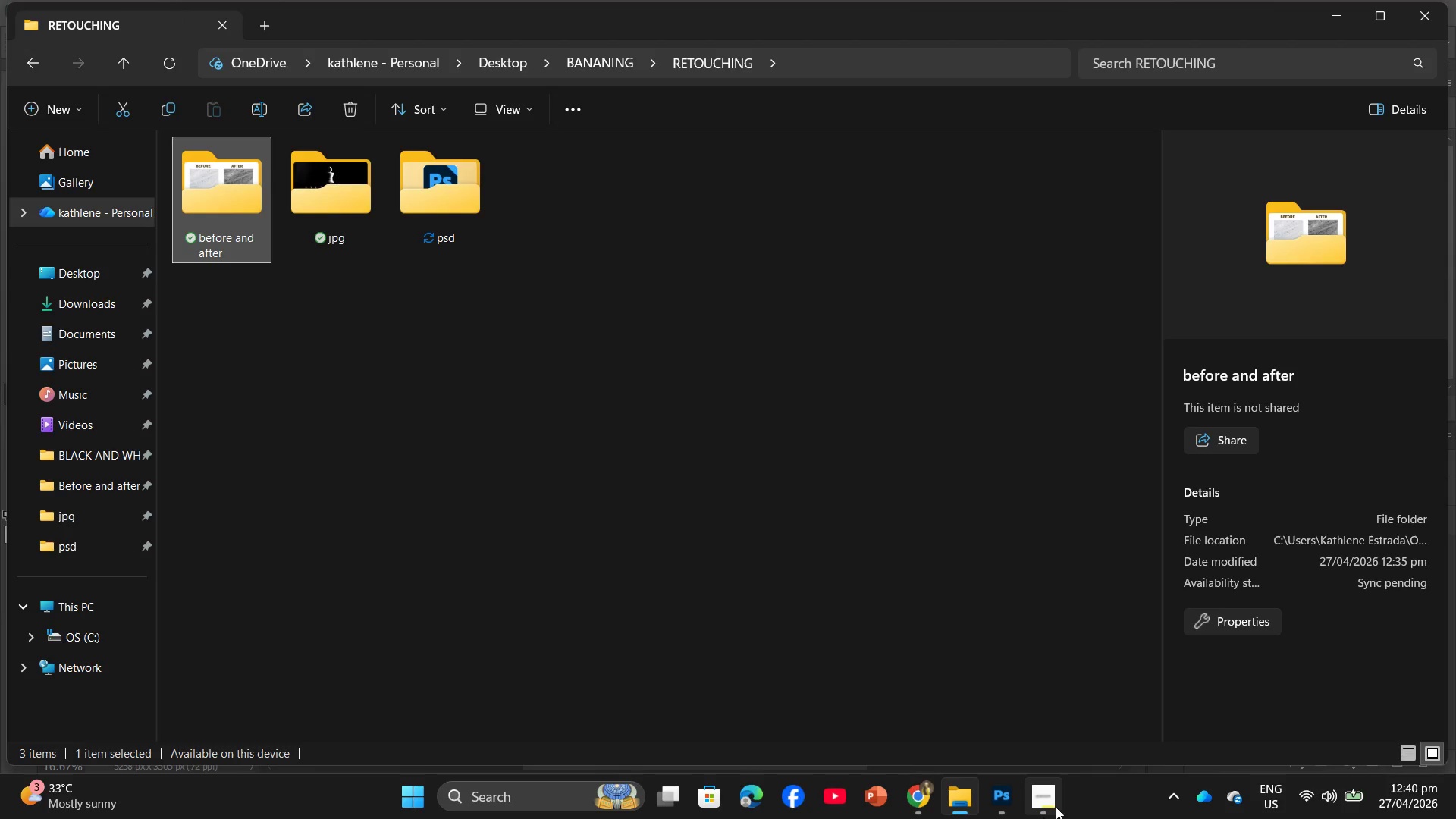 
left_click([1009, 802])
 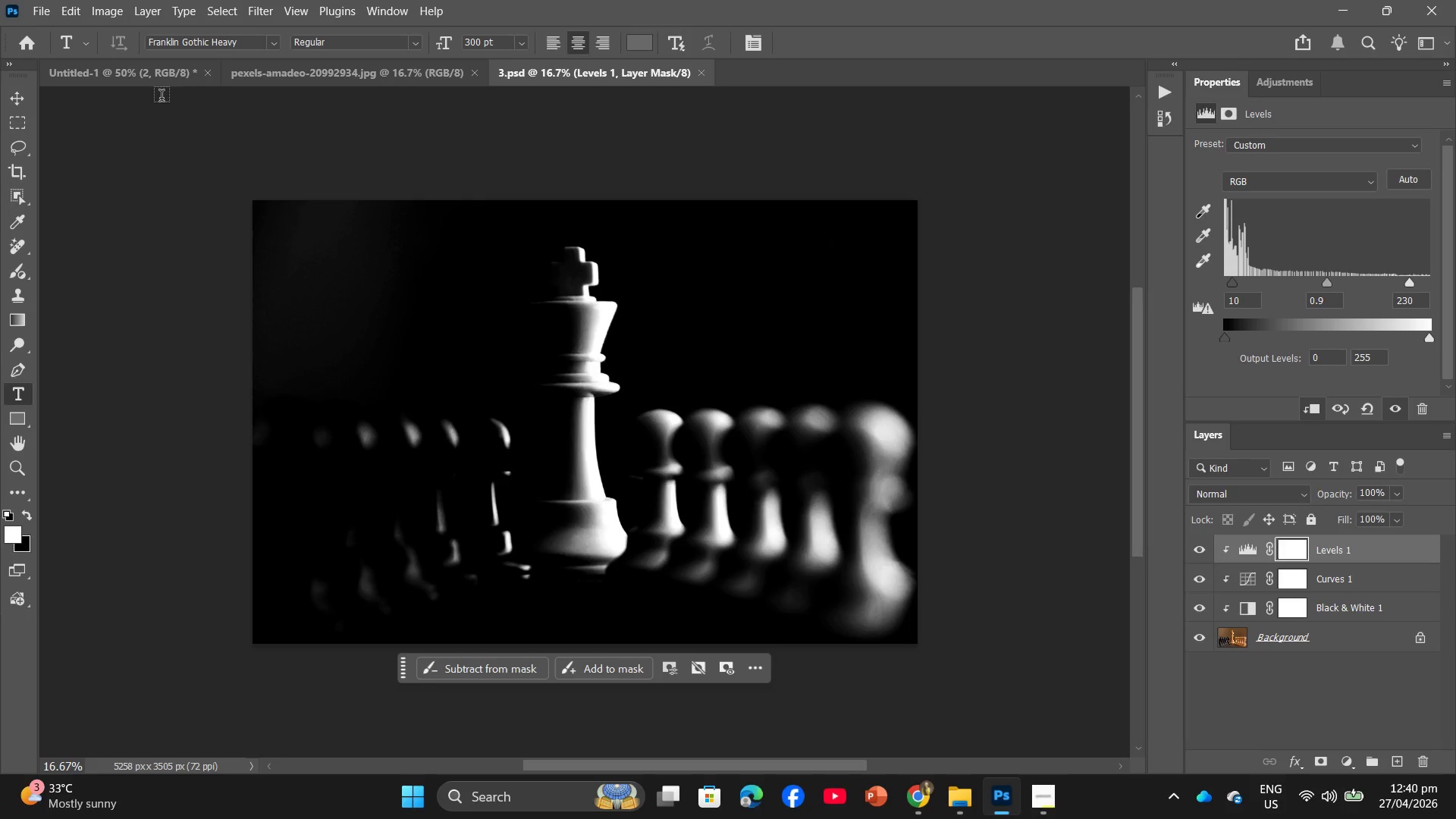 
left_click([129, 88])
 